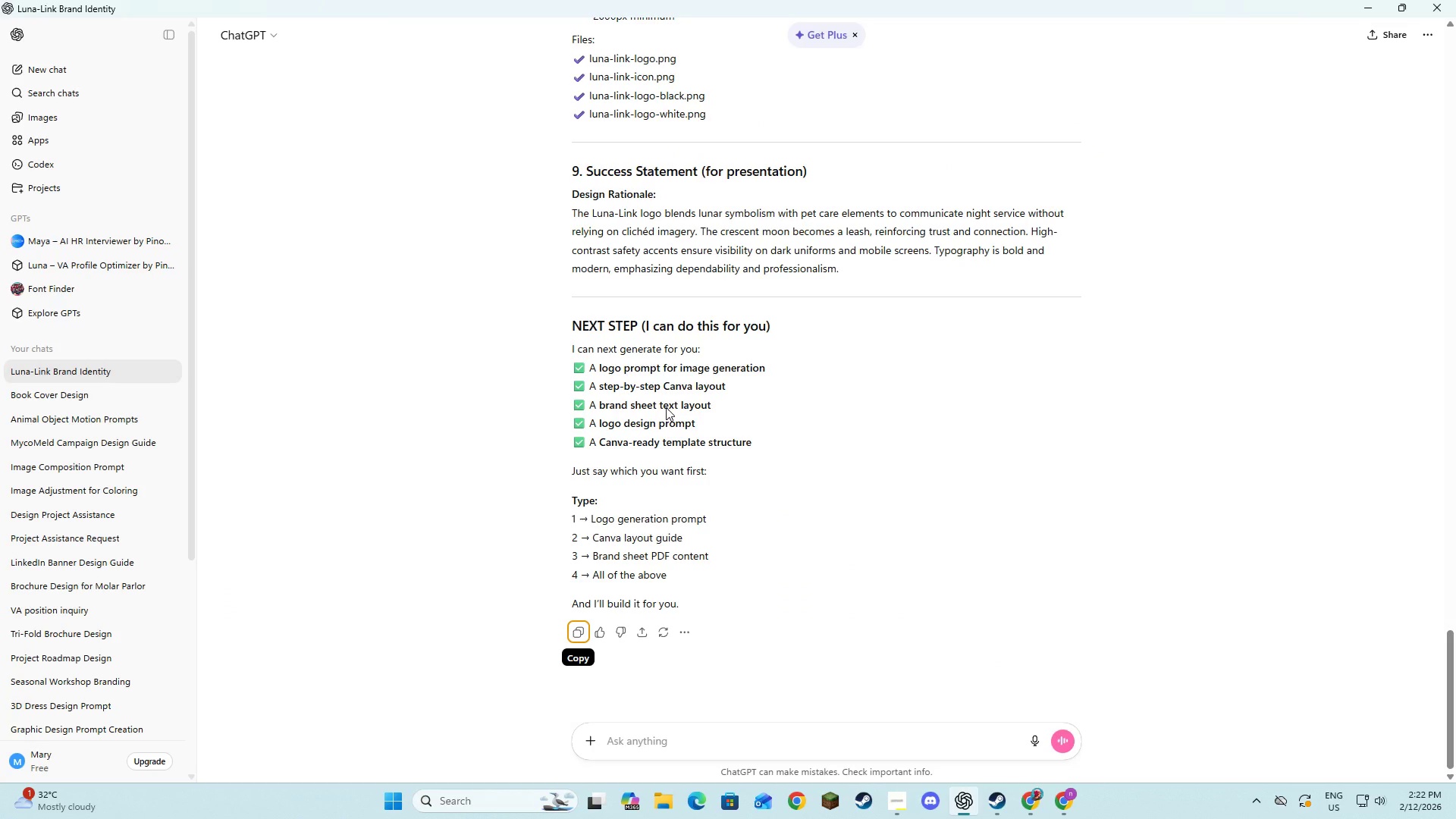 
key(Alt+AltLeft)
 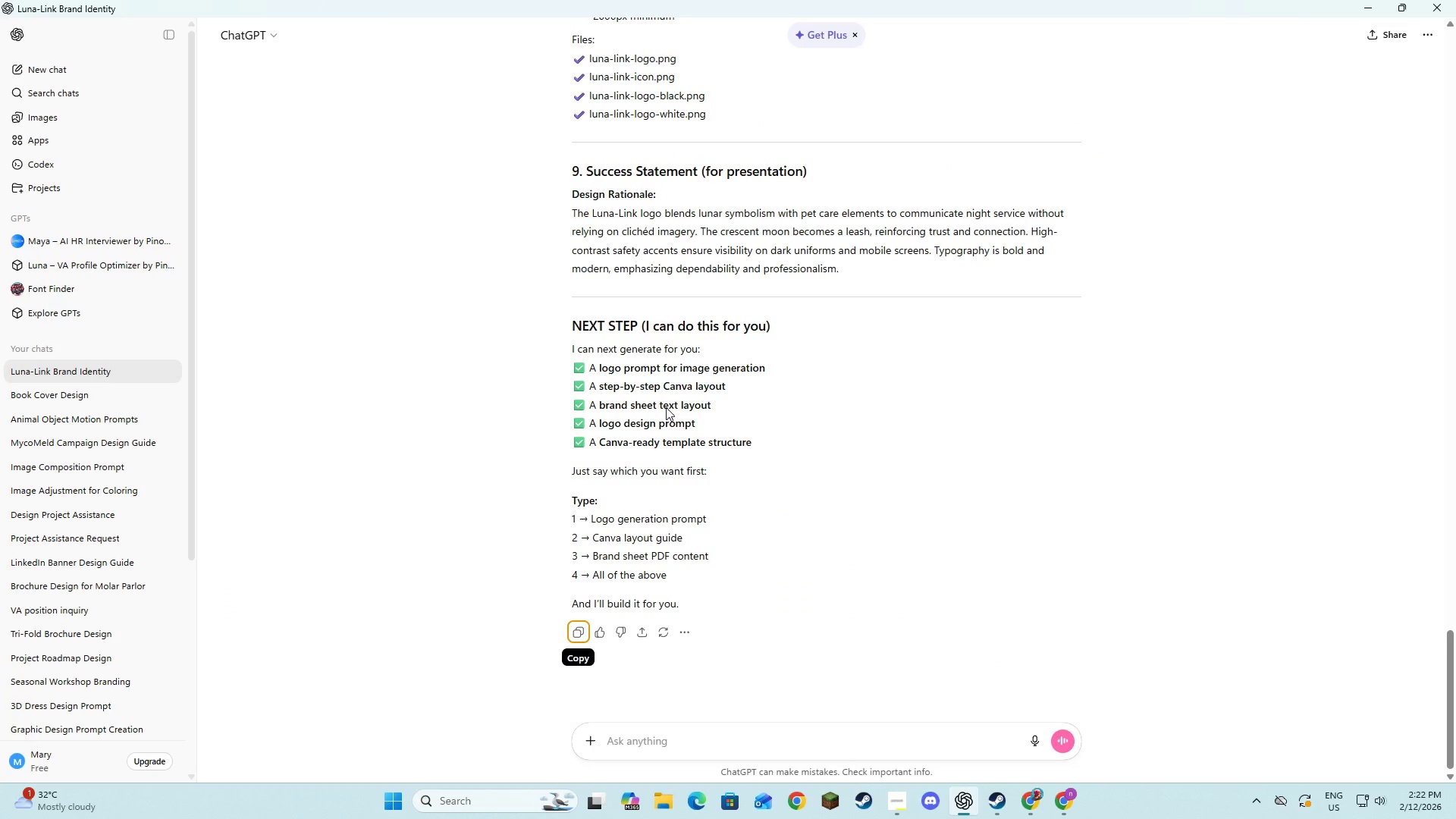 
scroll: coordinate [667, 407], scroll_direction: up, amount: 19.0
 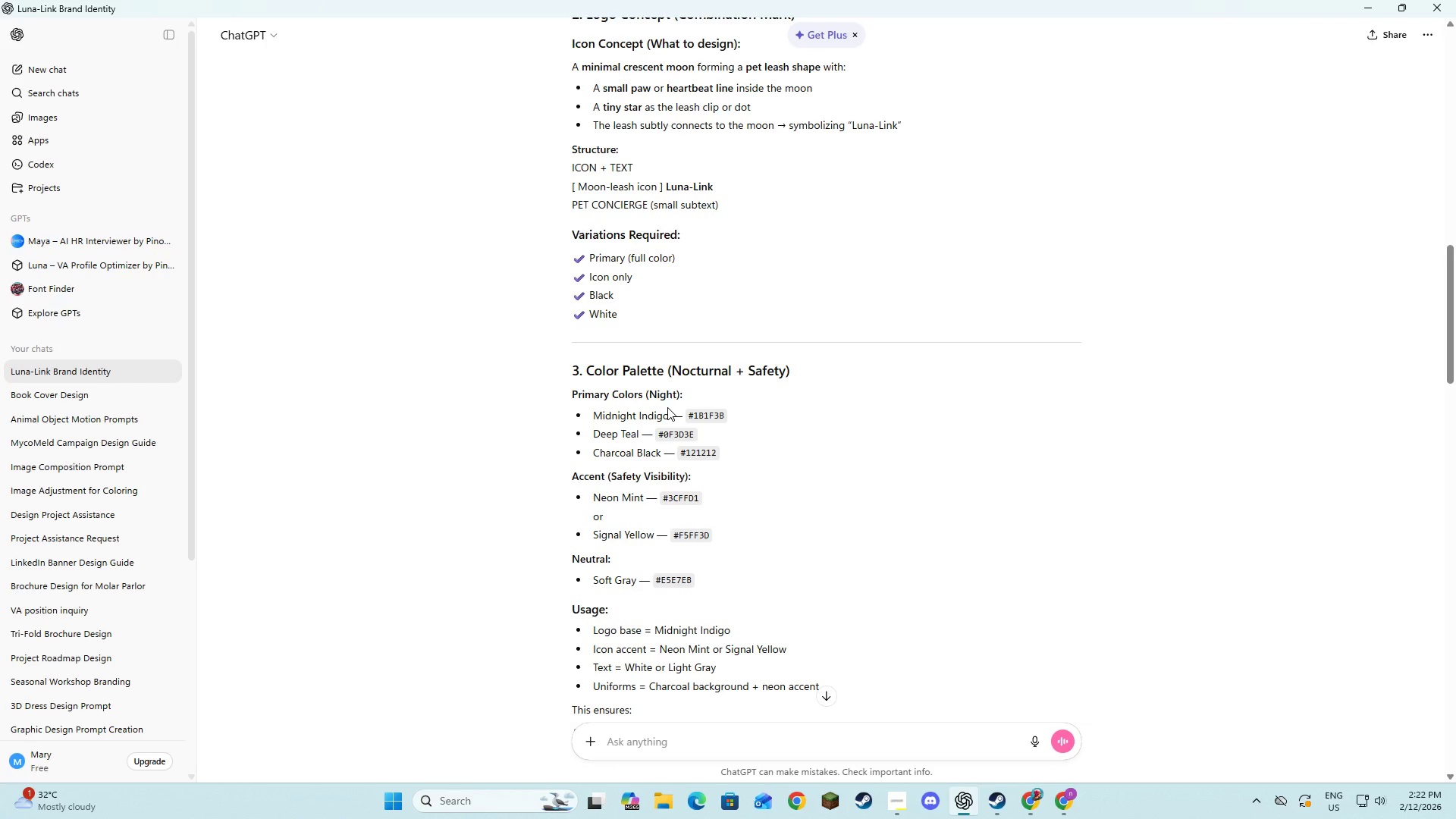 
key(Alt+AltLeft)
 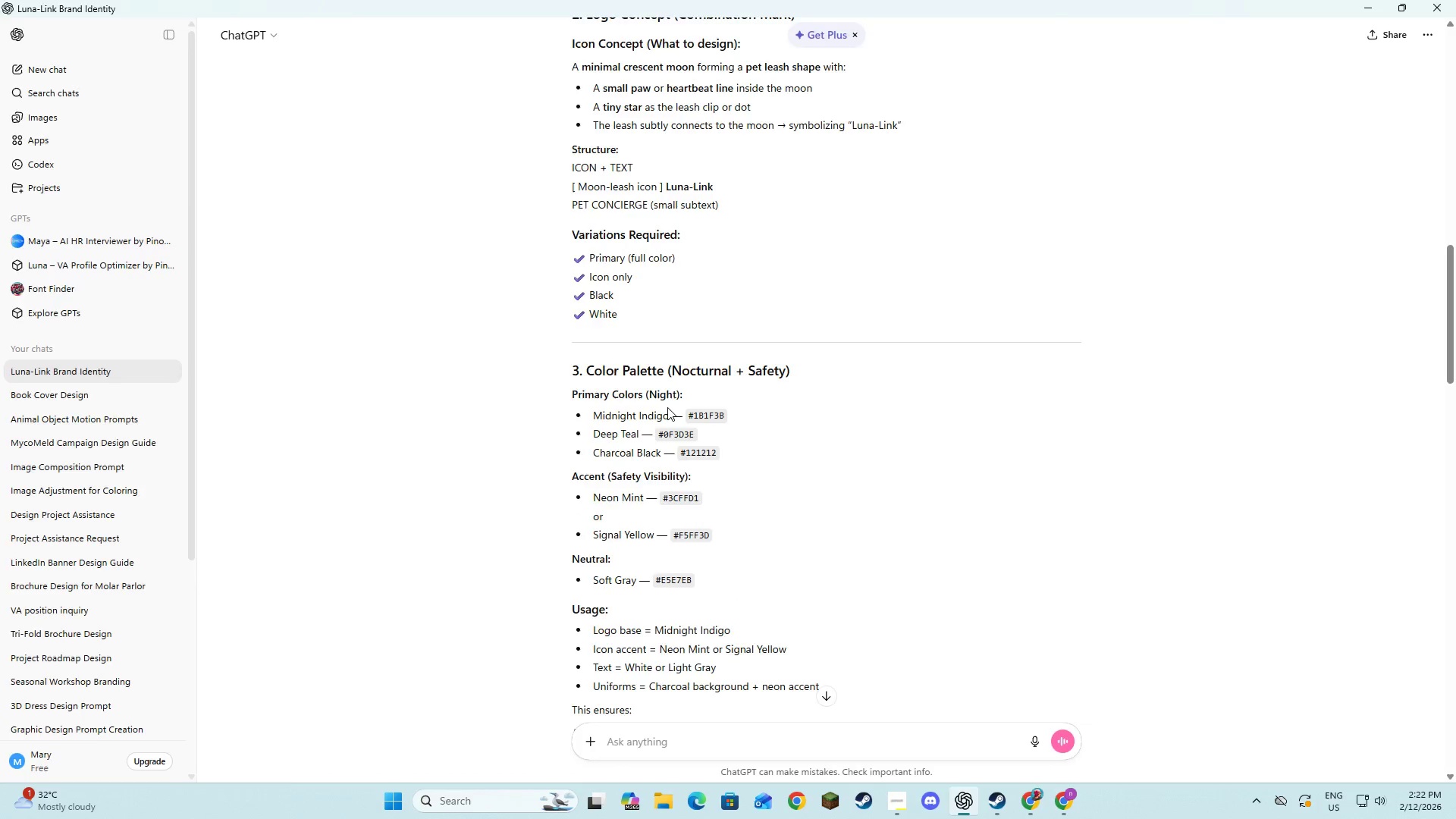 
key(Alt+Tab)
 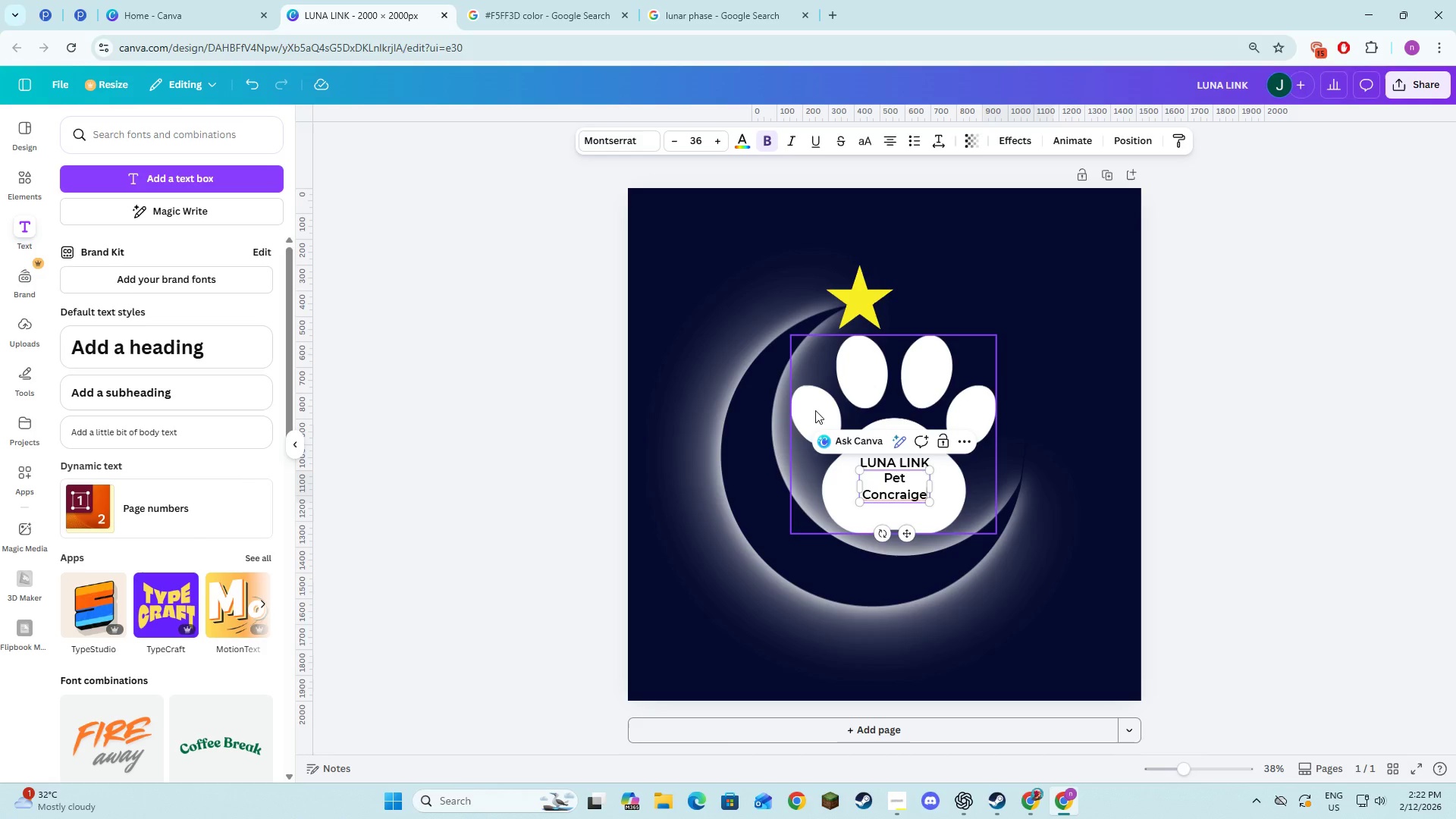 
key(Alt+AltLeft)
 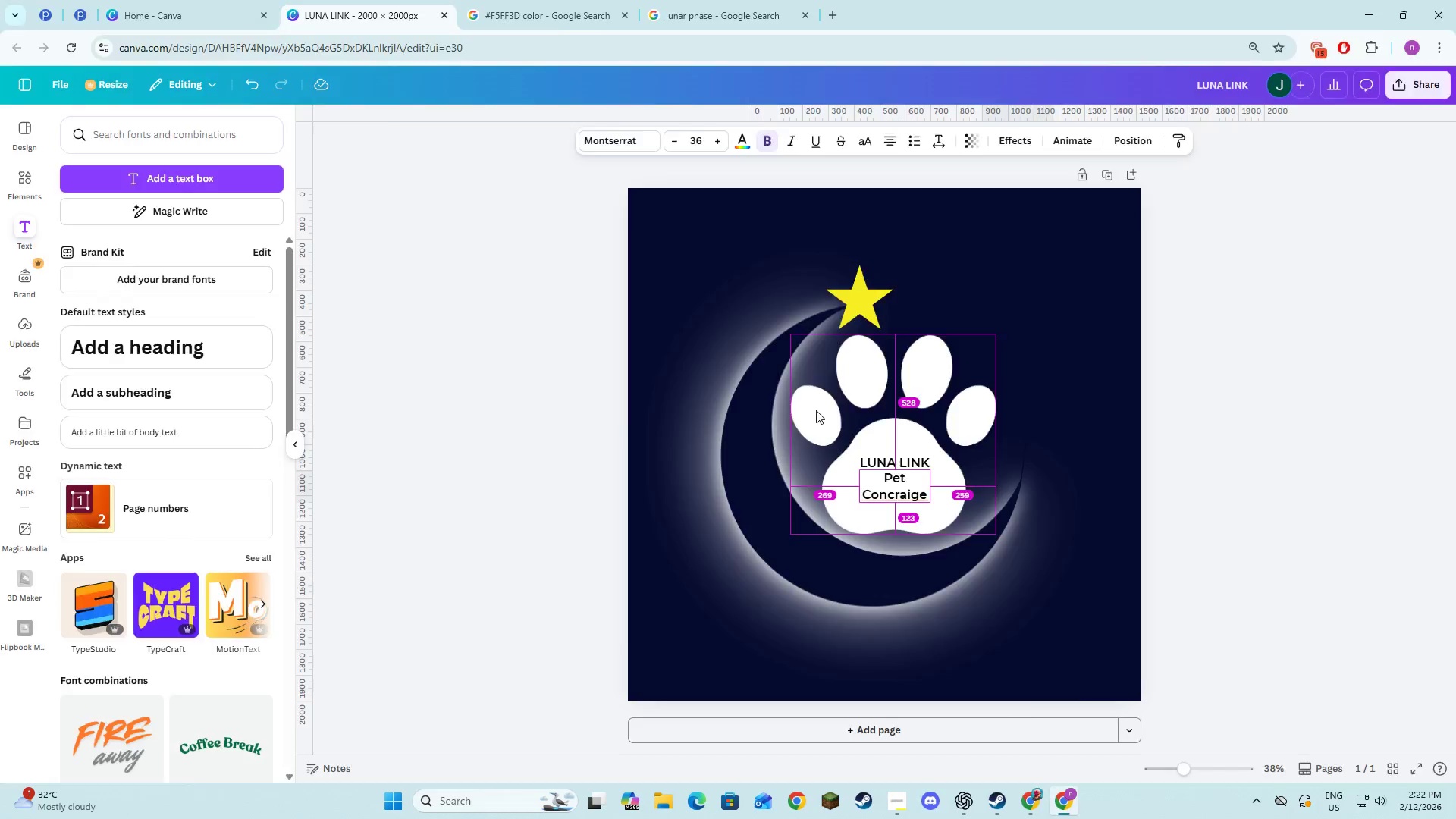 
key(Alt+Tab)
 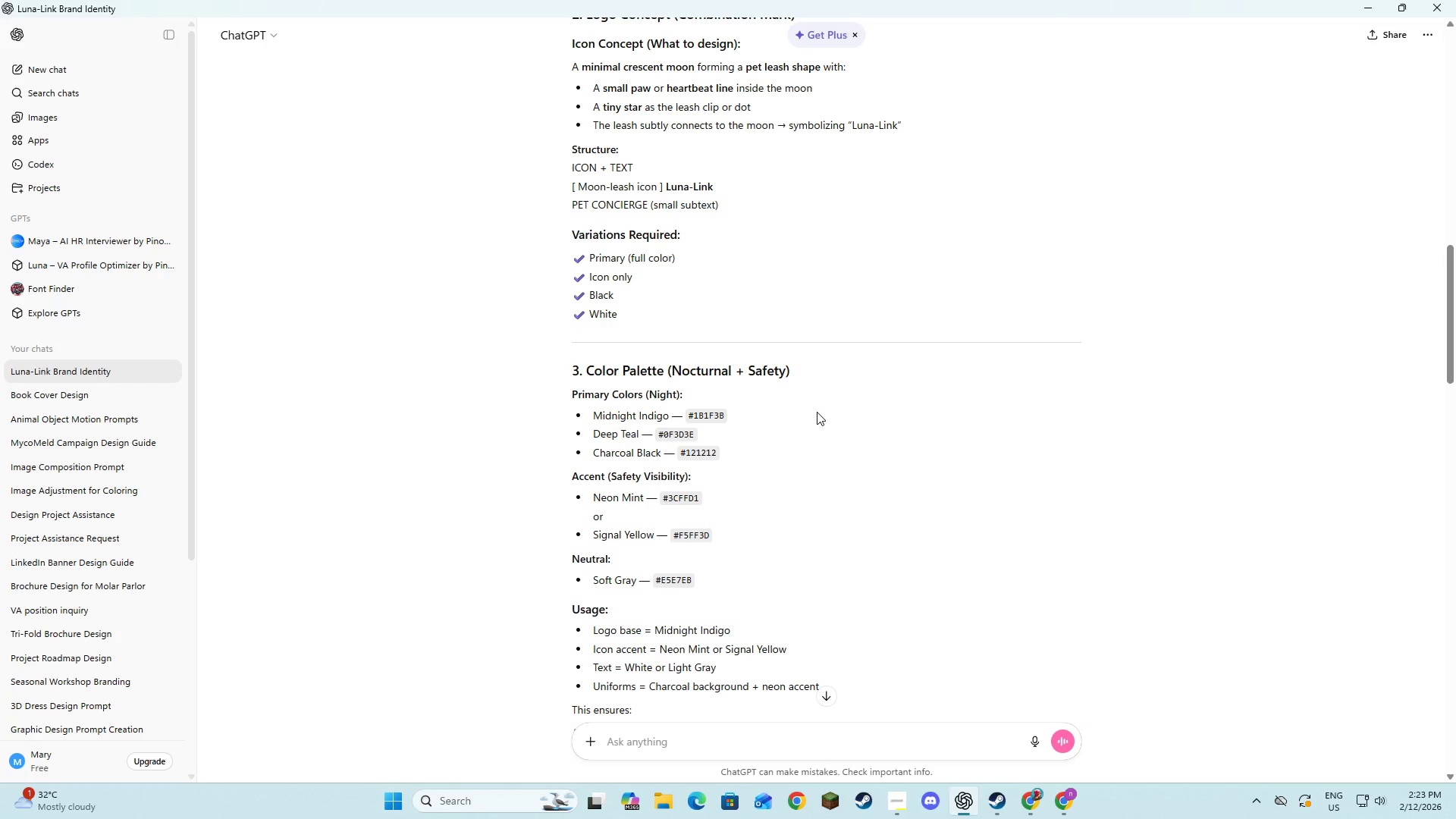 
scroll: coordinate [817, 412], scroll_direction: down, amount: 1.0
 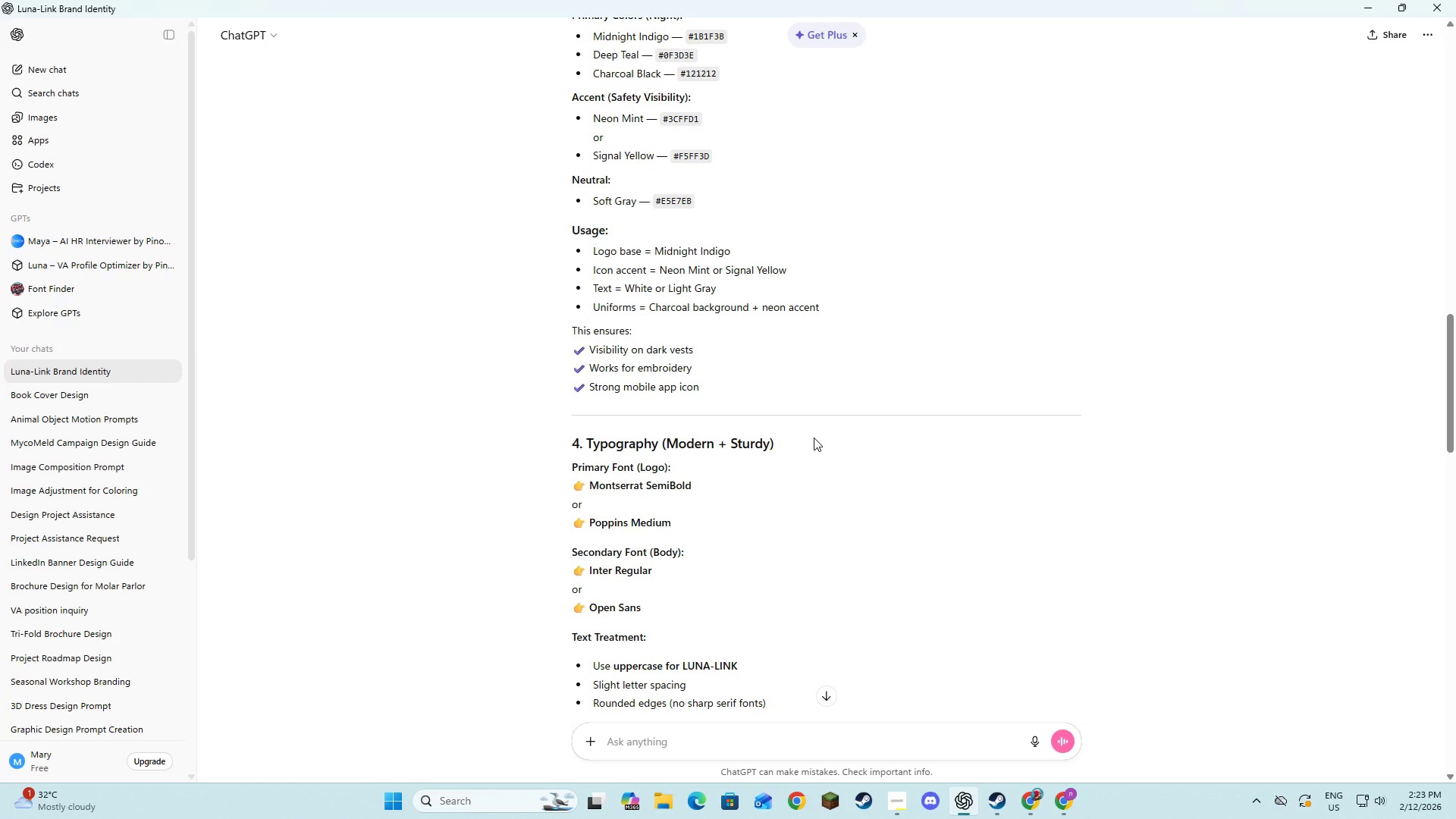 
scroll: coordinate [816, 436], scroll_direction: up, amount: 6.0
 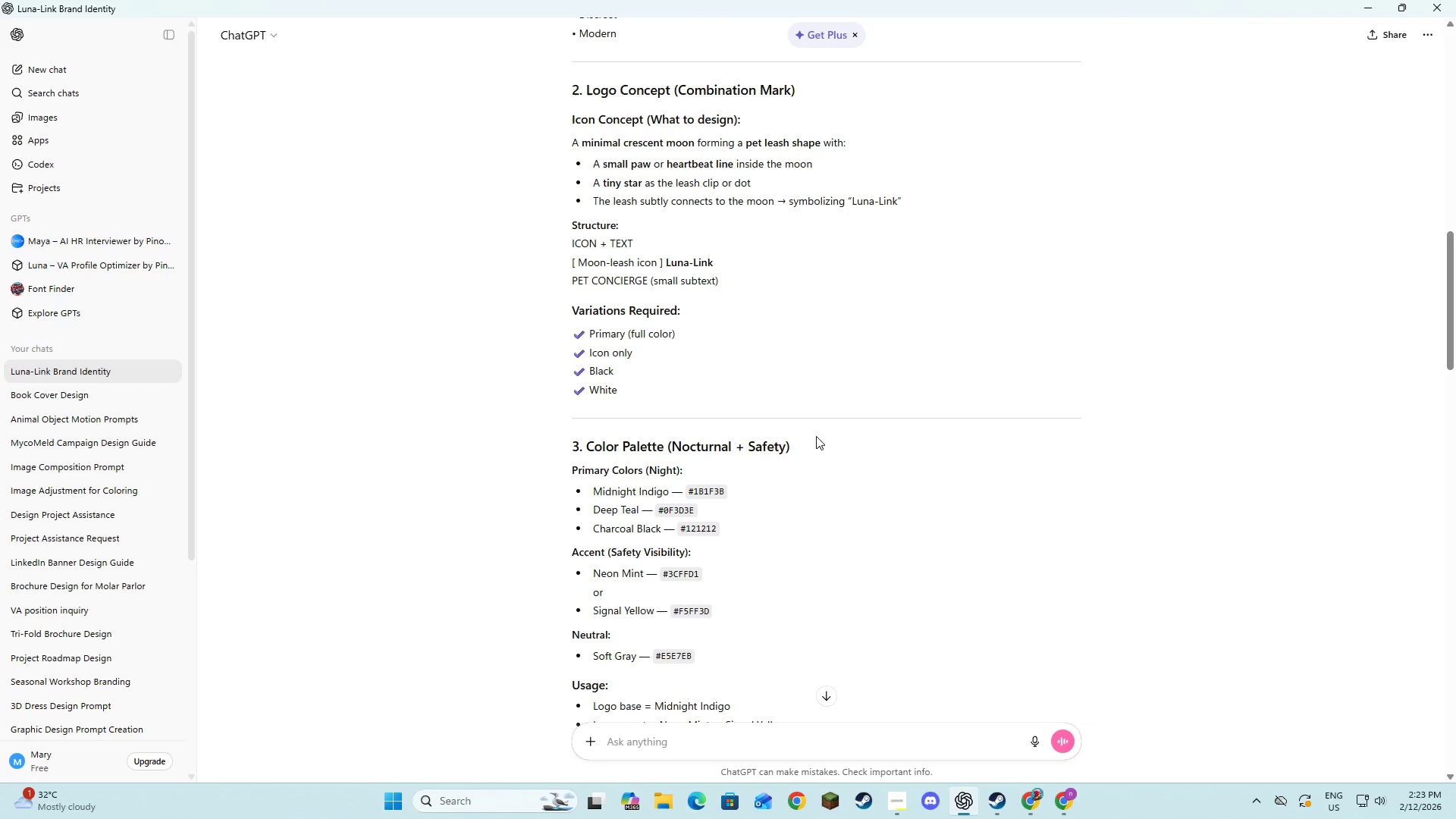 
key(Alt+AltLeft)
 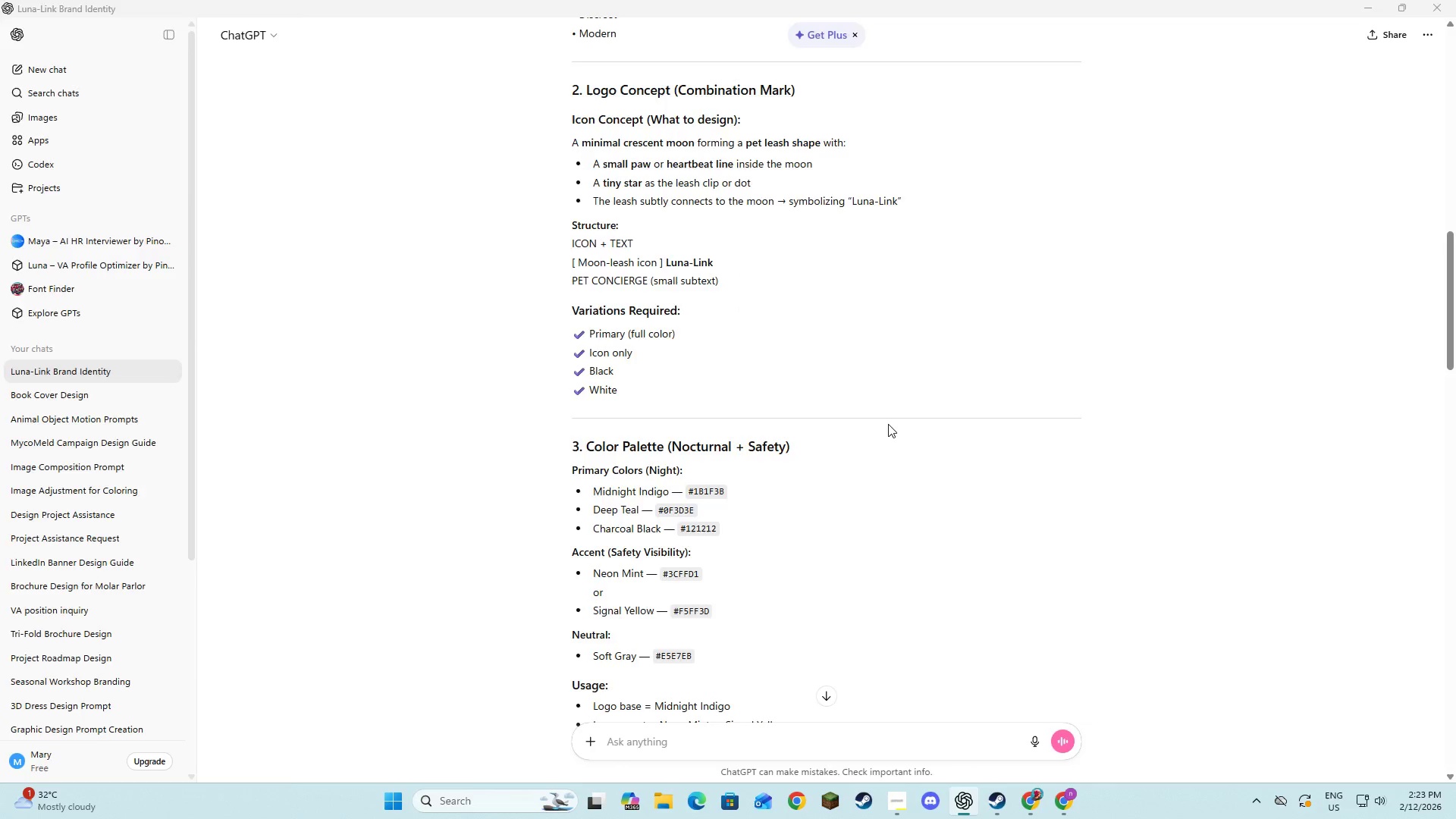 
key(Alt+Tab)
 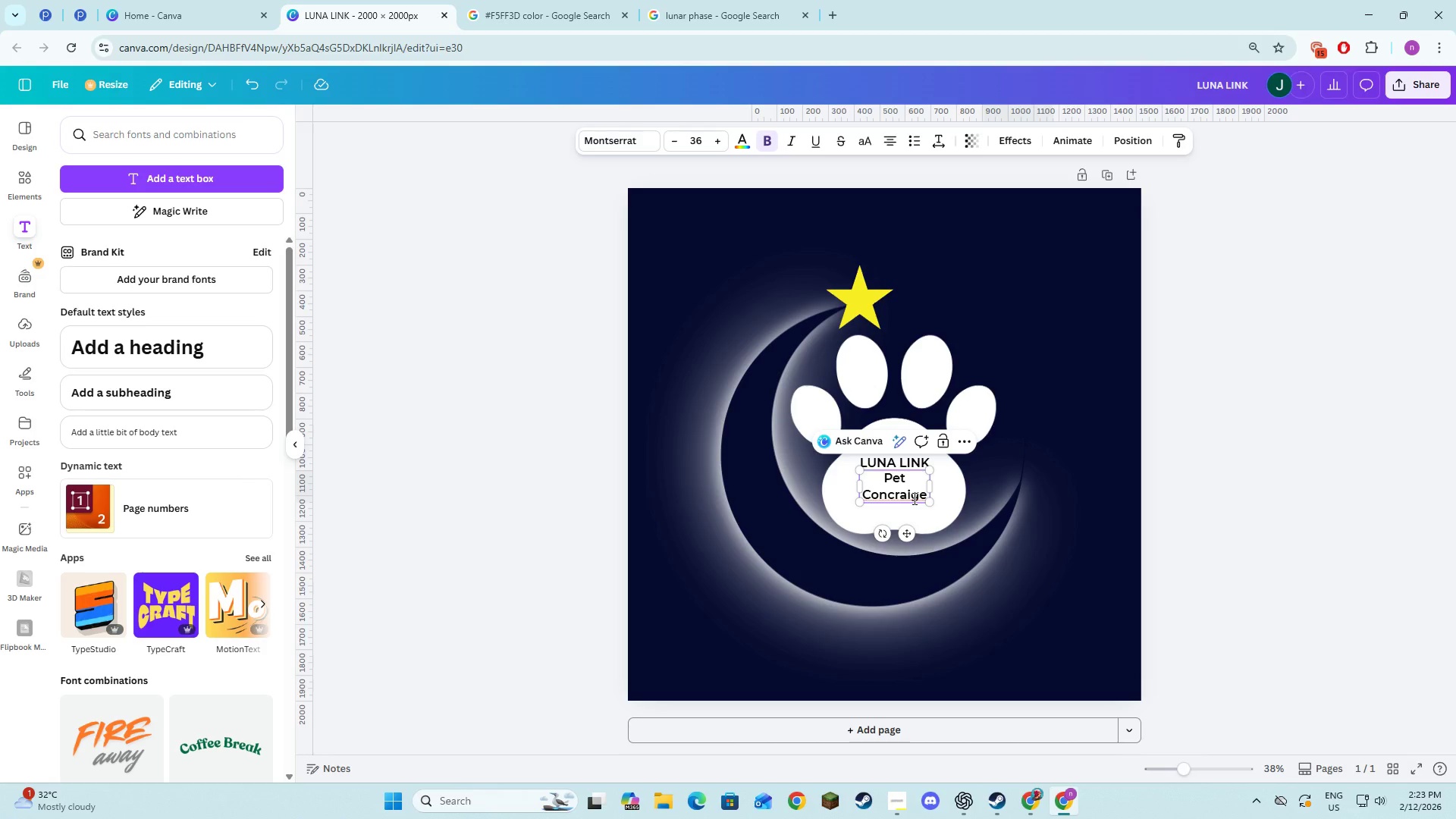 
left_click([913, 498])
 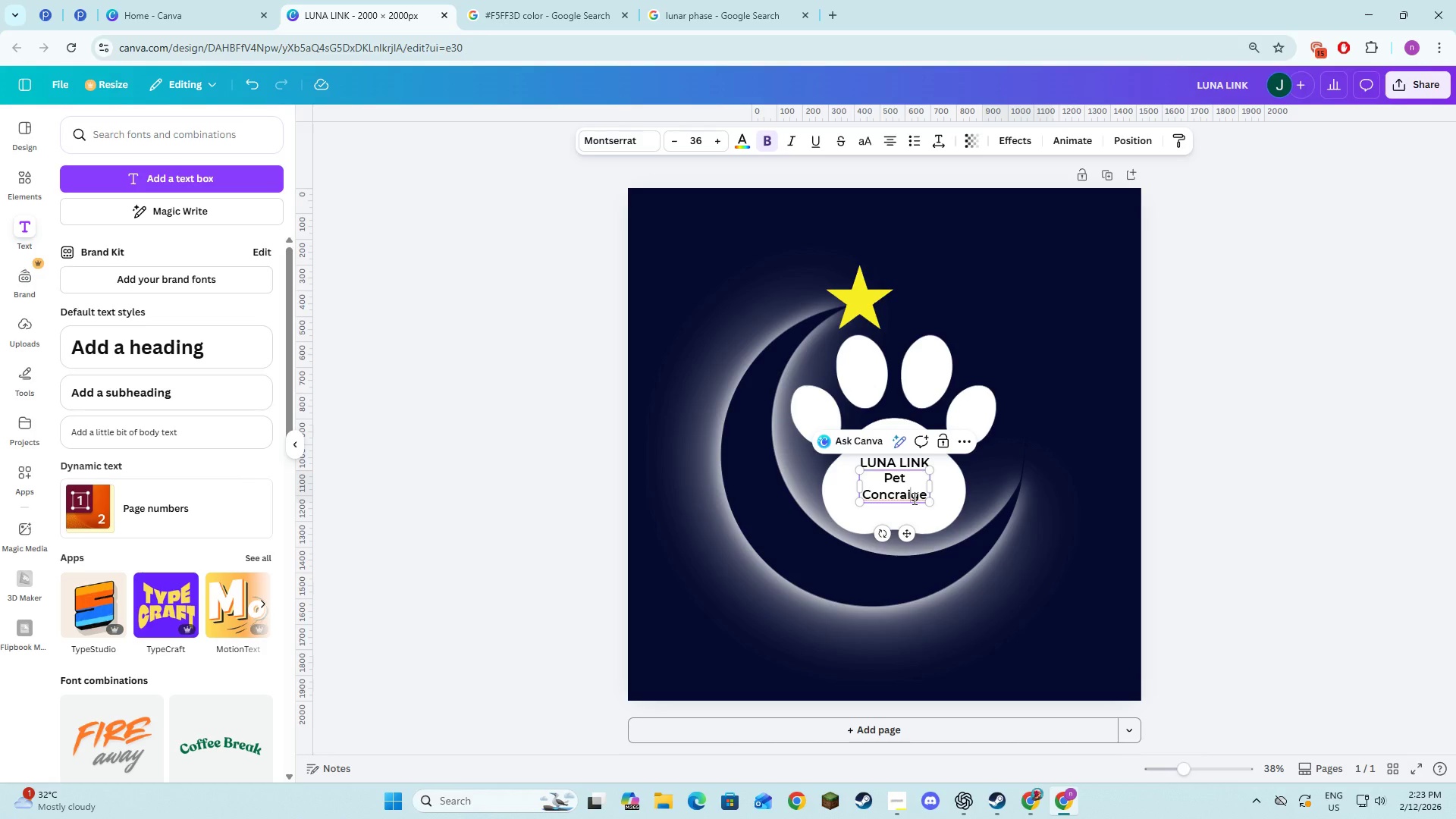 
key(Control+A)
 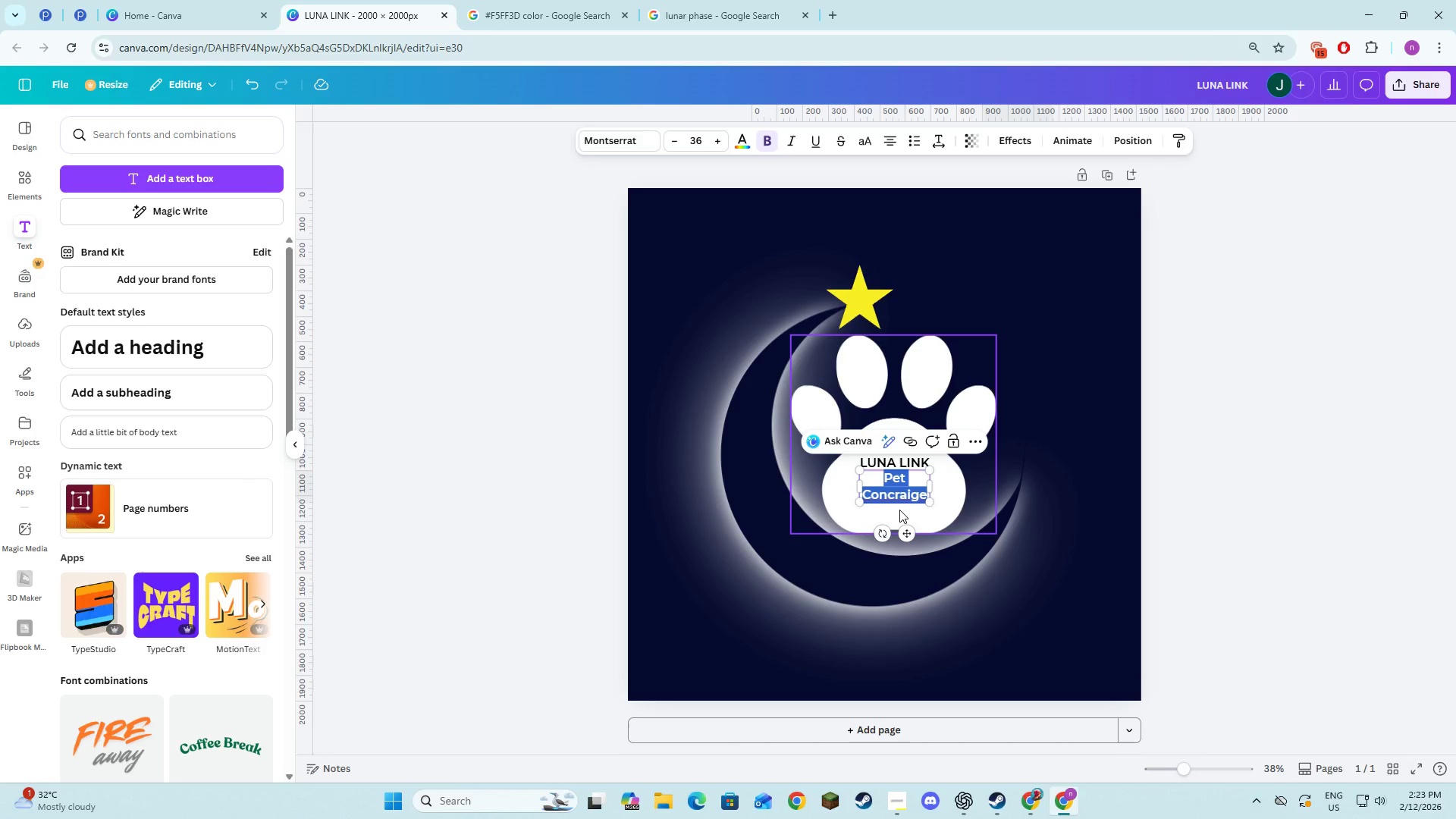 
key(Alt+AltLeft)
 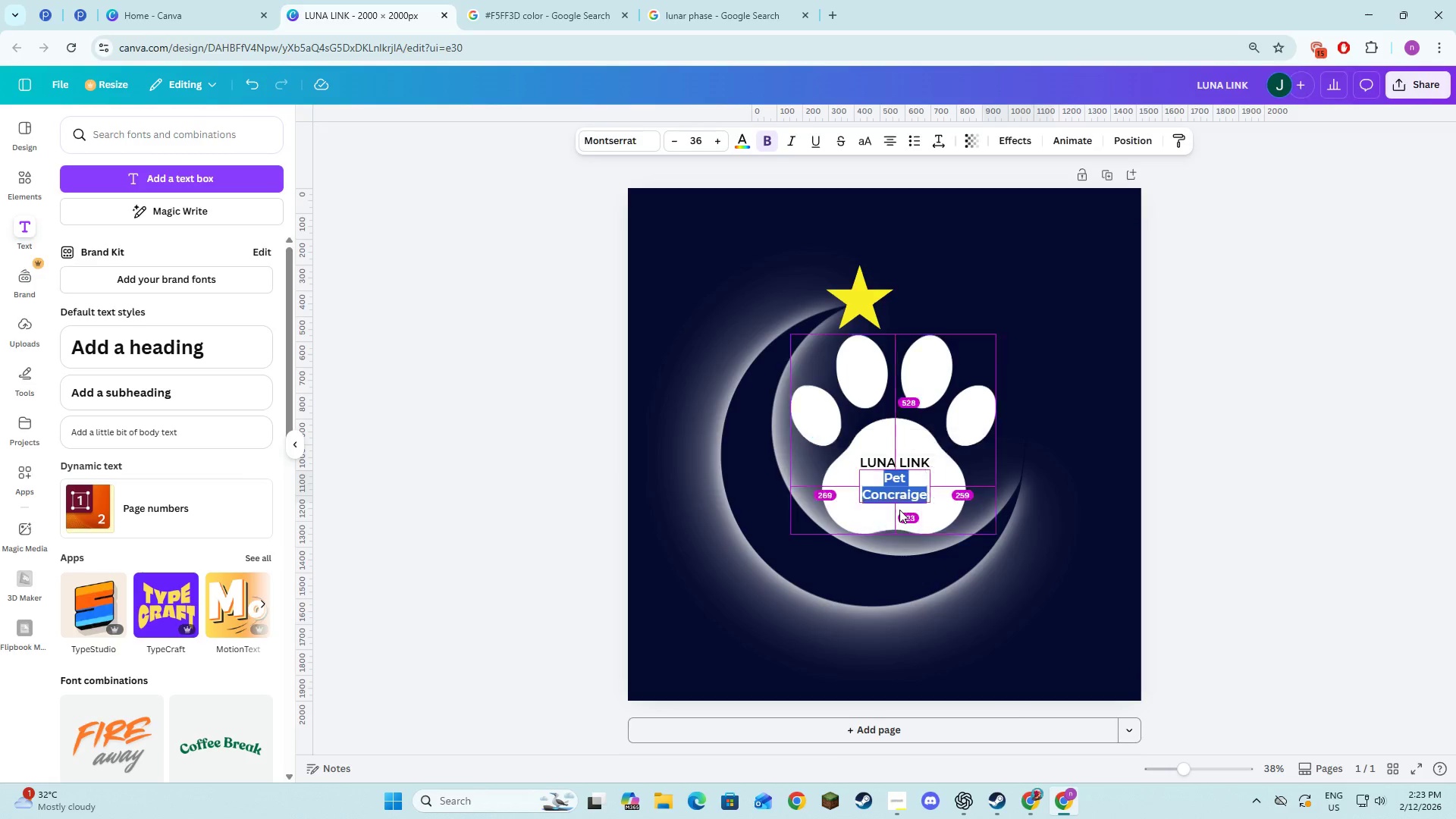 
key(Alt+Tab)
 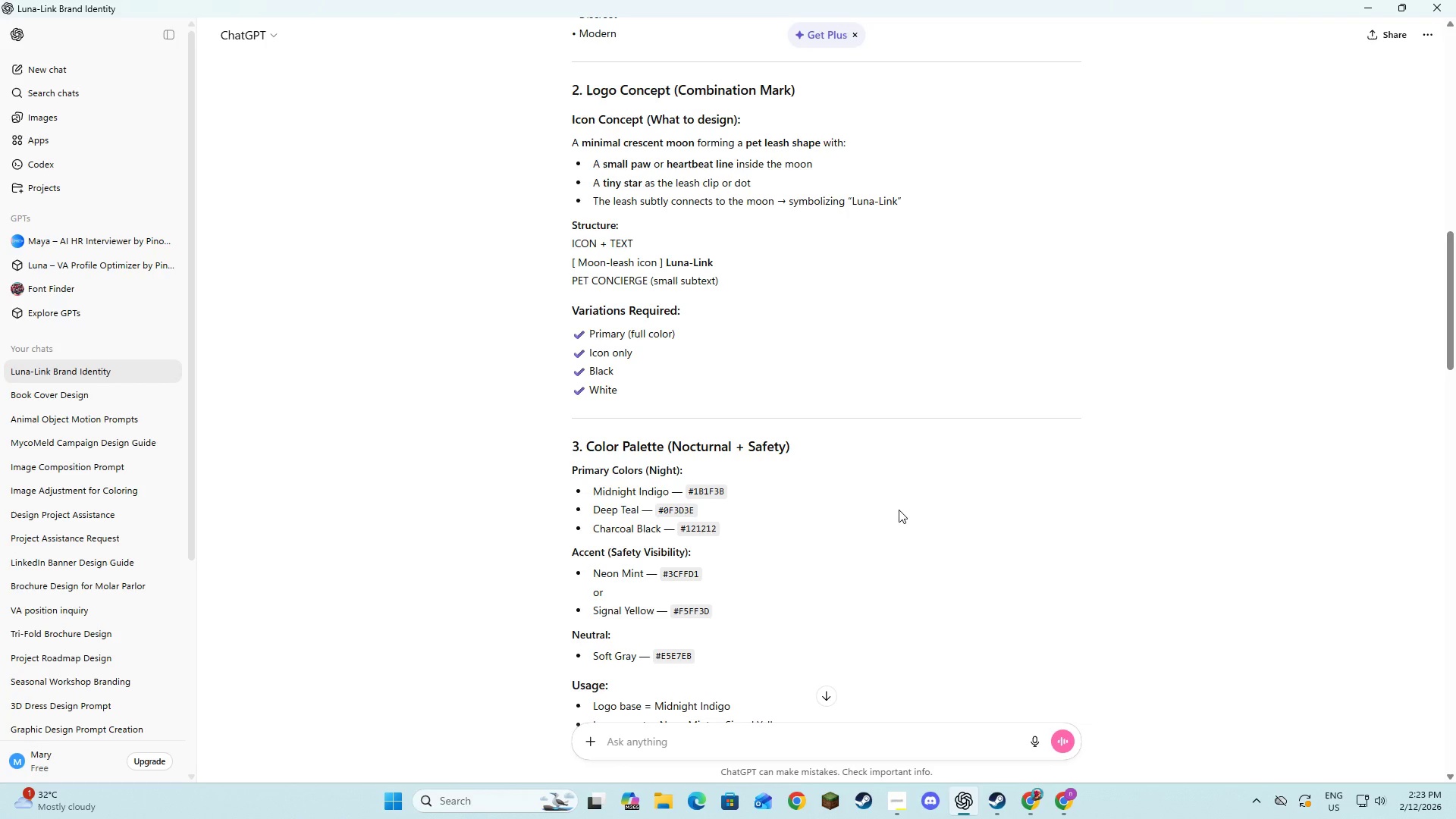 
key(Alt+AltLeft)
 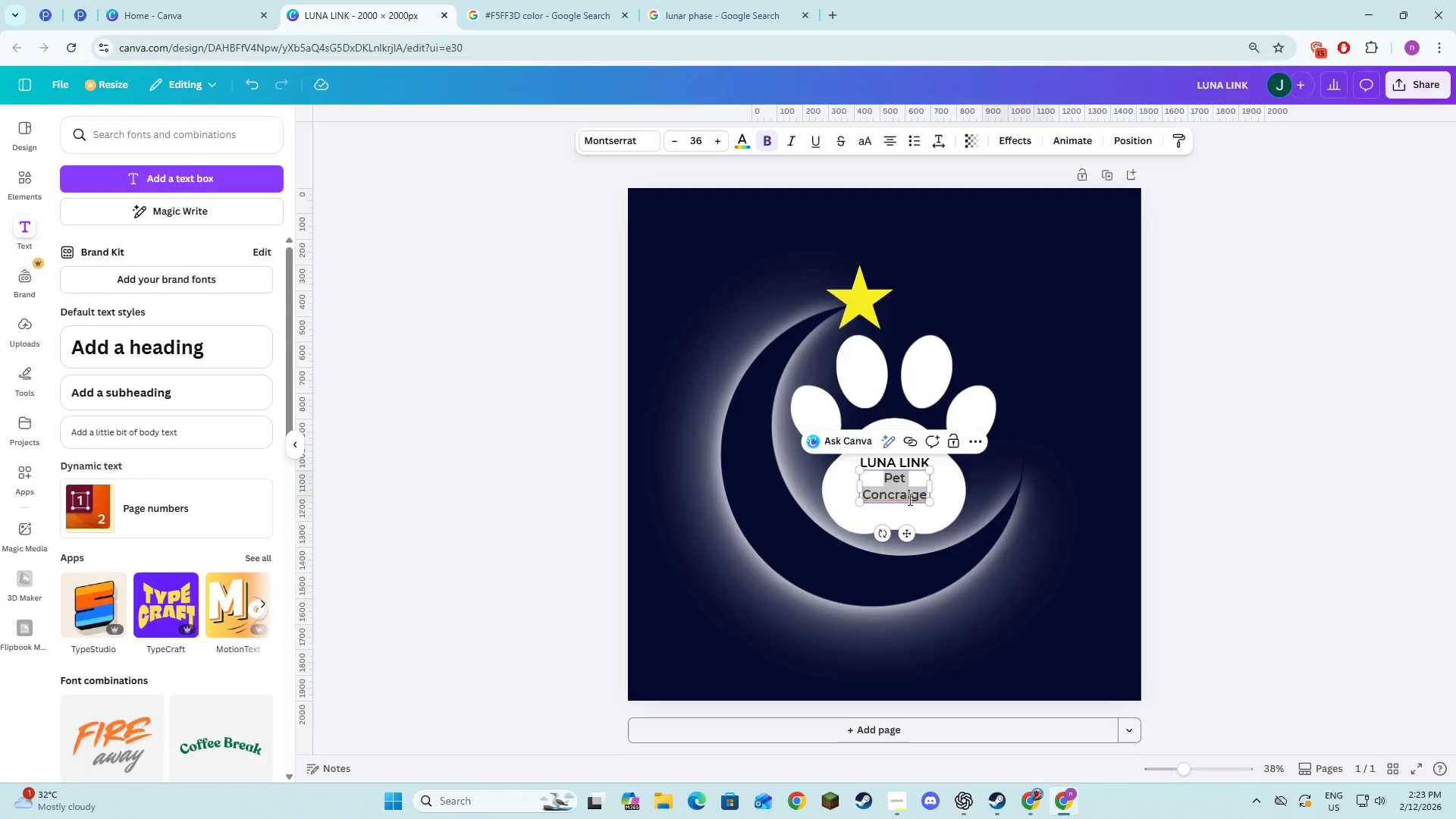 
key(Alt+Tab)
 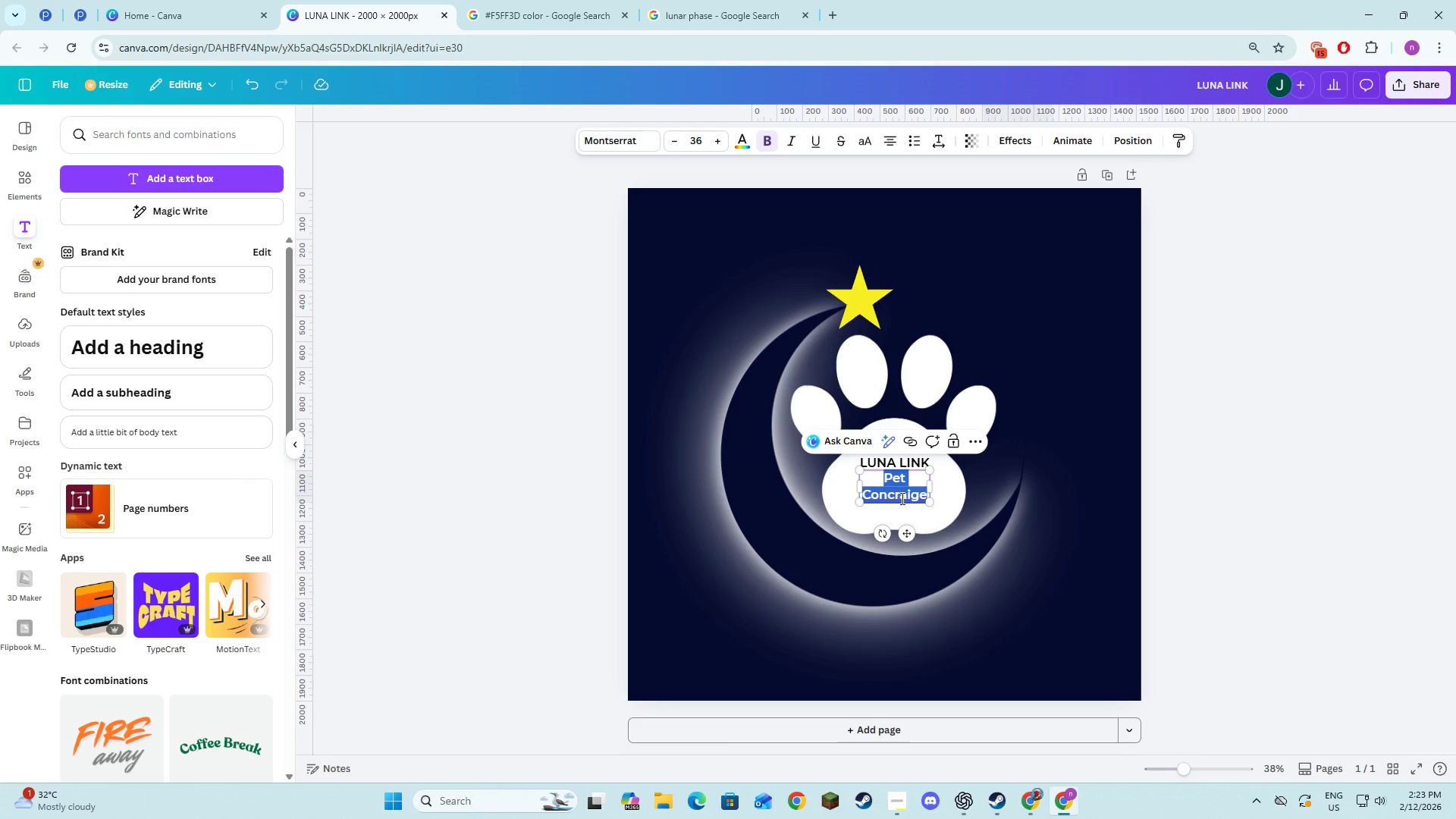 
left_click([901, 498])
 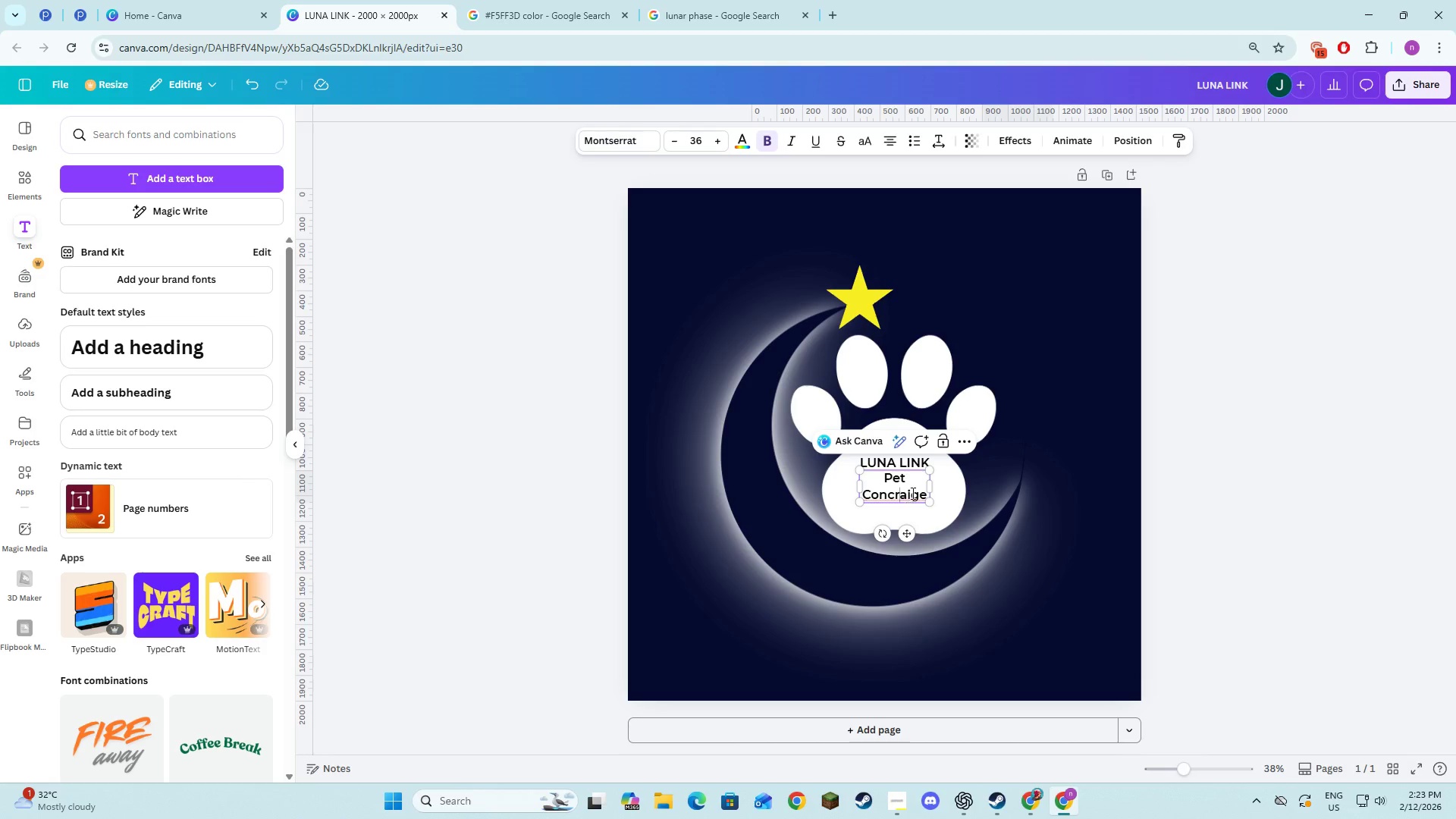 
left_click([912, 493])
 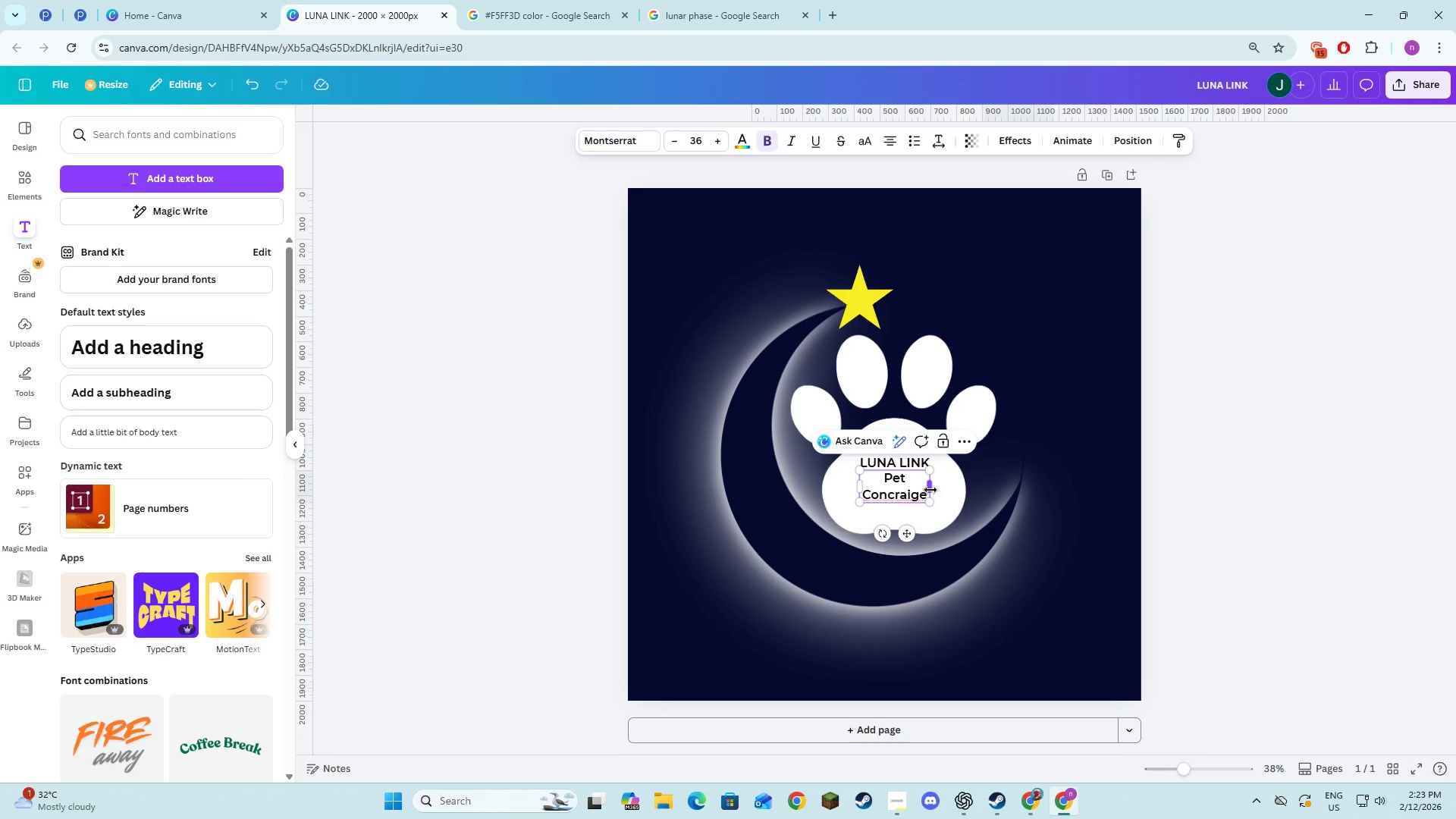 
key(Backspace)
key(Backspace)
type(e)
key(Backspace)
type(ie)
 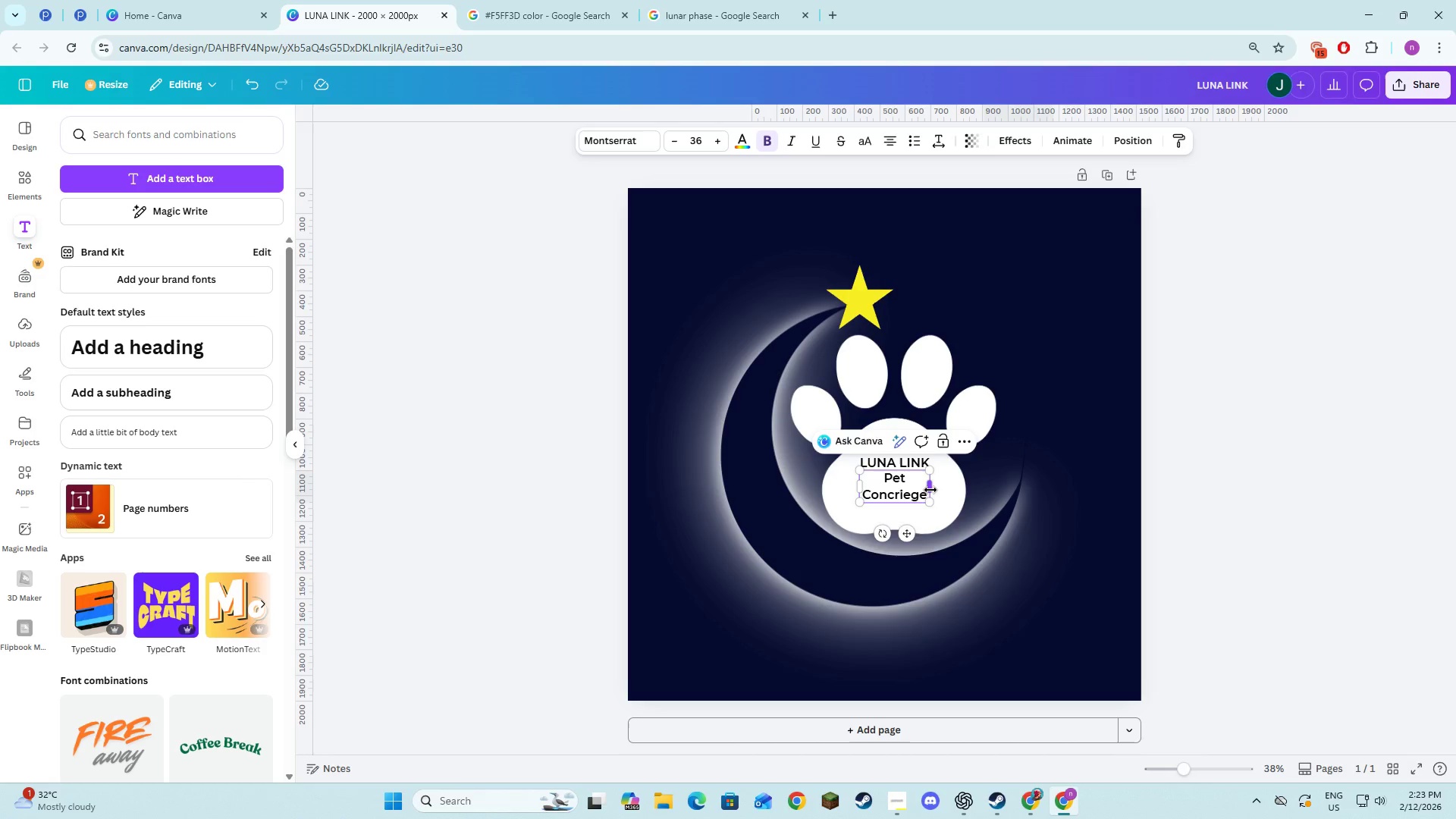 
key(Alt+AltLeft)
 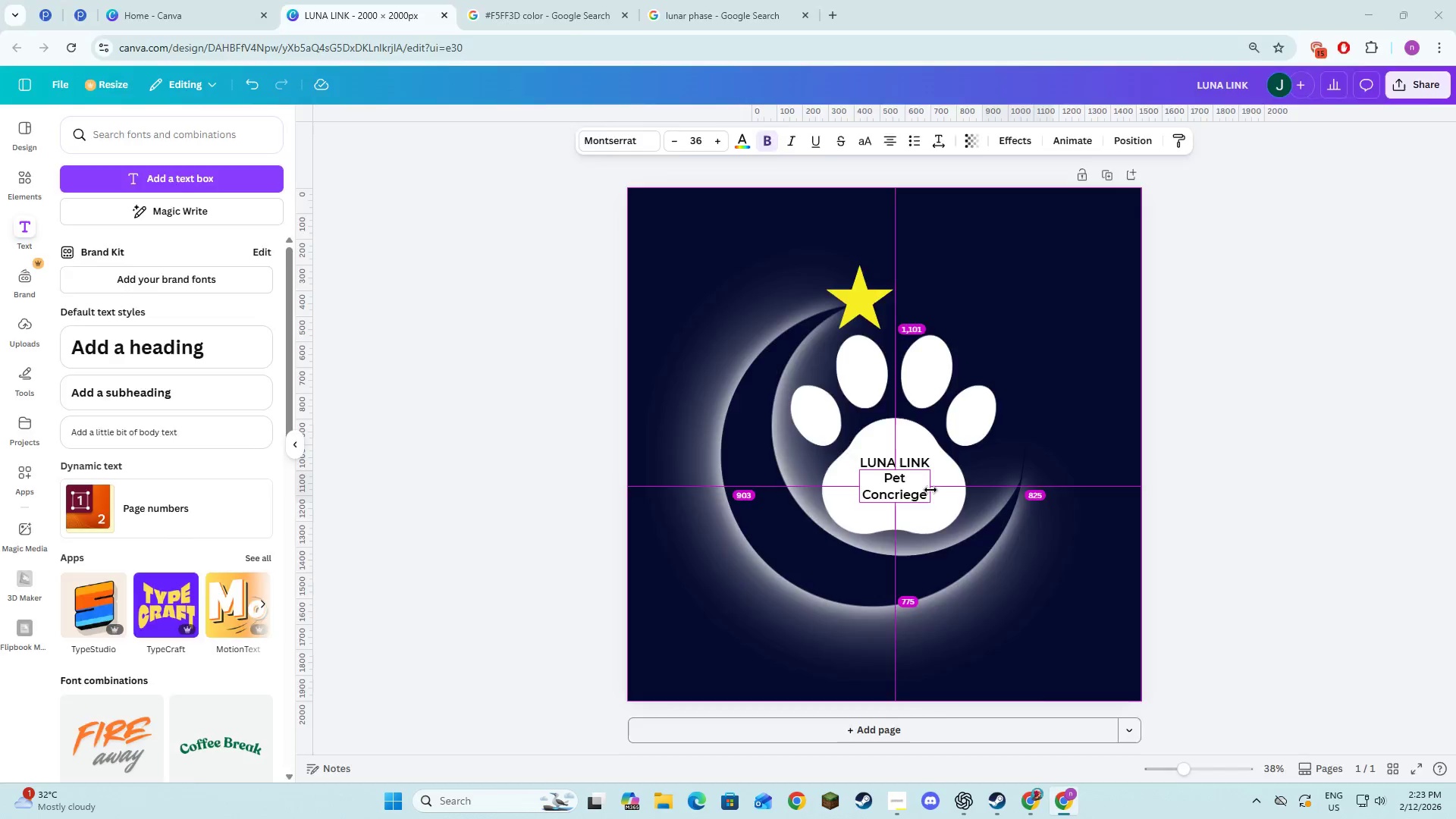 
key(Alt+Tab)
 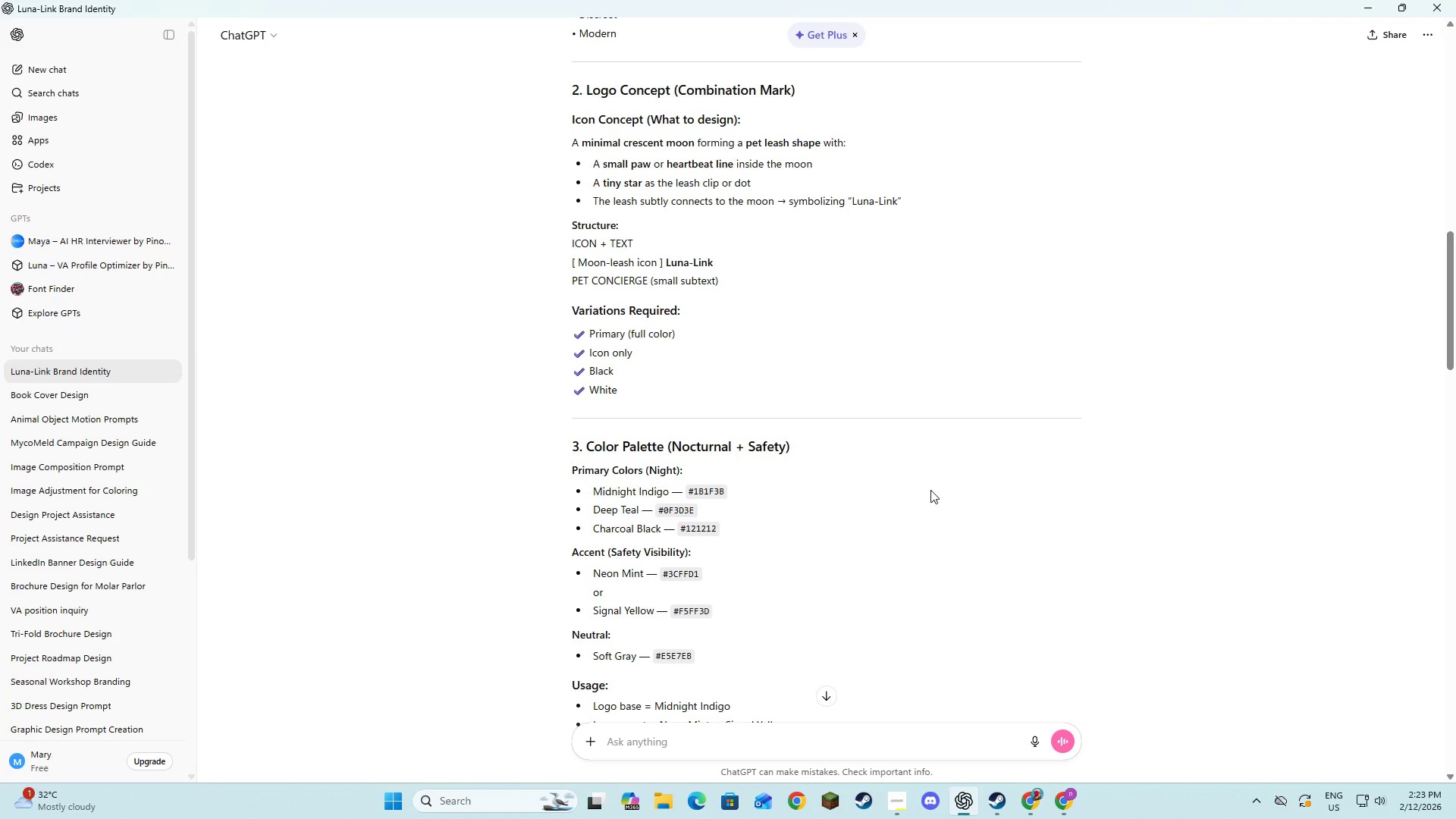 
key(Alt+AltLeft)
 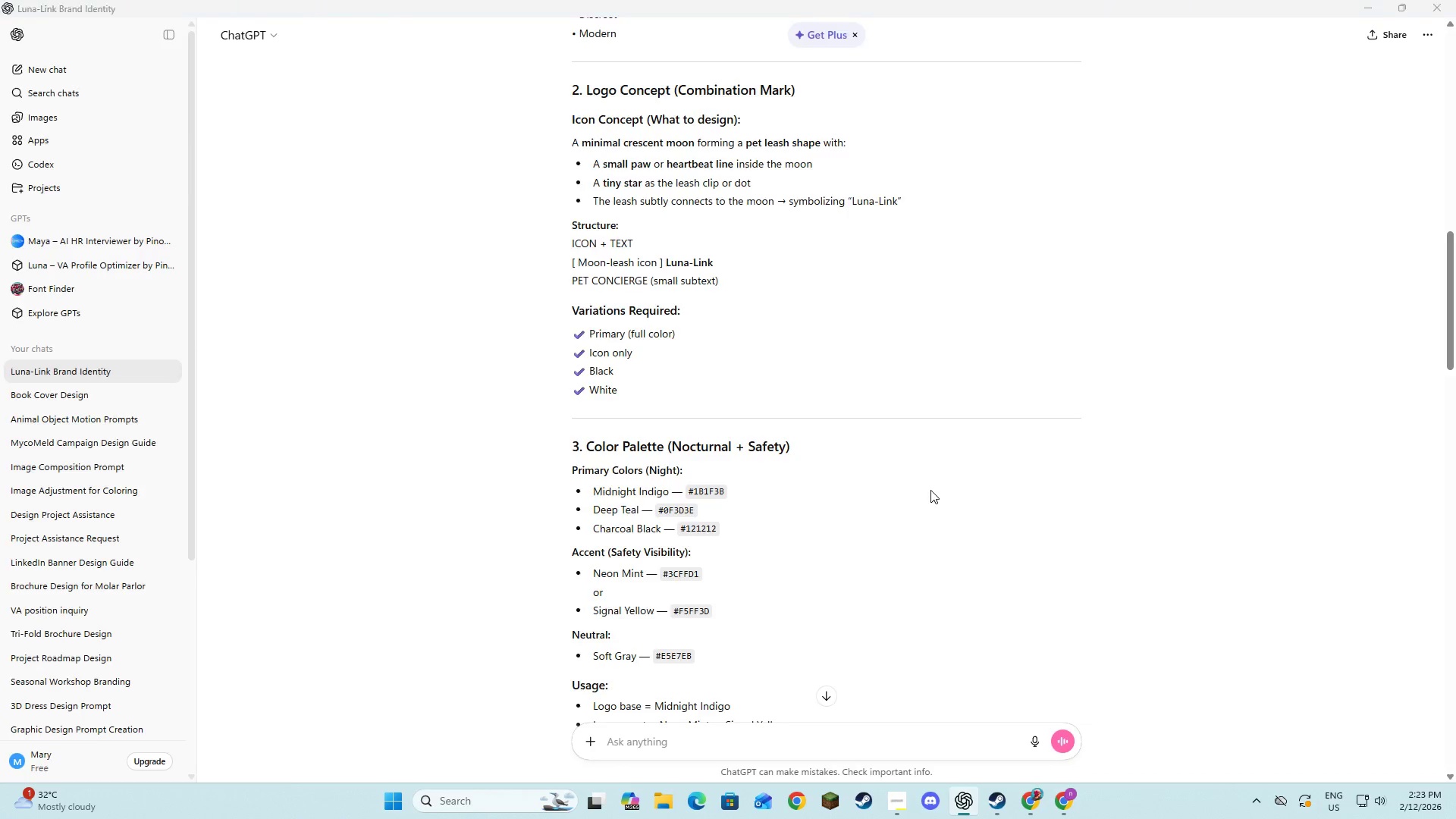 
key(Alt+Tab)
 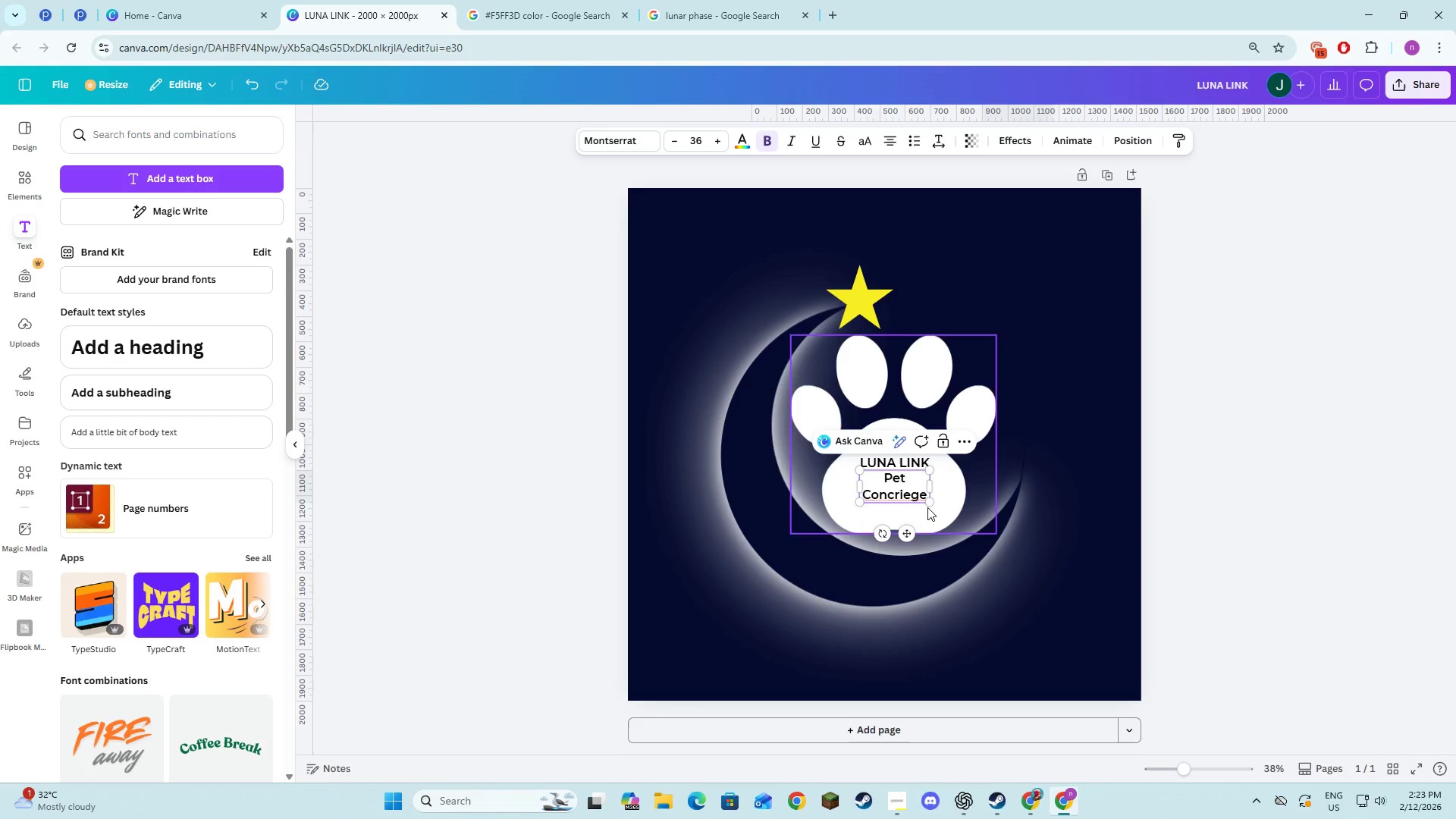 
left_click([921, 501])
 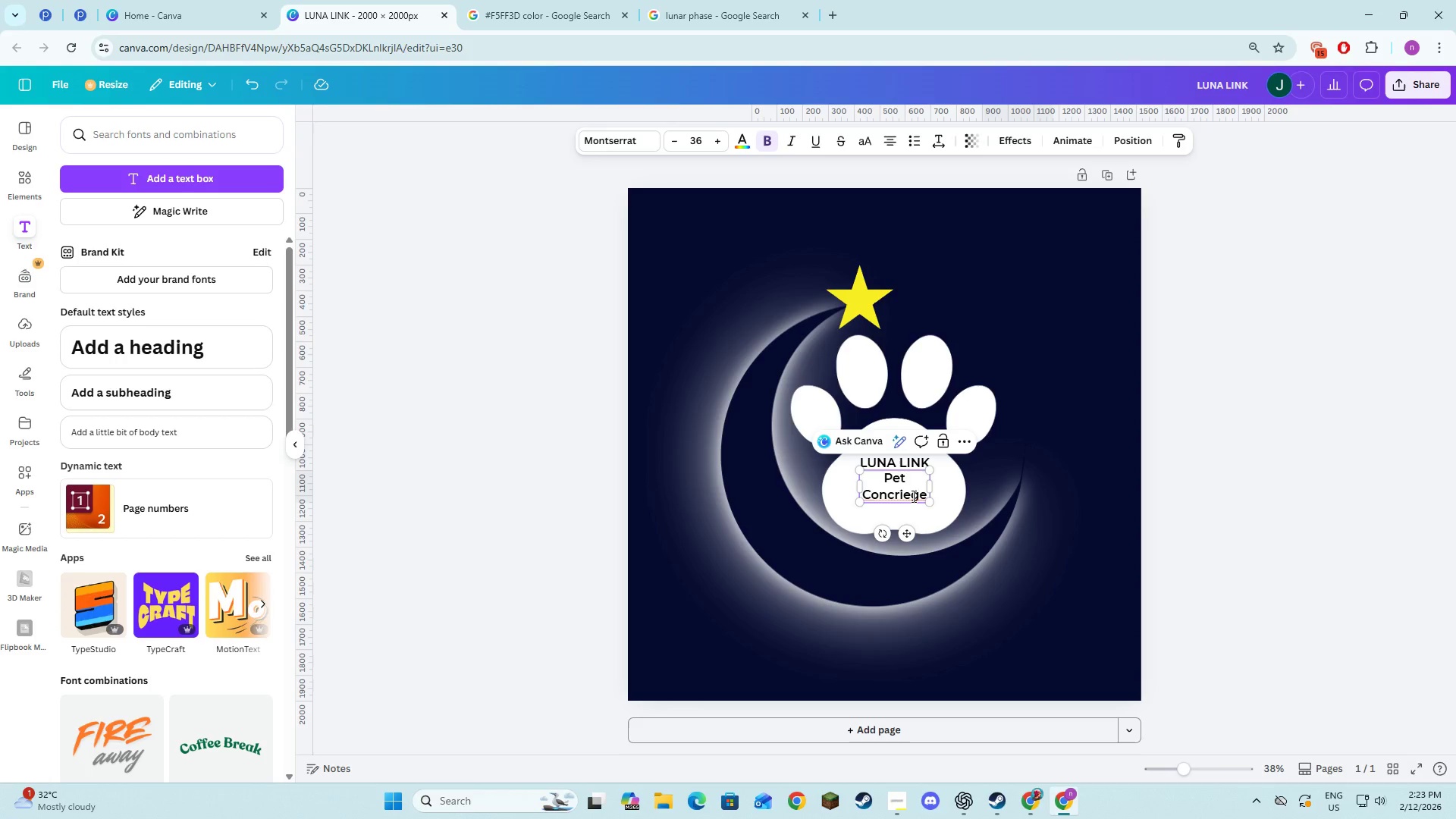 
right_click([912, 496])
 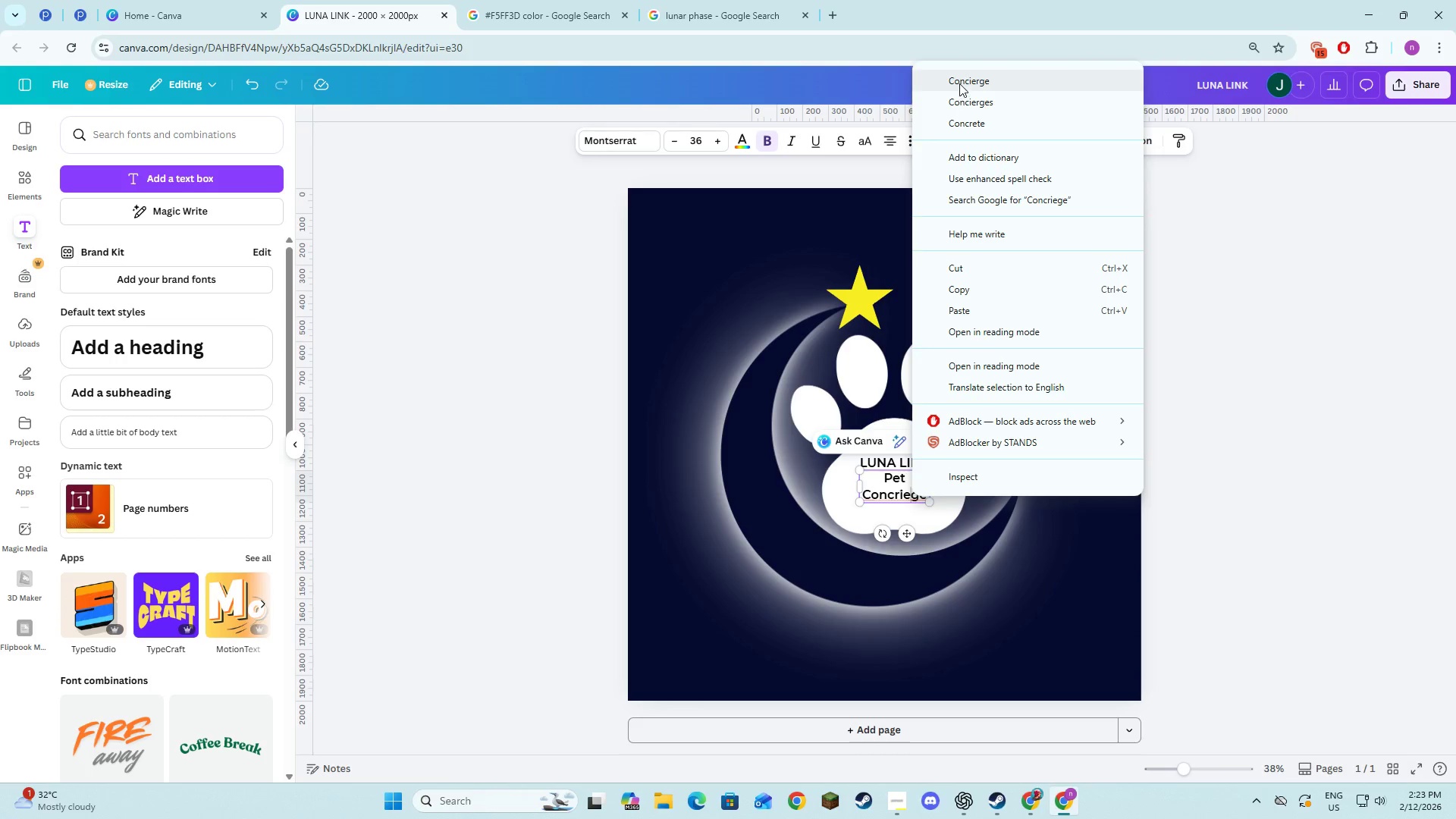 
left_click([959, 83])
 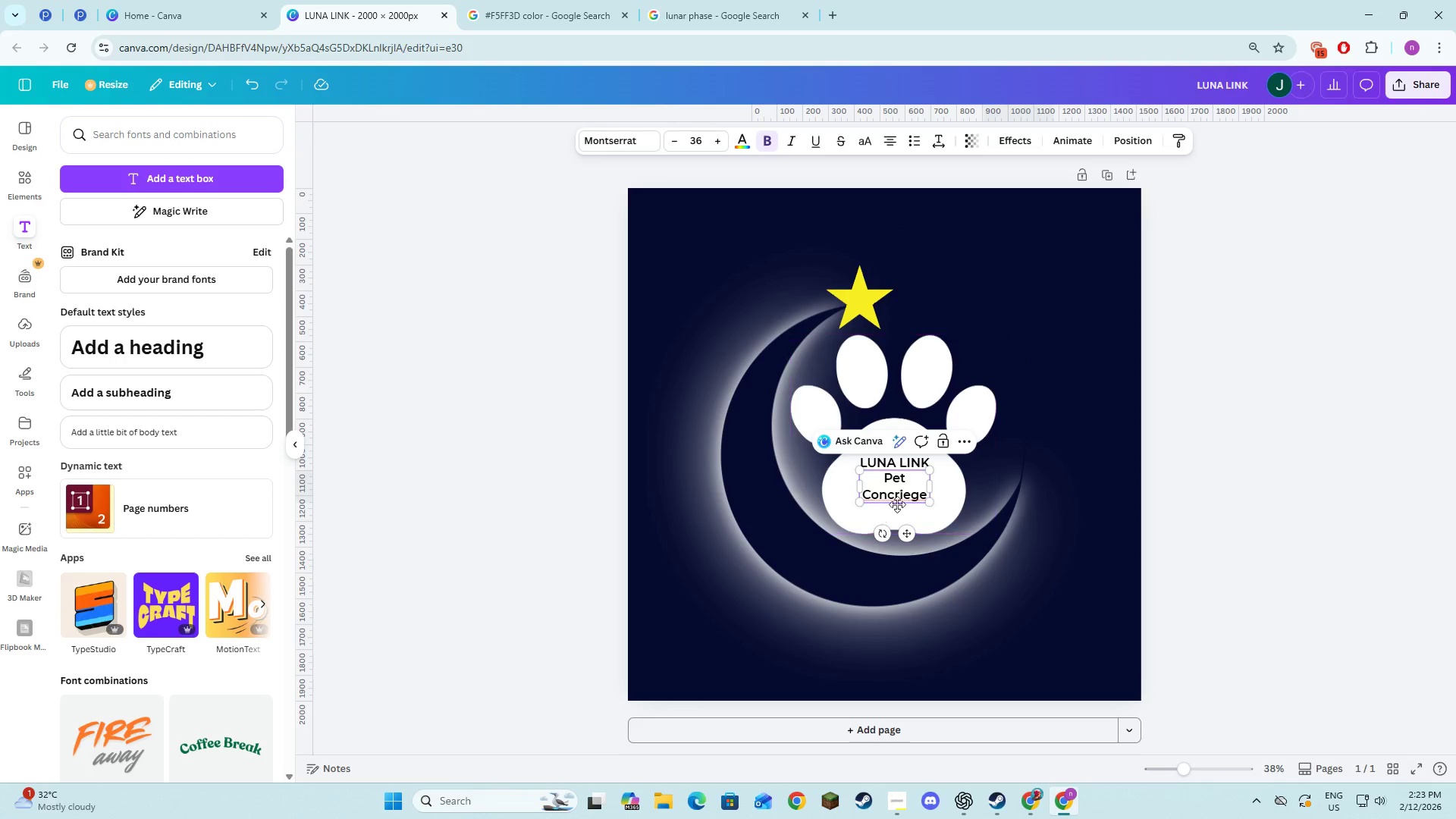 
left_click([901, 494])
 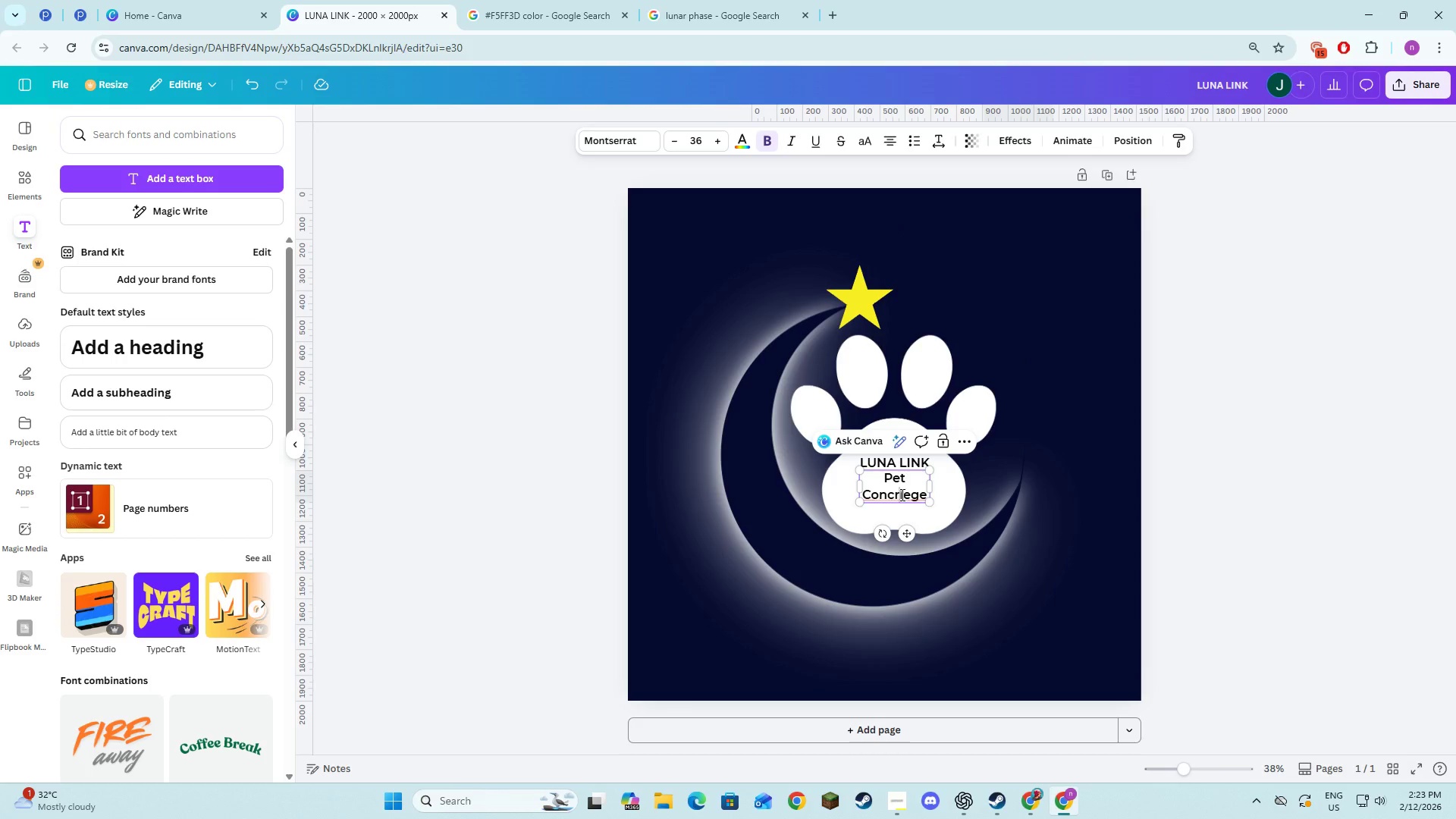 
key(Control+A)
 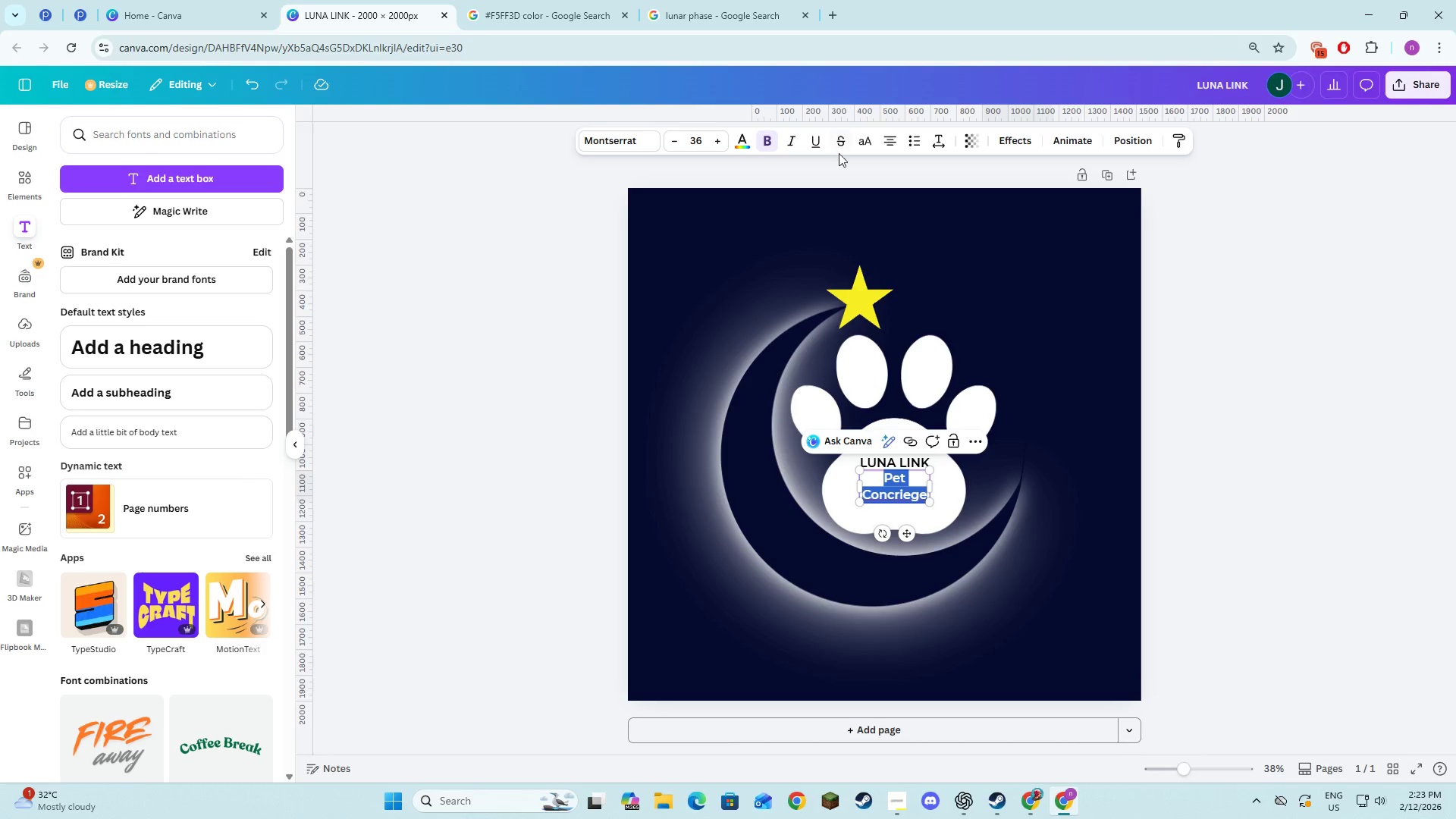 
left_click([867, 140])
 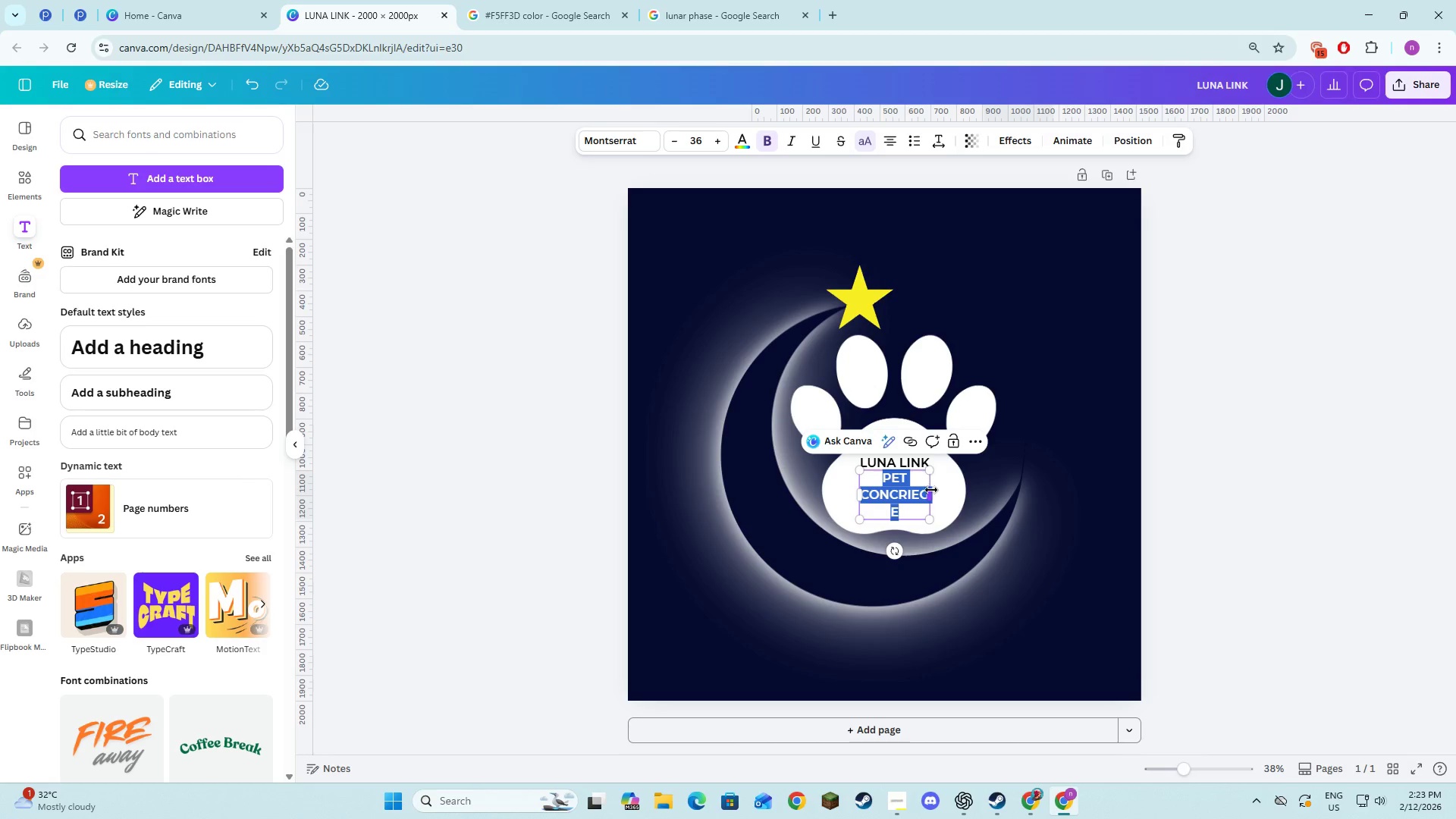 
left_click_drag(start_coordinate=[930, 495], to_coordinate=[977, 497])
 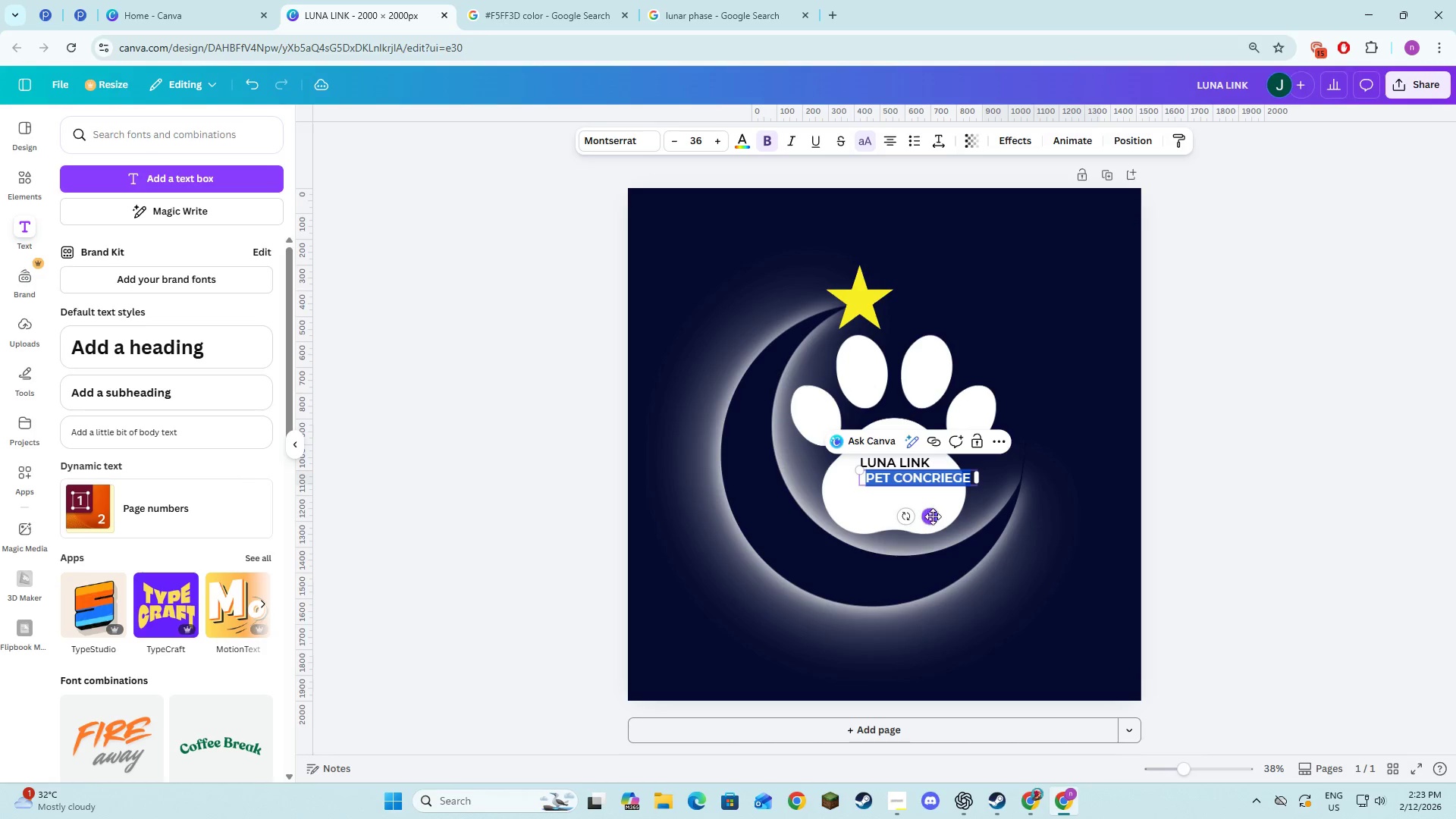 
left_click_drag(start_coordinate=[928, 519], to_coordinate=[910, 532])
 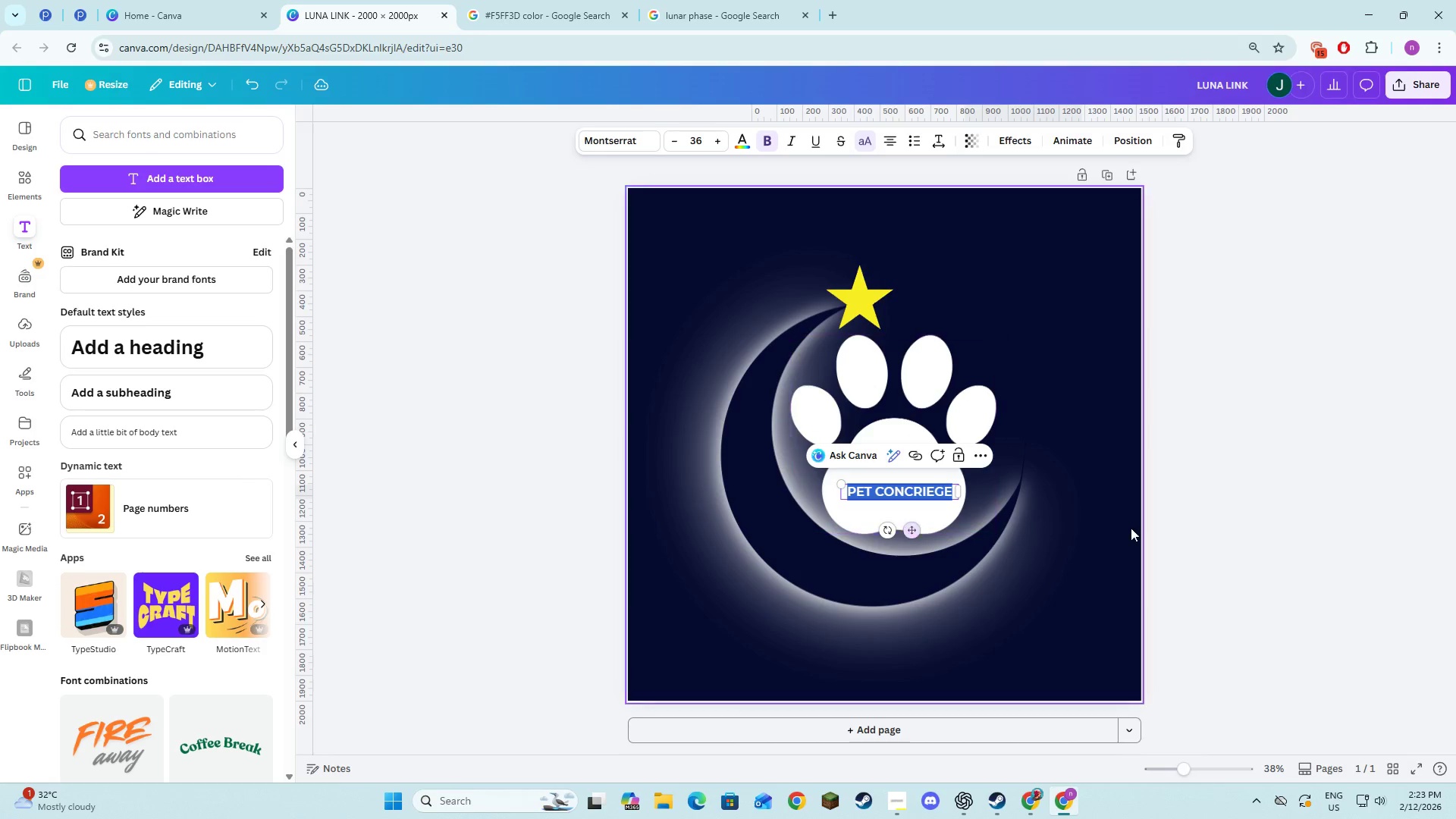 
key(Alt+AltLeft)
 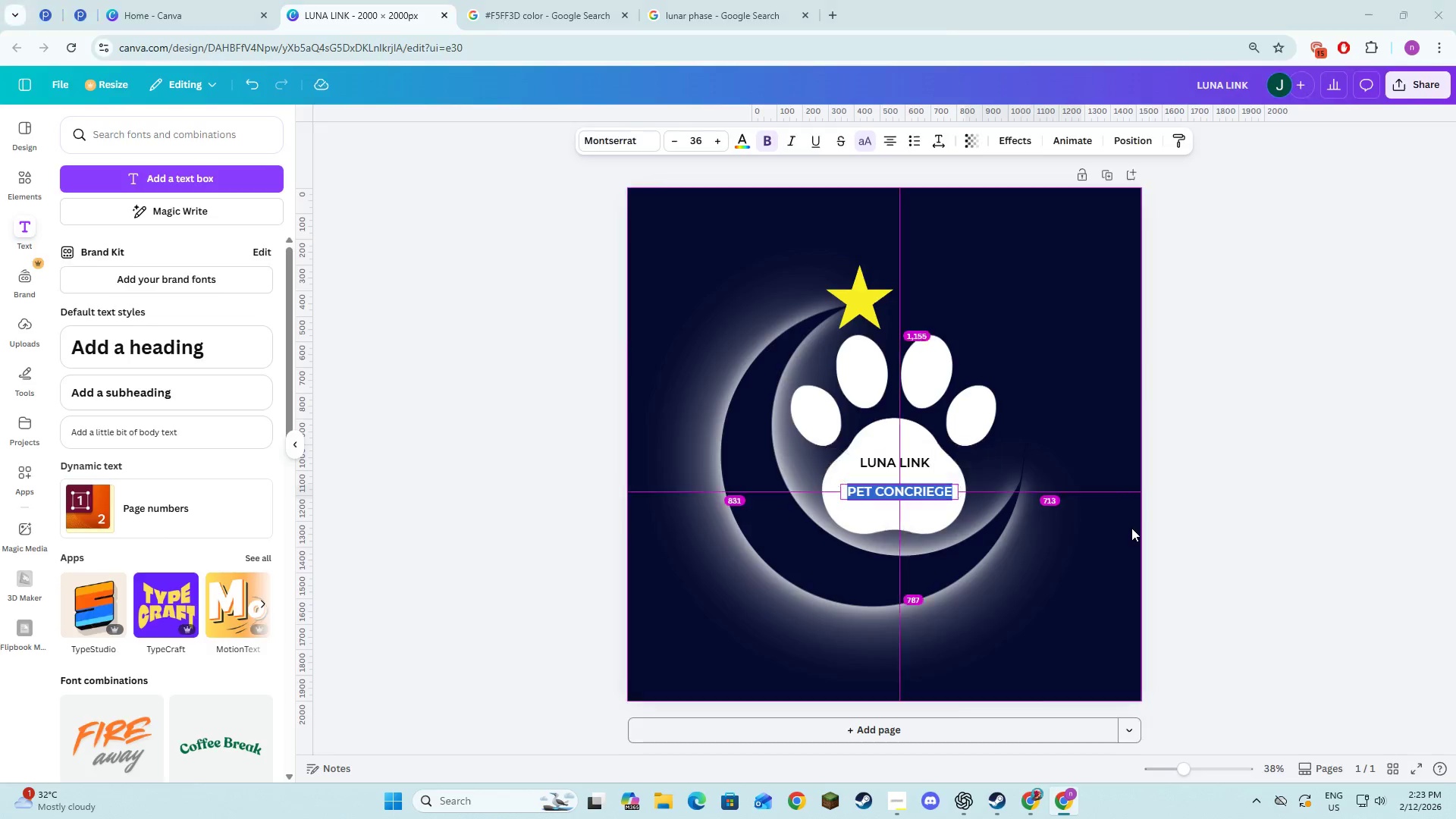 
key(Alt+Tab)
 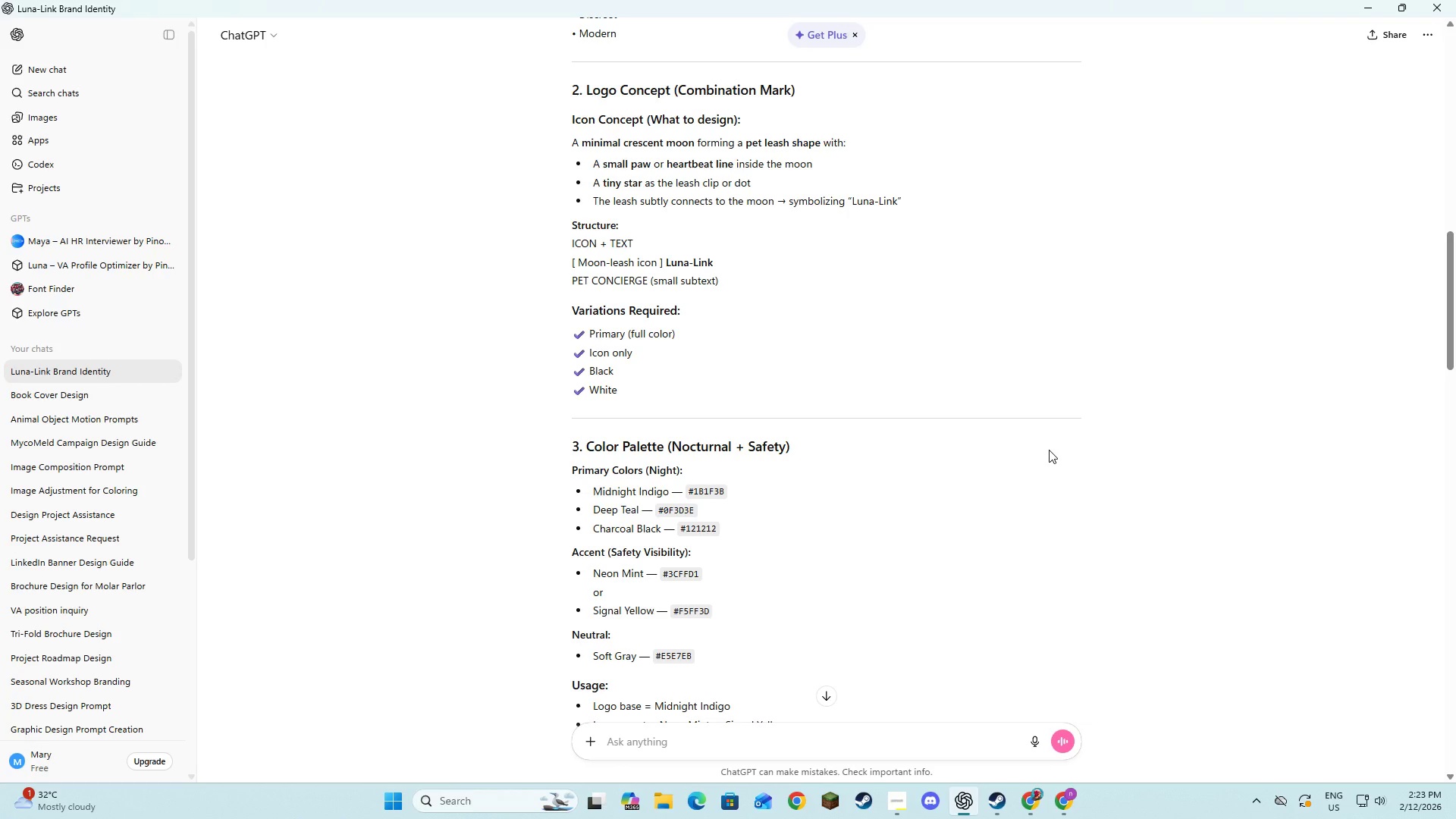 
wait(6.0)
 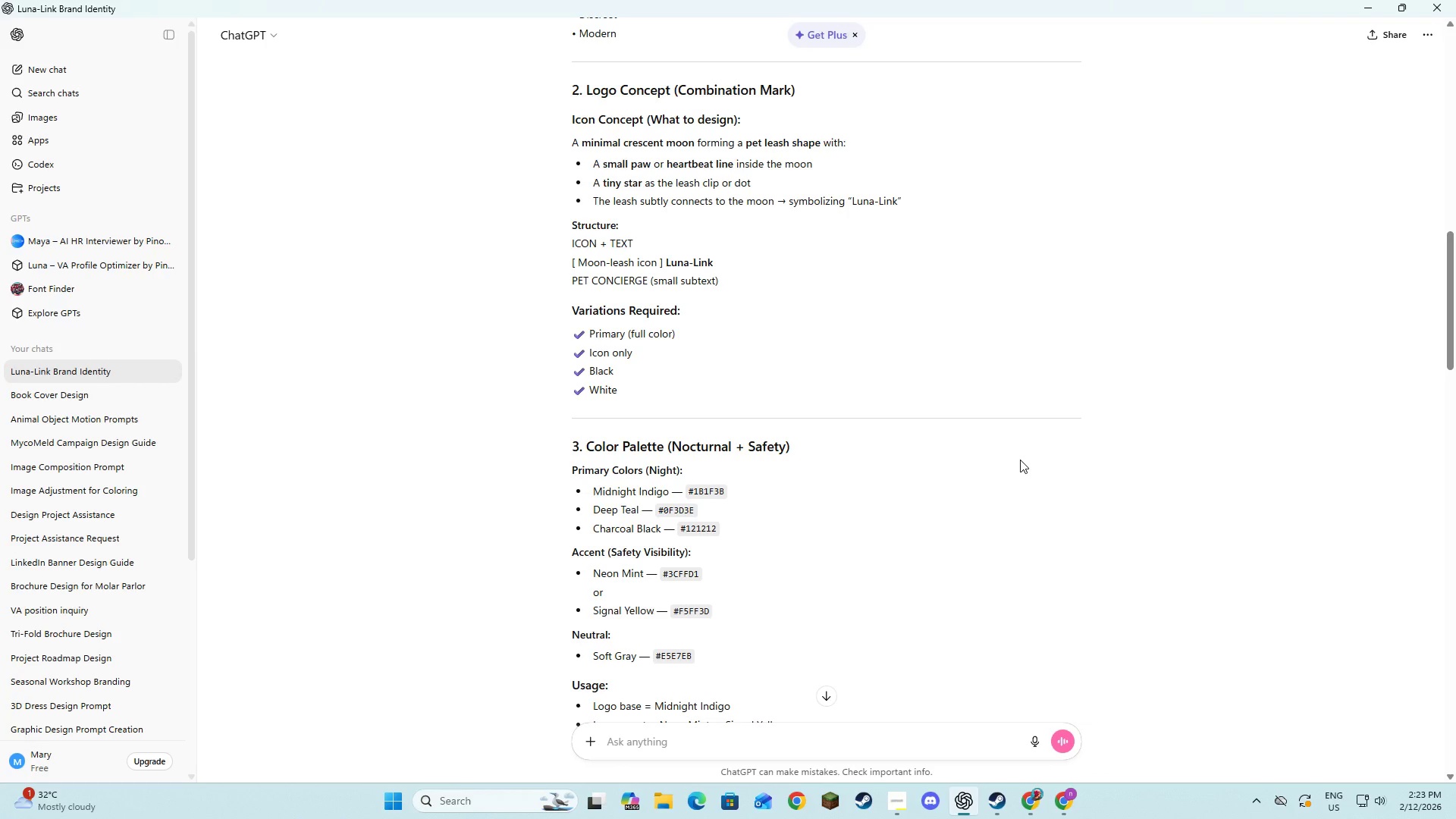 
key(Alt+AltLeft)
 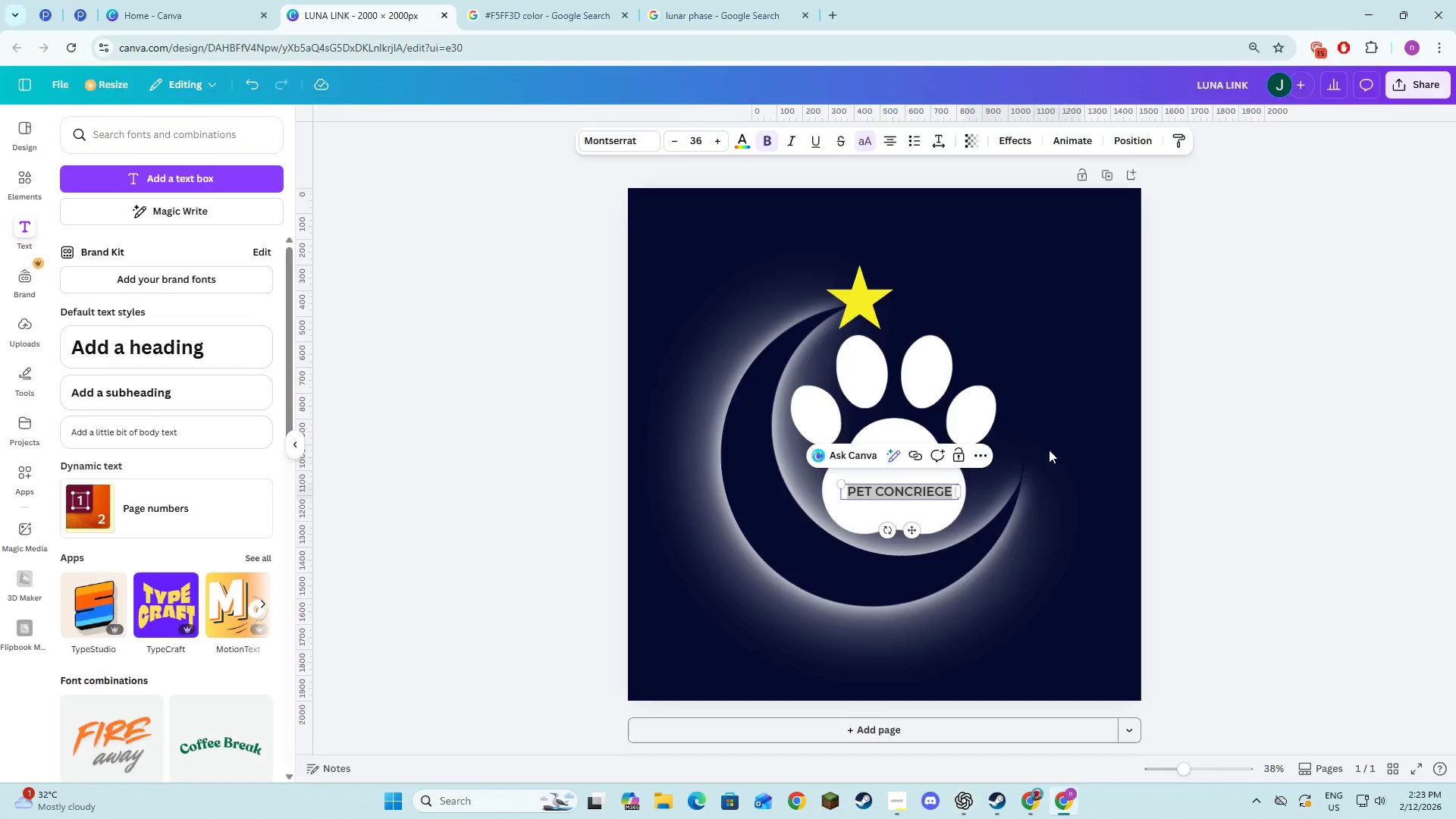 
key(Alt+Tab)
 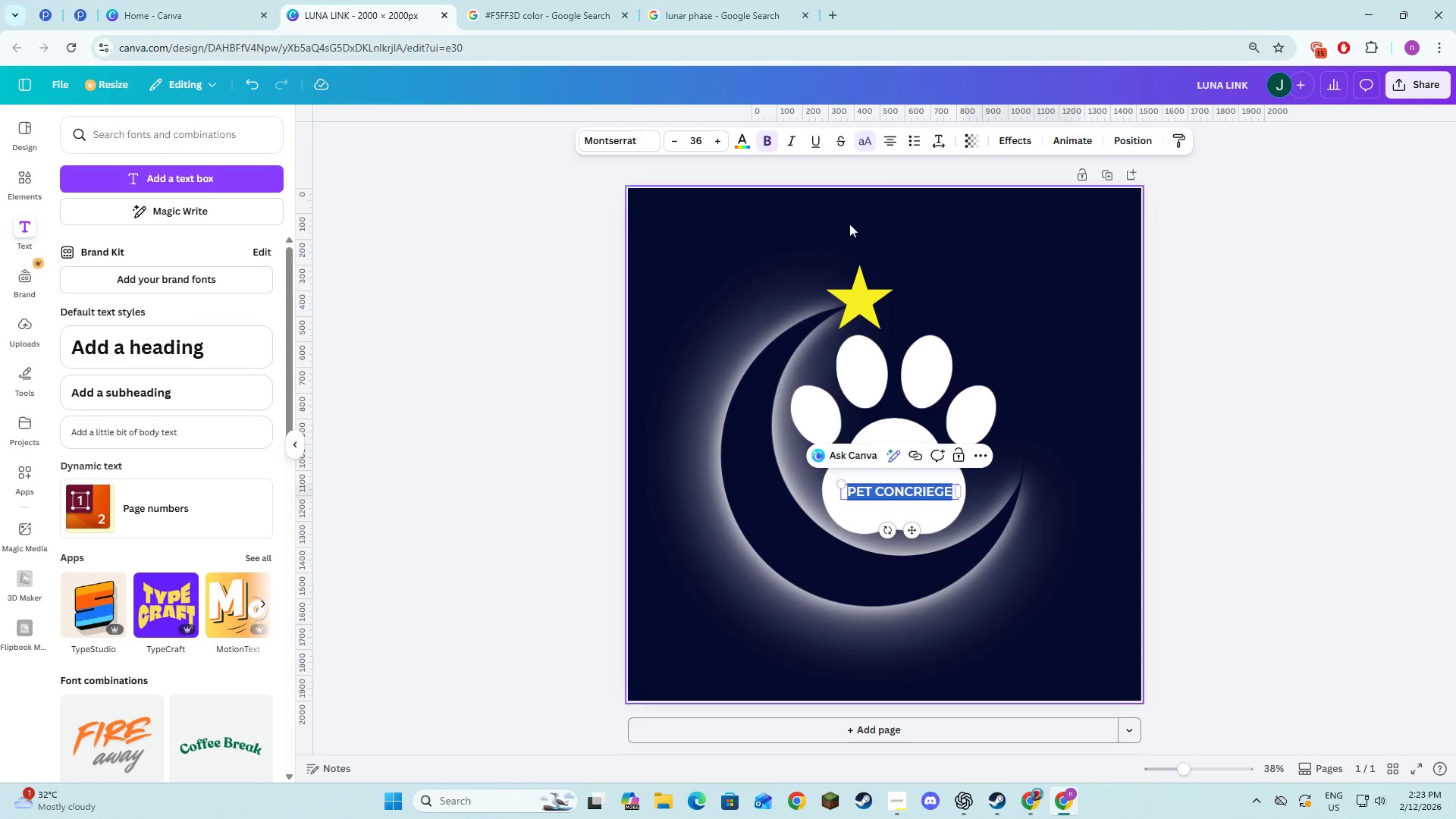 
key(Alt+AltLeft)
 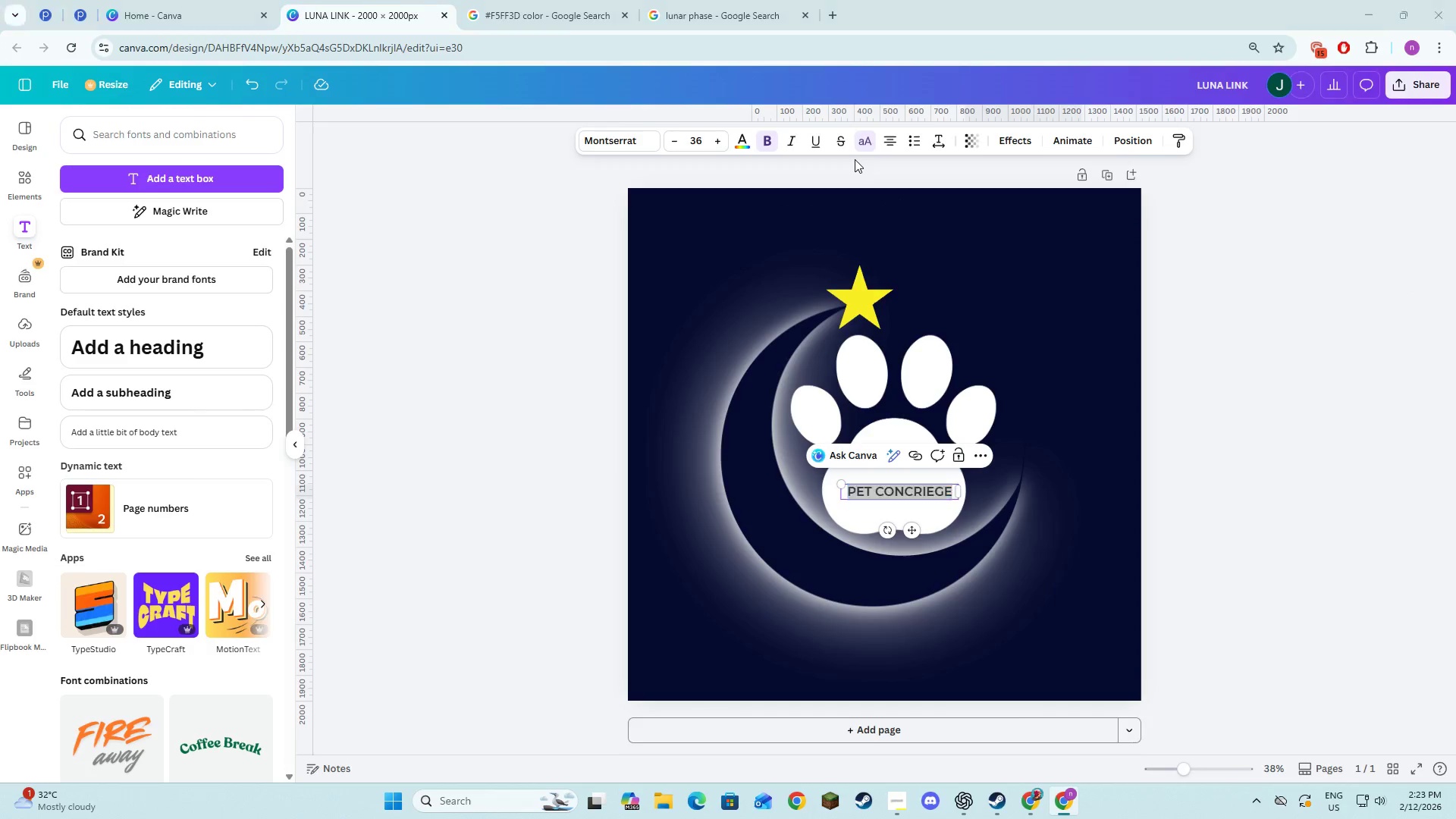 
key(Alt+Tab)
 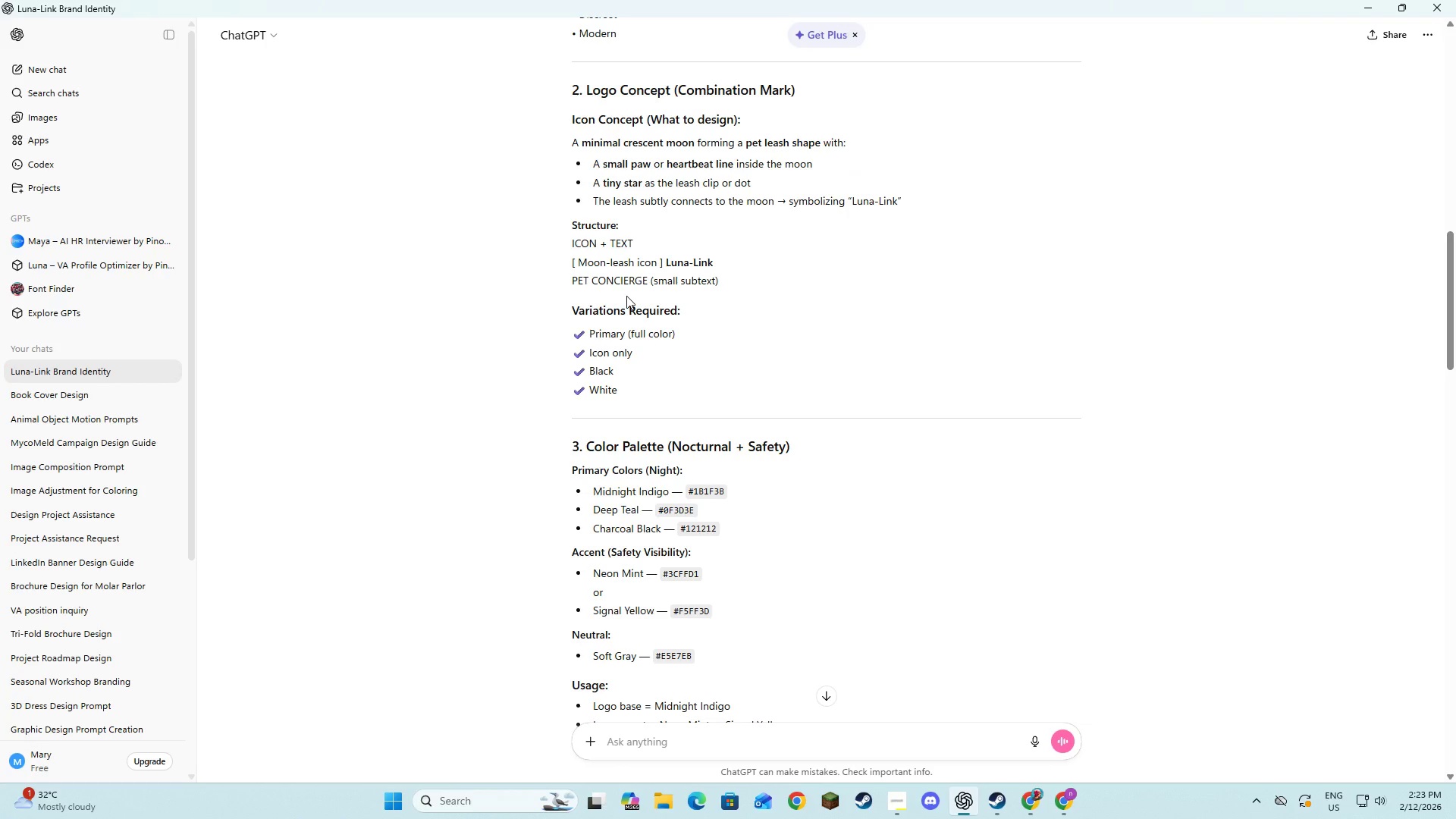 
key(Alt+AltLeft)
 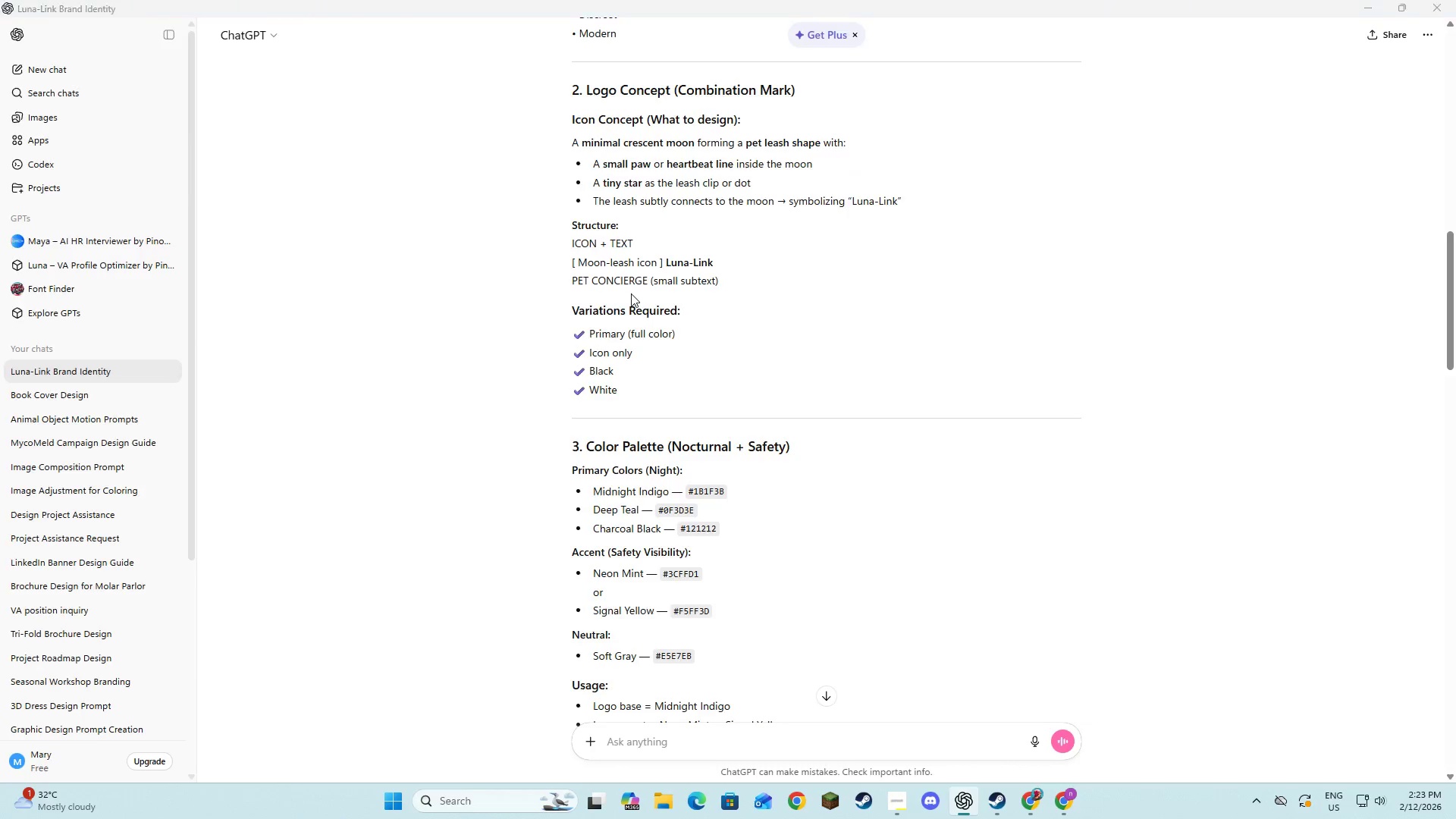 
key(Alt+Tab)
 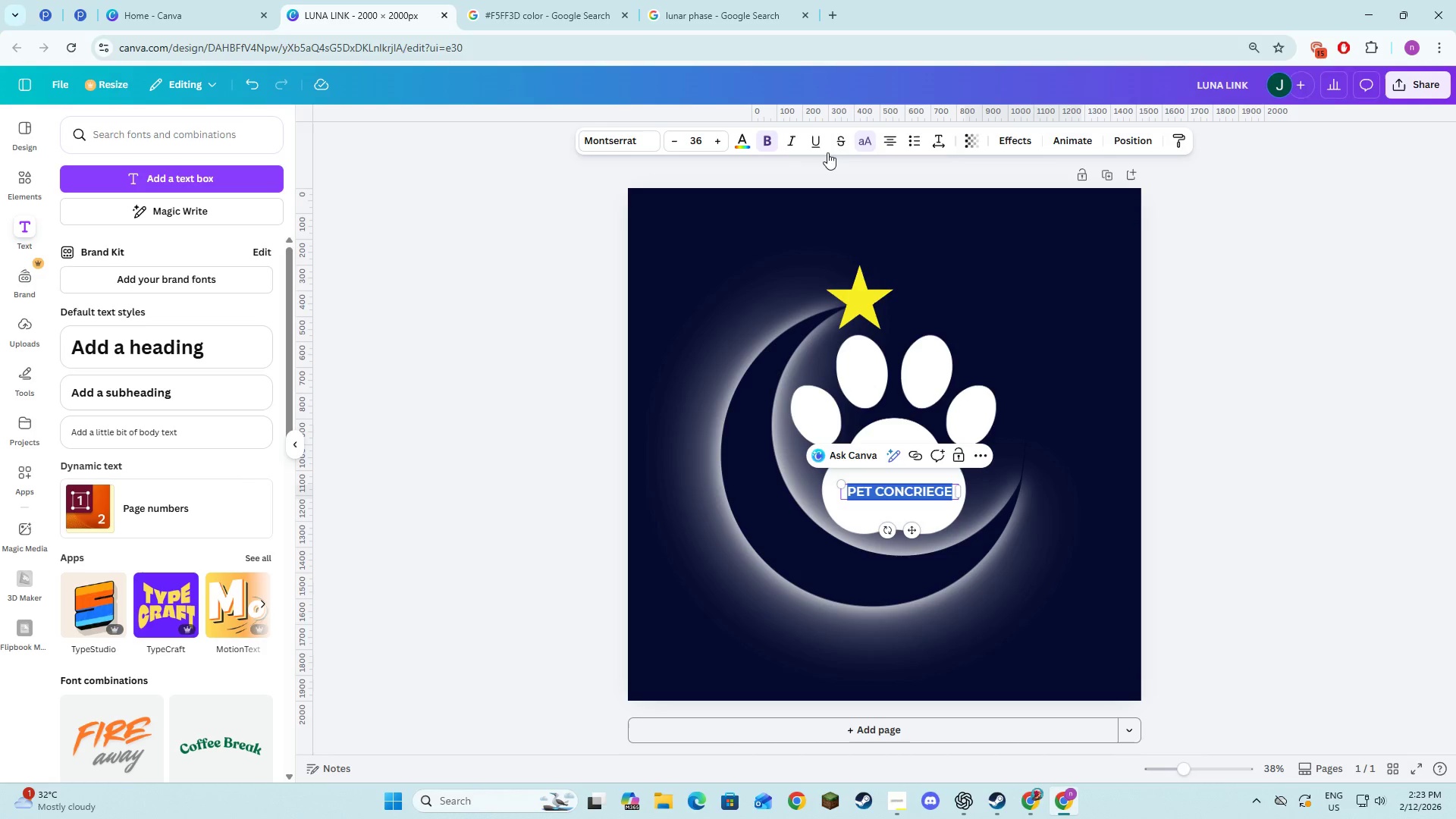 
left_click([872, 146])
 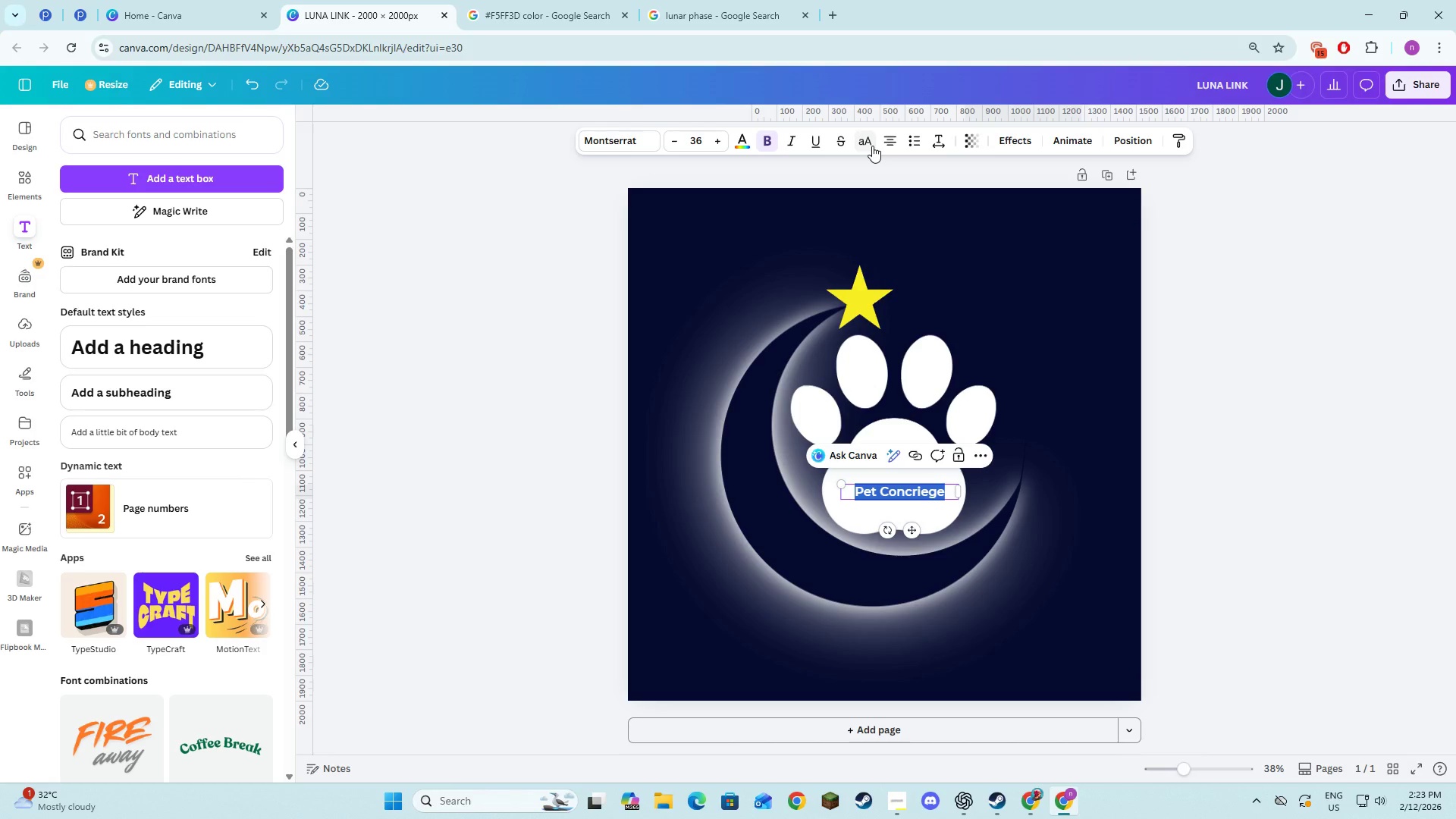 
key(Alt+AltLeft)
 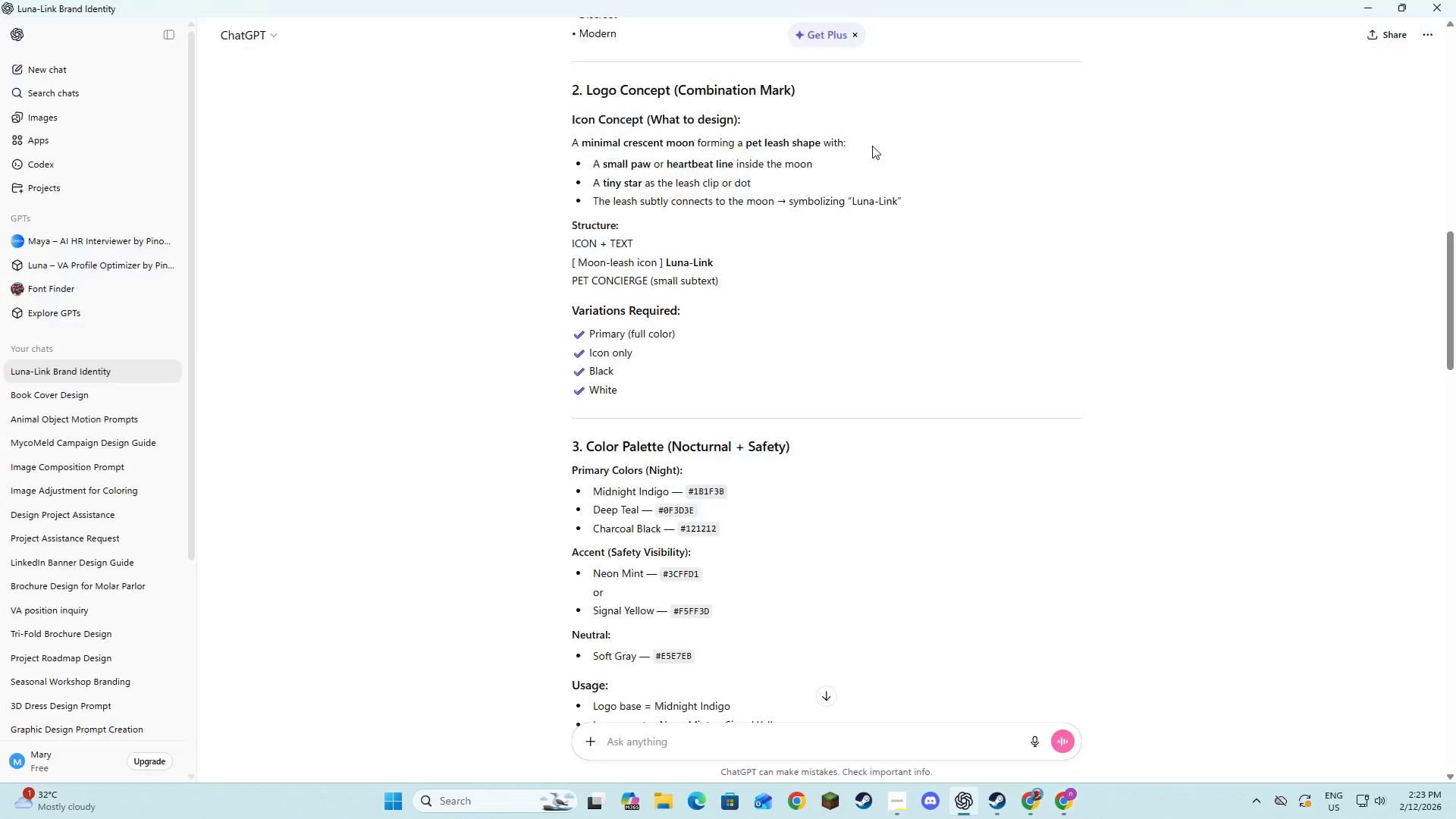 
key(Alt+Tab)
 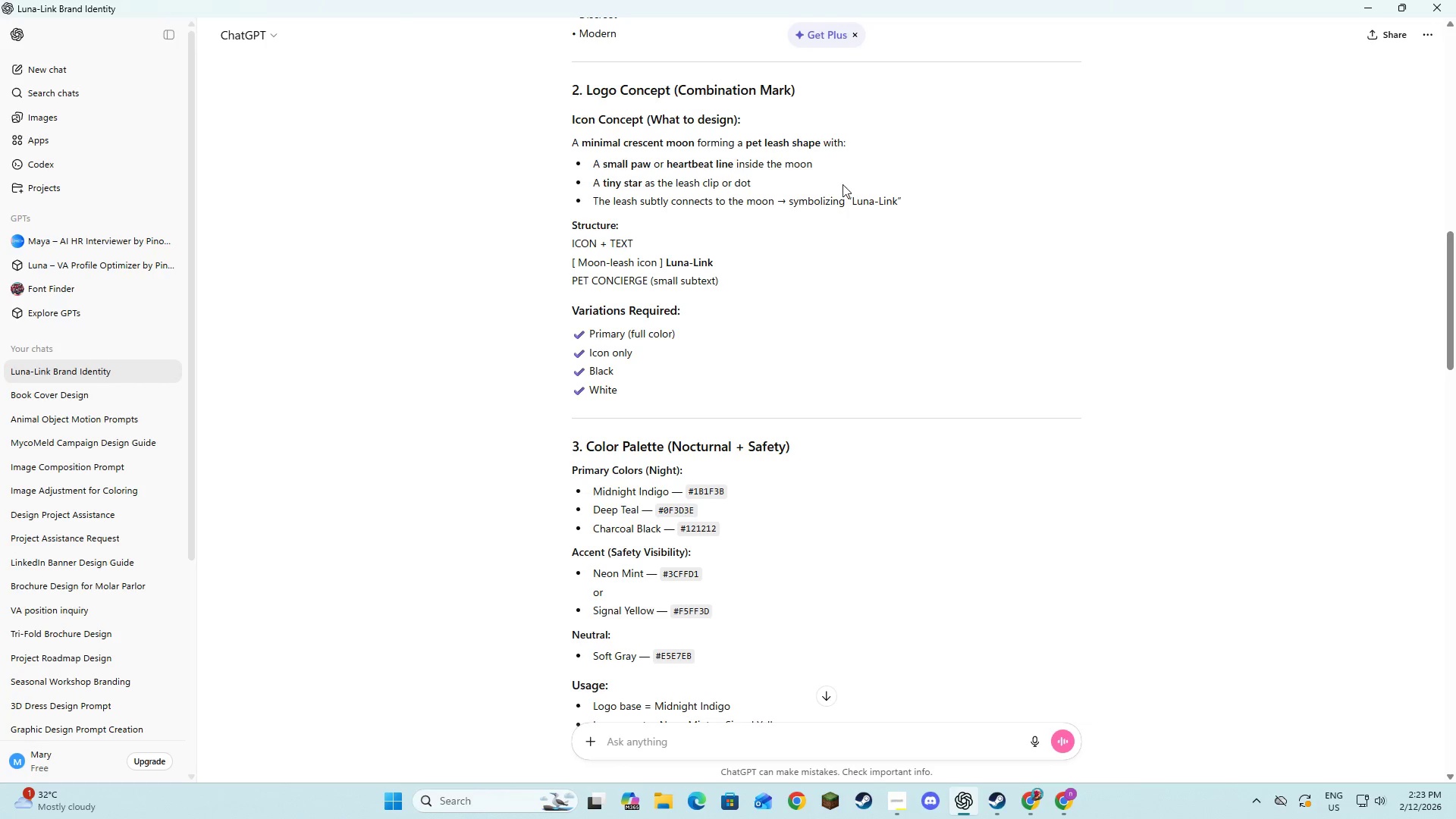 
scroll: coordinate [831, 364], scroll_direction: down, amount: 4.0
 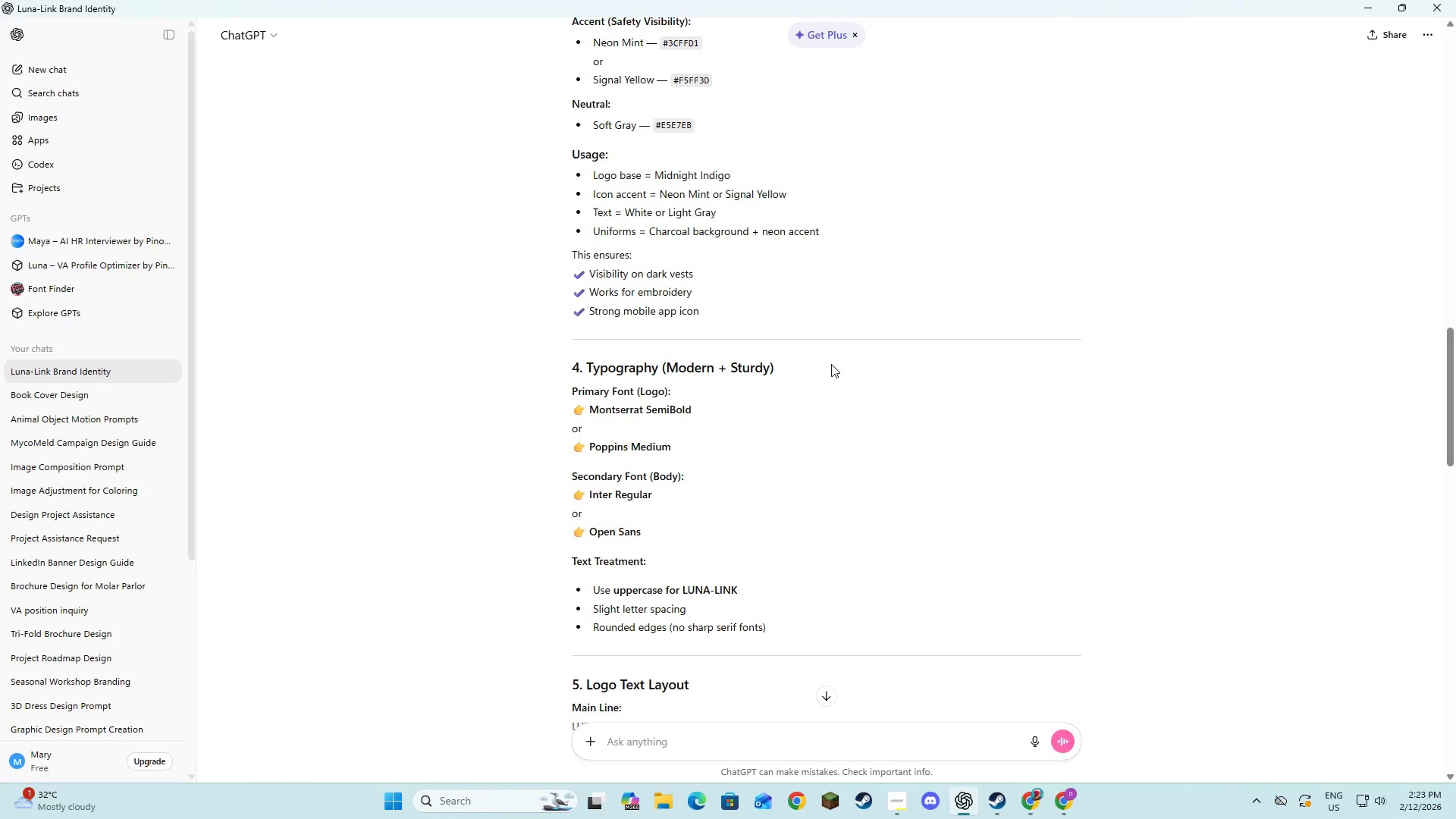 
key(Alt+AltLeft)
 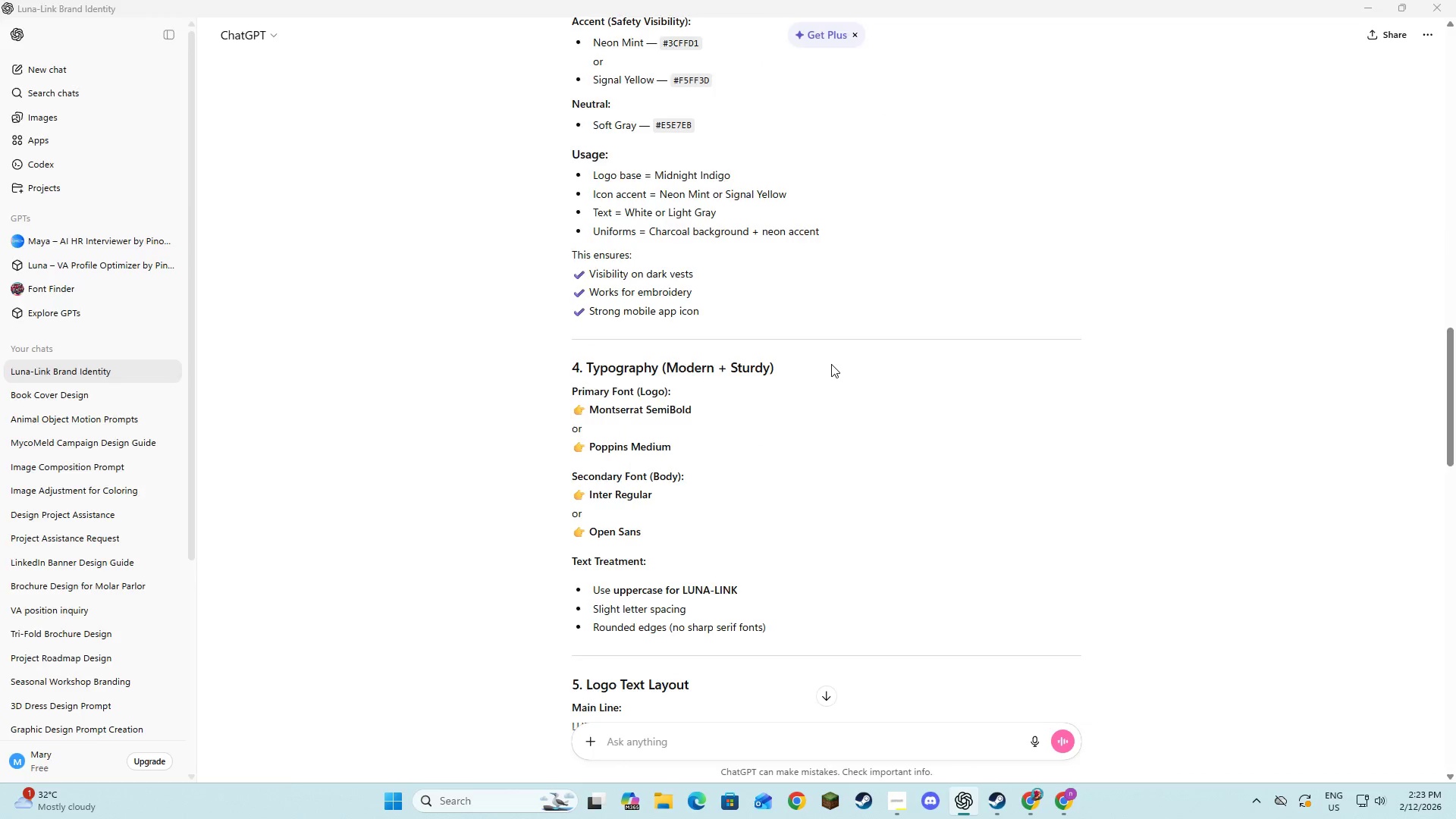 
key(Alt+Tab)
 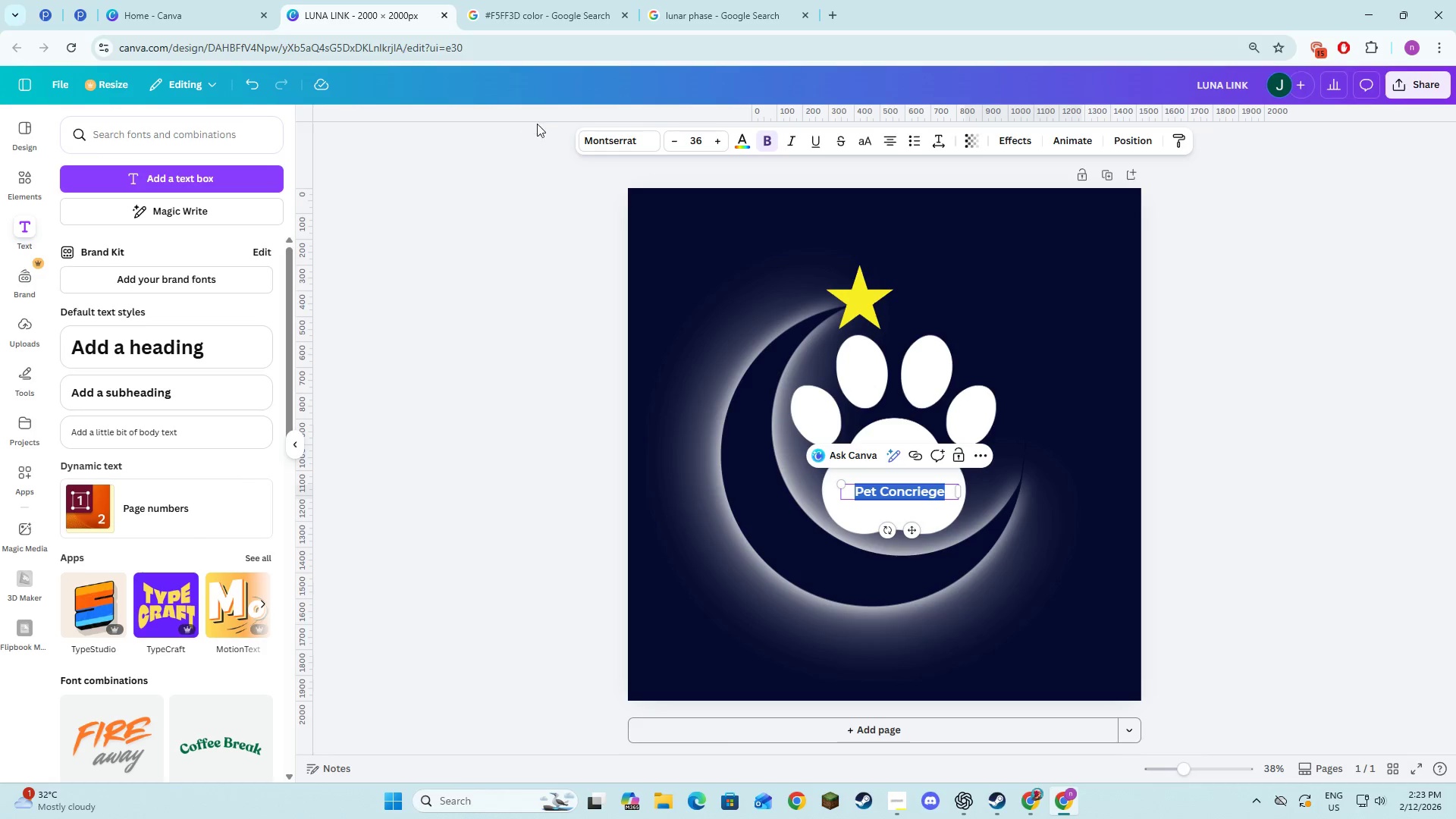 
left_click([604, 148])
 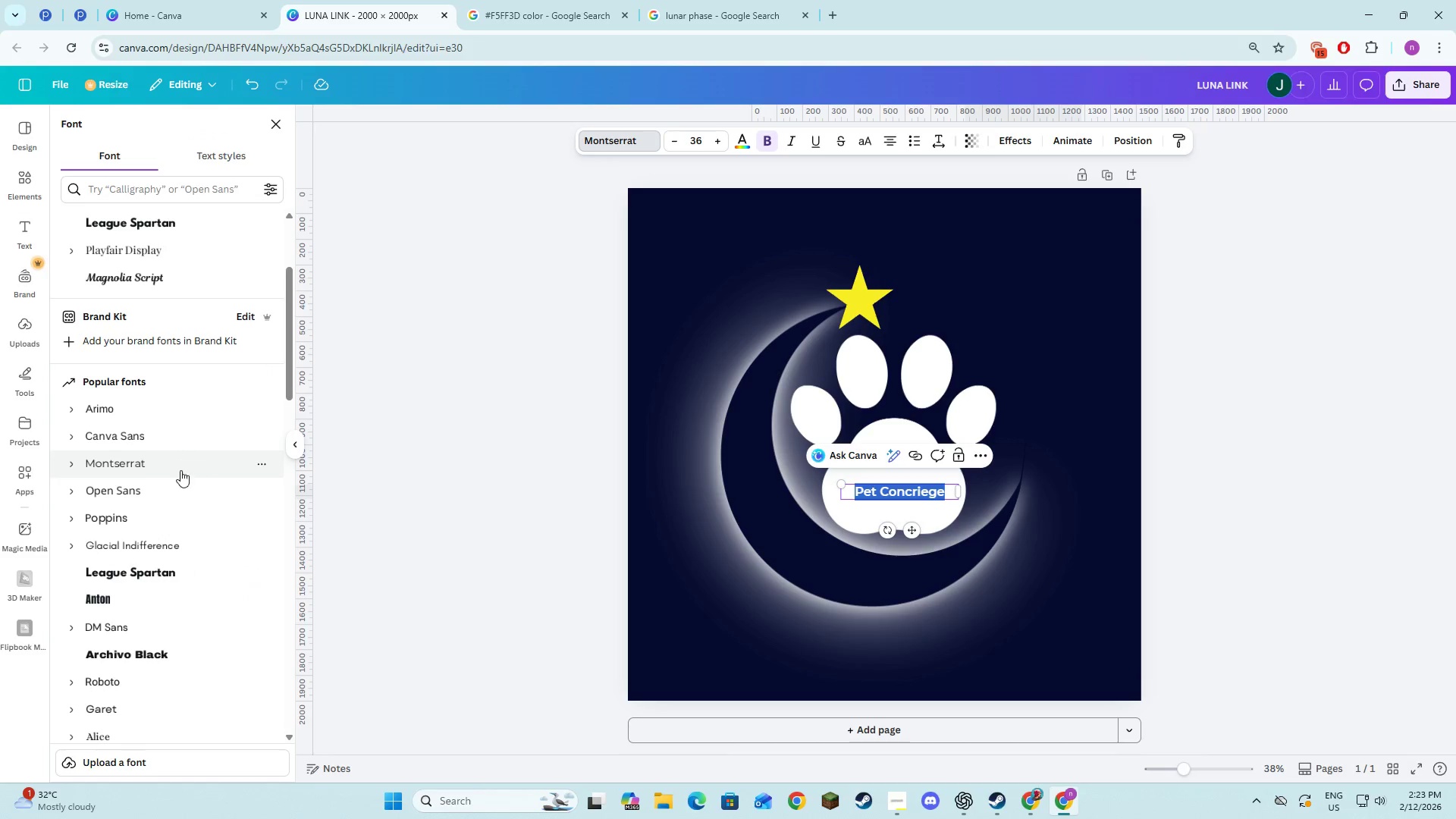 
left_click([175, 485])
 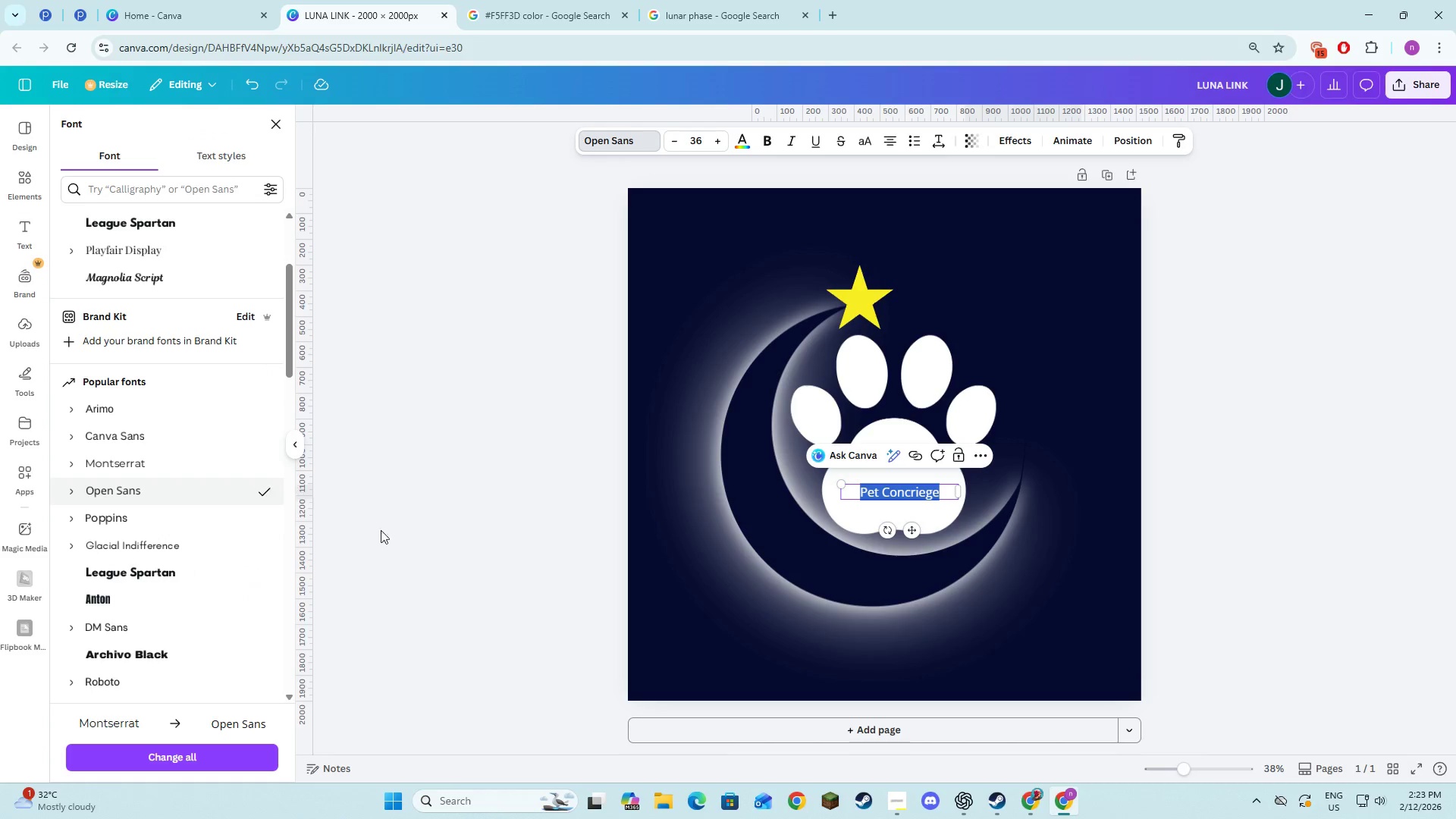 
double_click([373, 542])
 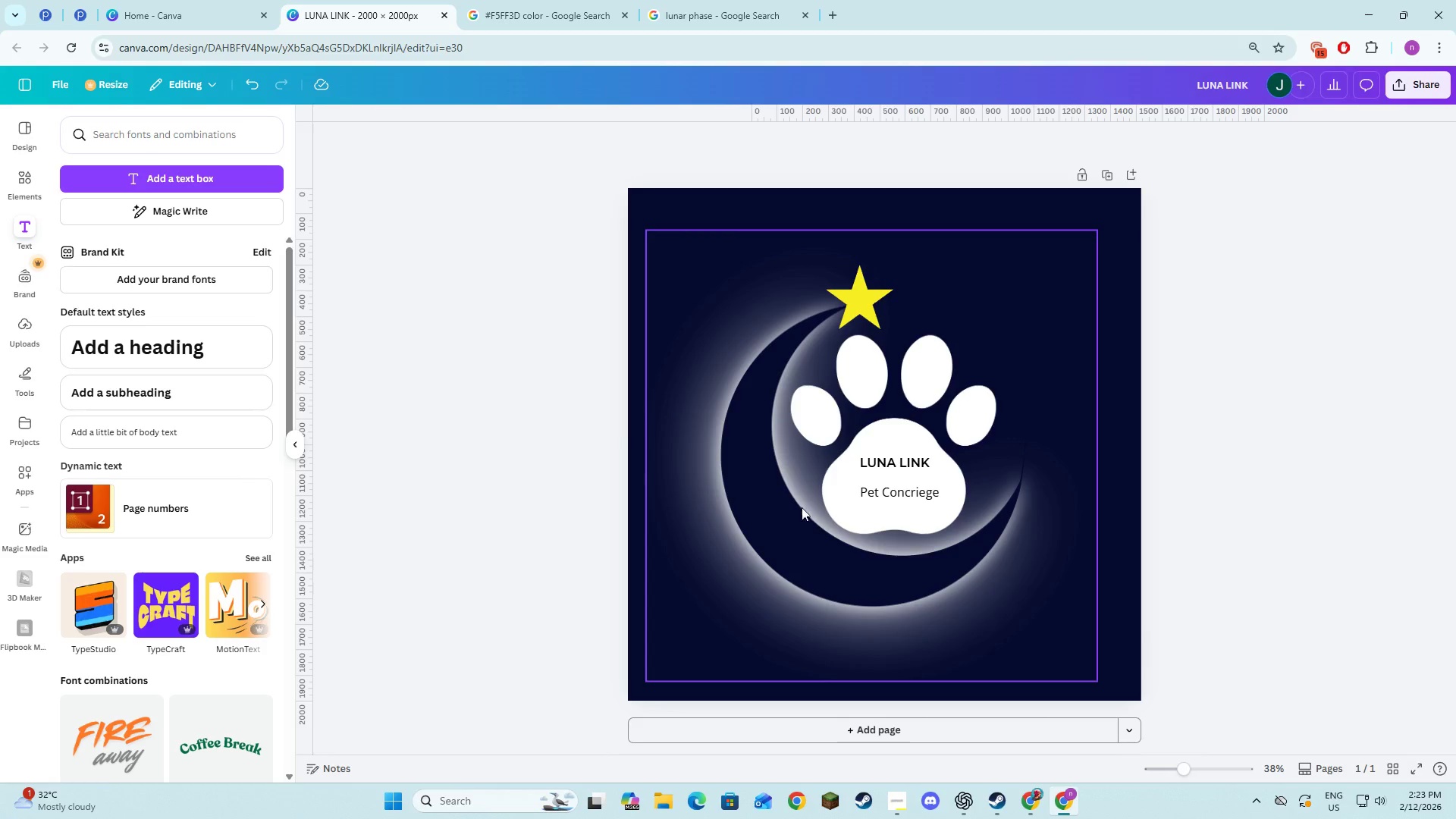 
left_click([893, 491])
 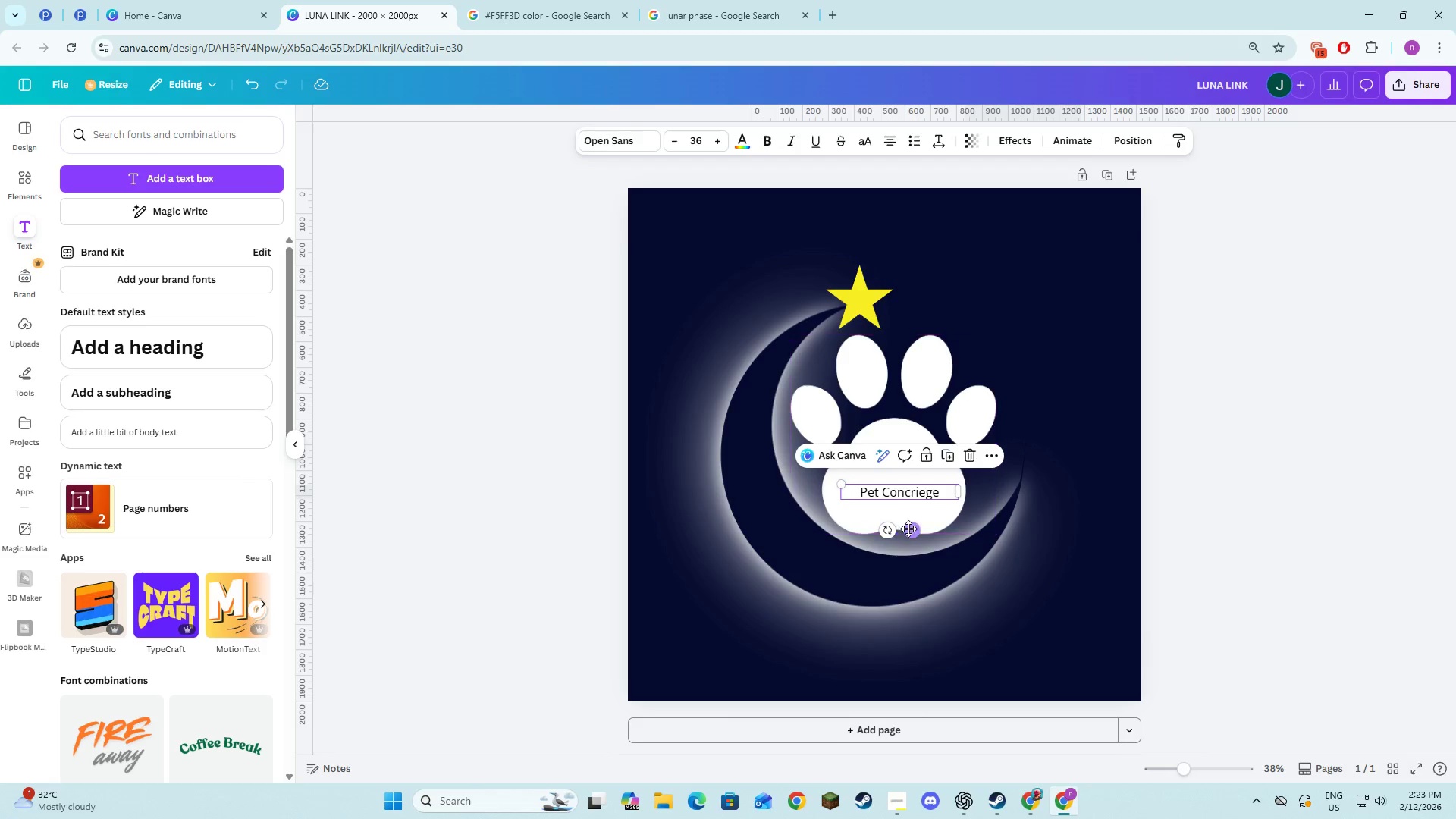 
left_click_drag(start_coordinate=[908, 529], to_coordinate=[902, 518])
 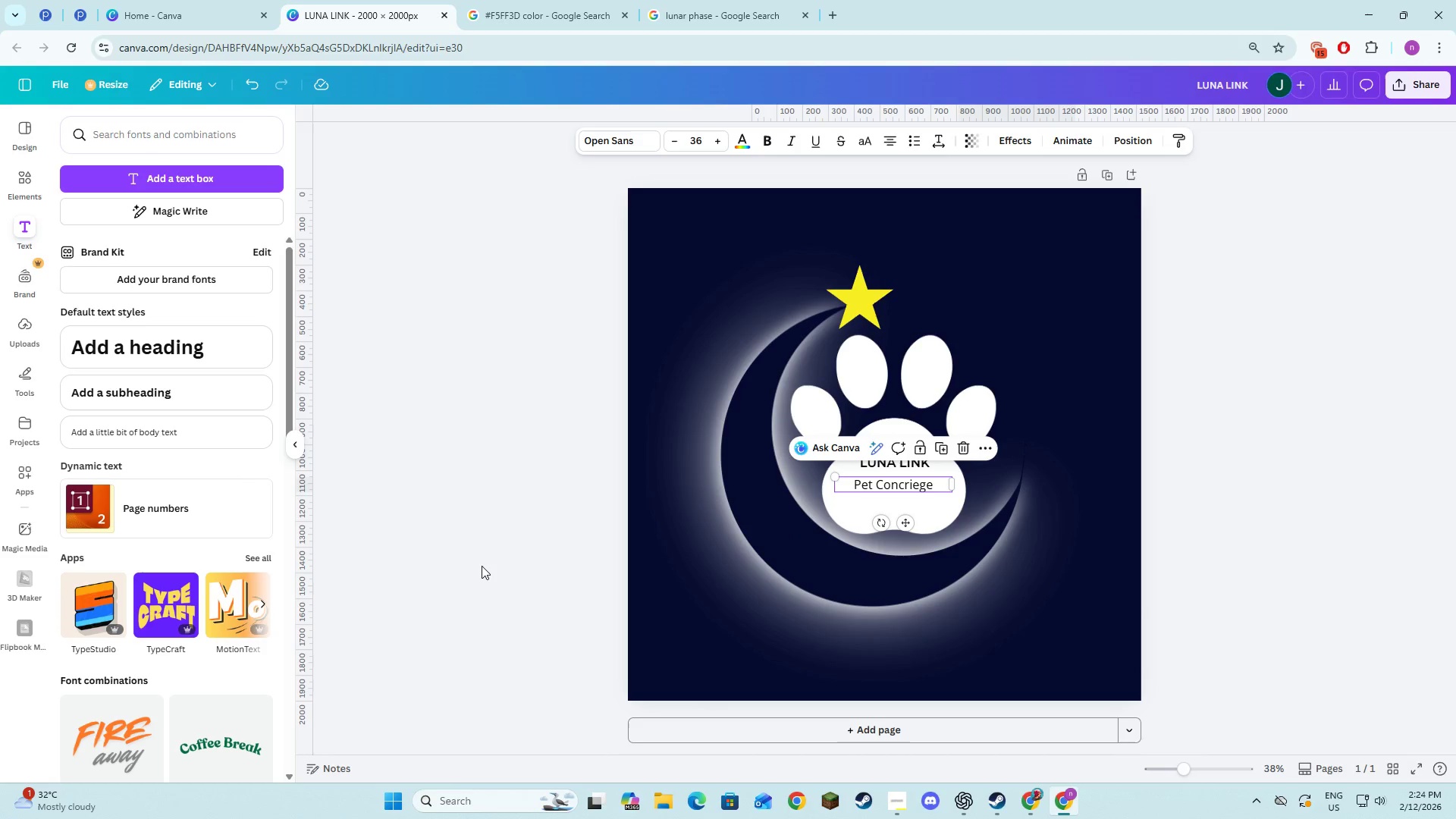 
left_click([481, 566])
 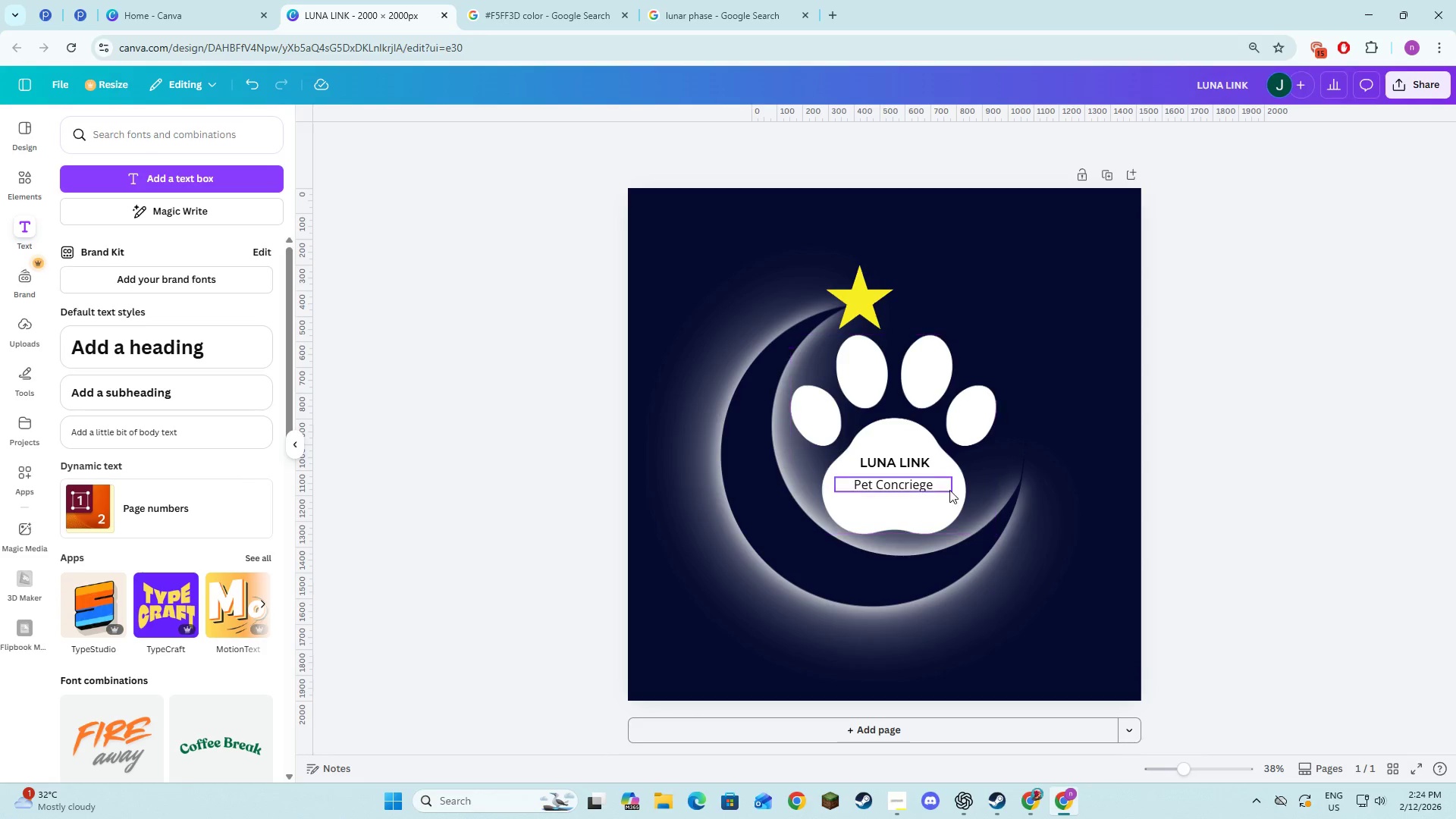 
left_click([1125, 535])
 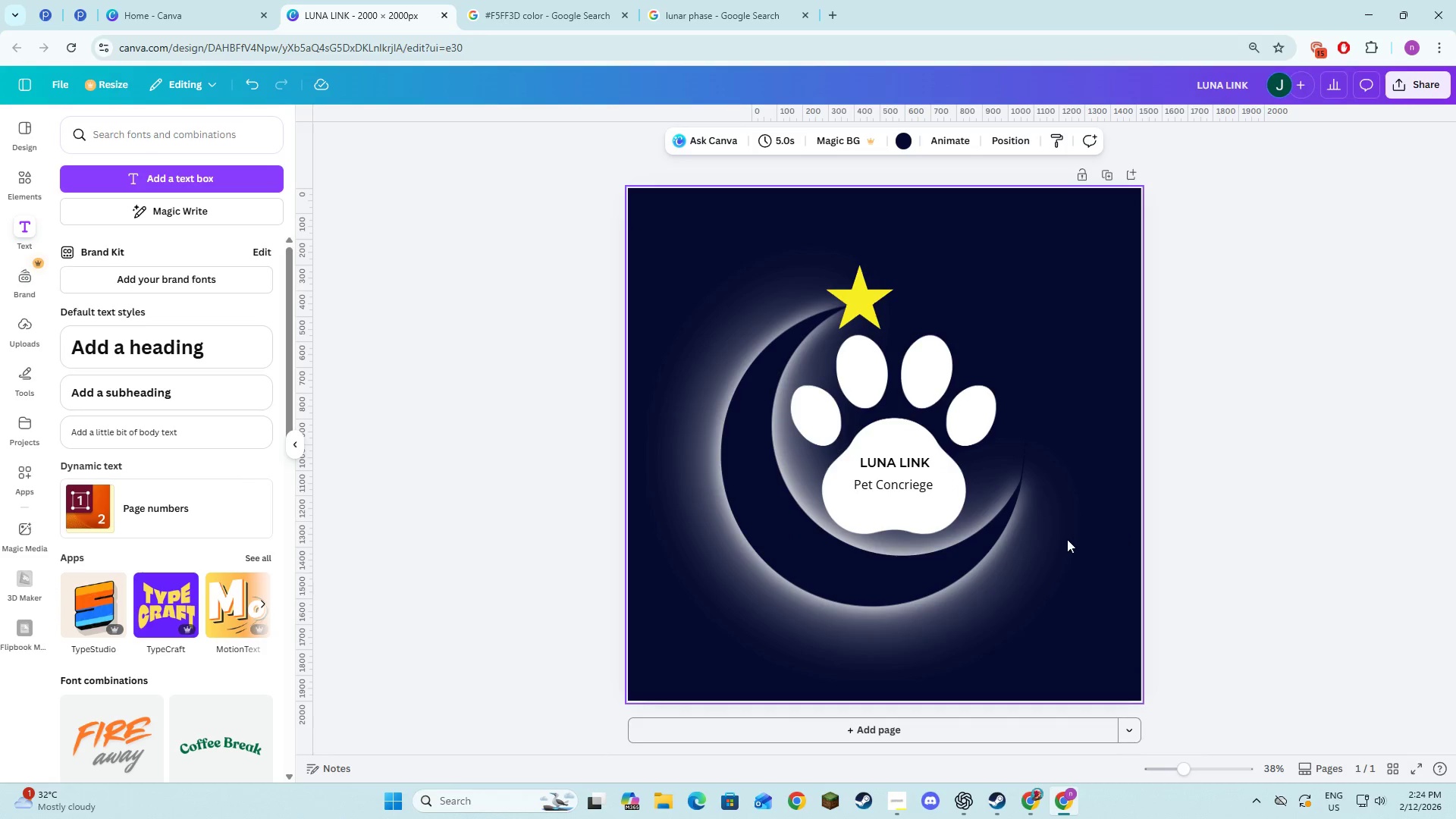 
key(Alt+AltLeft)
 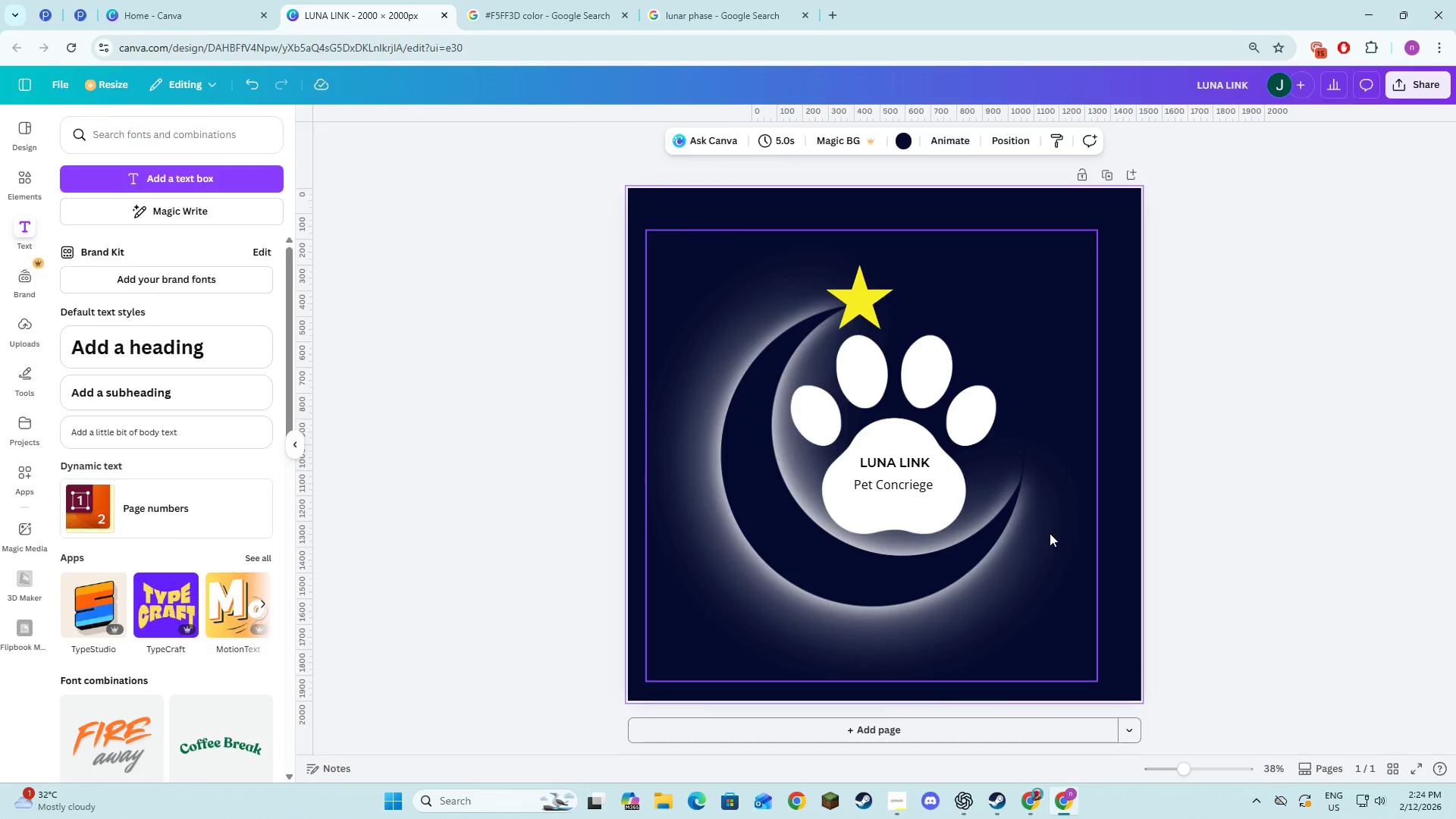 
key(Alt+Tab)
 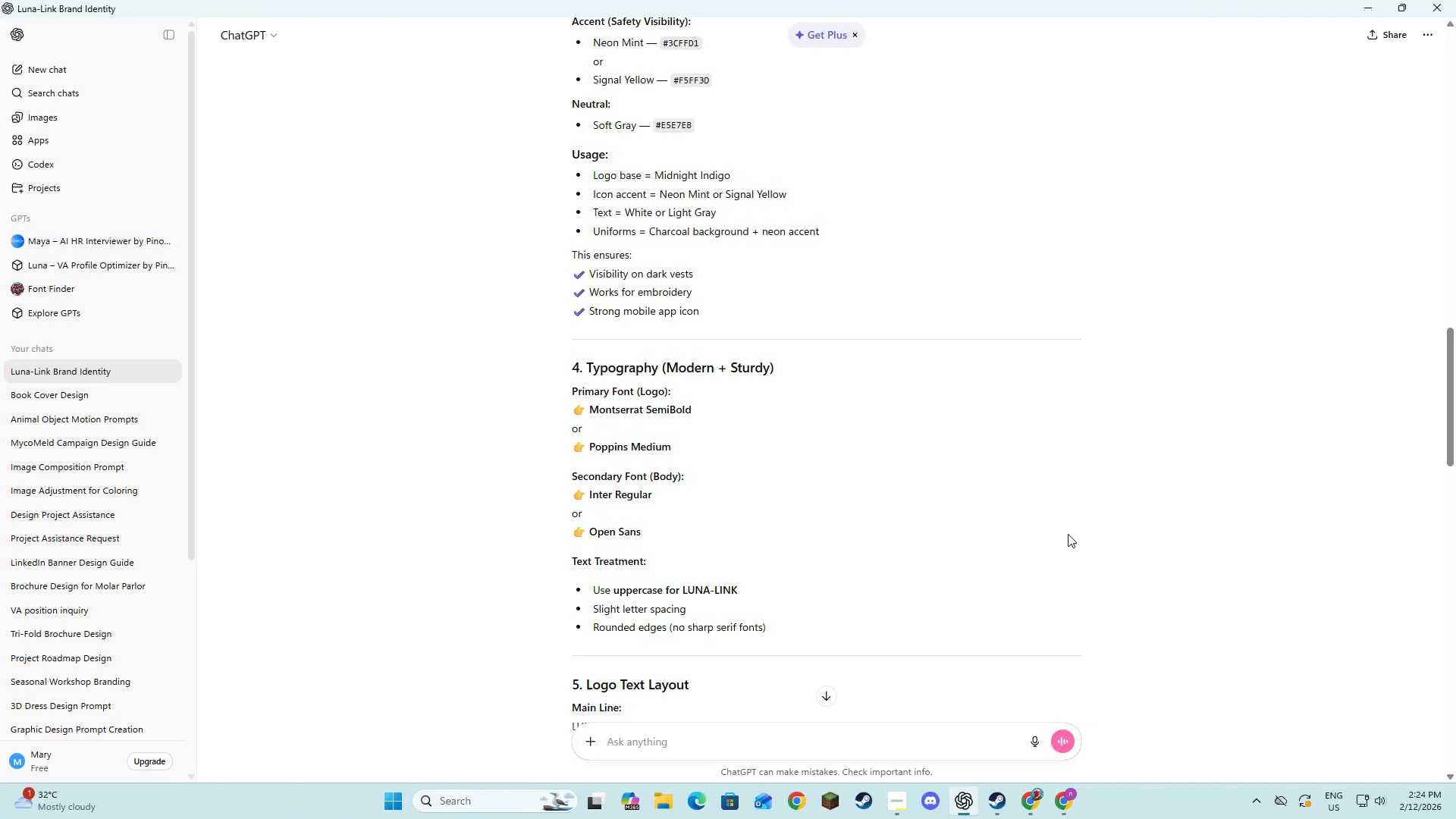 
key(Alt+AltLeft)
 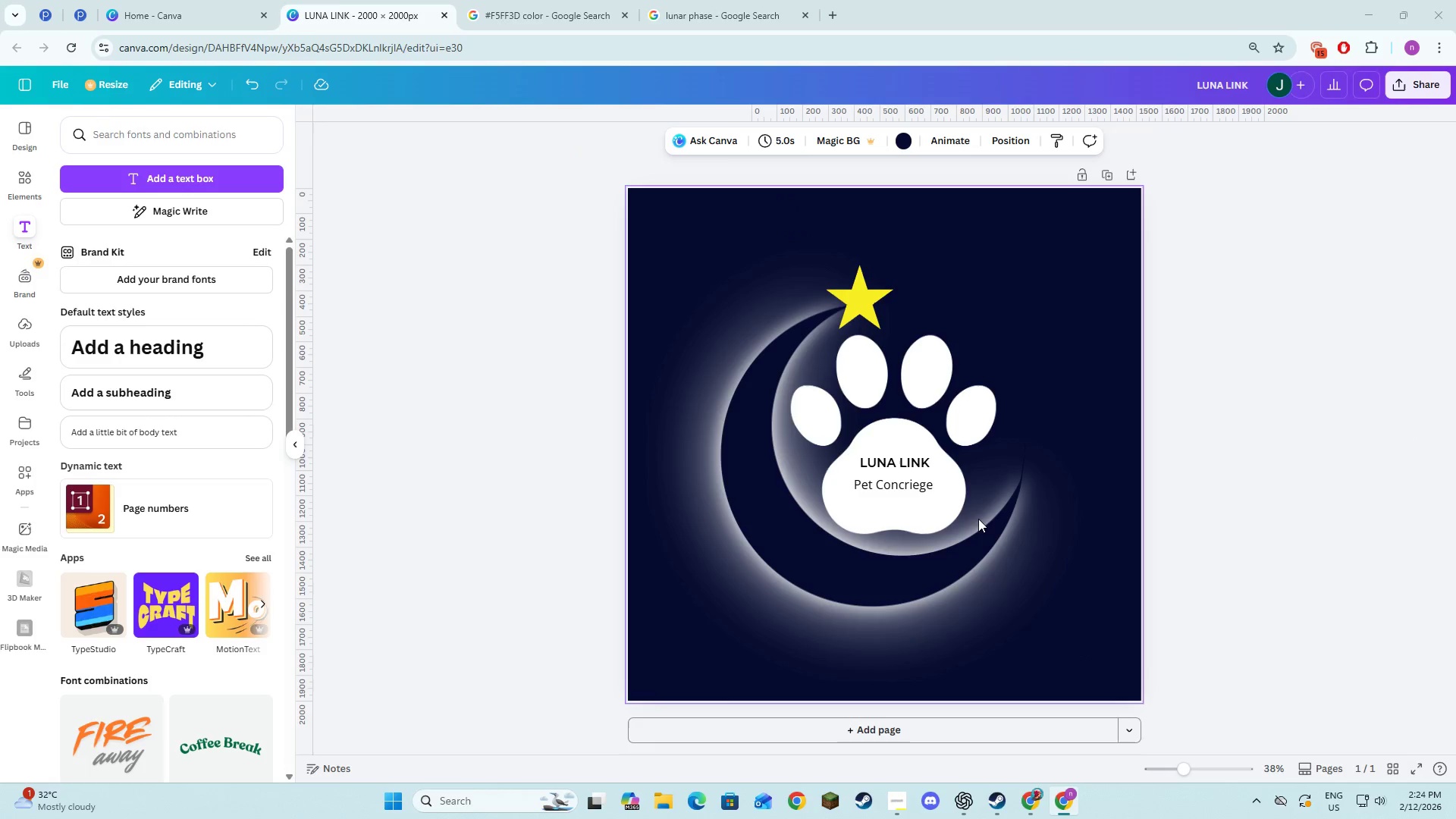 
key(Alt+Tab)
 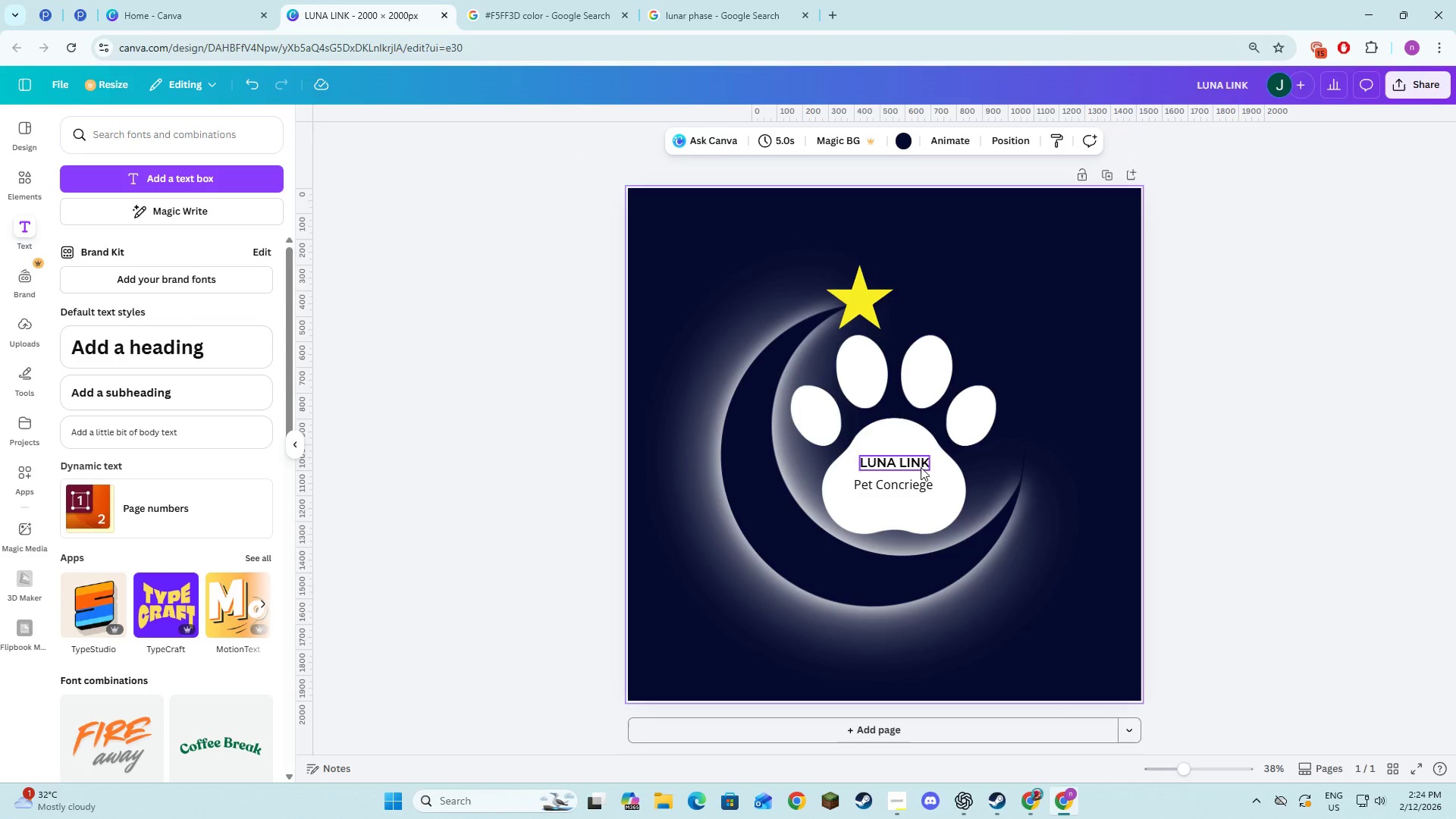 
left_click([918, 465])
 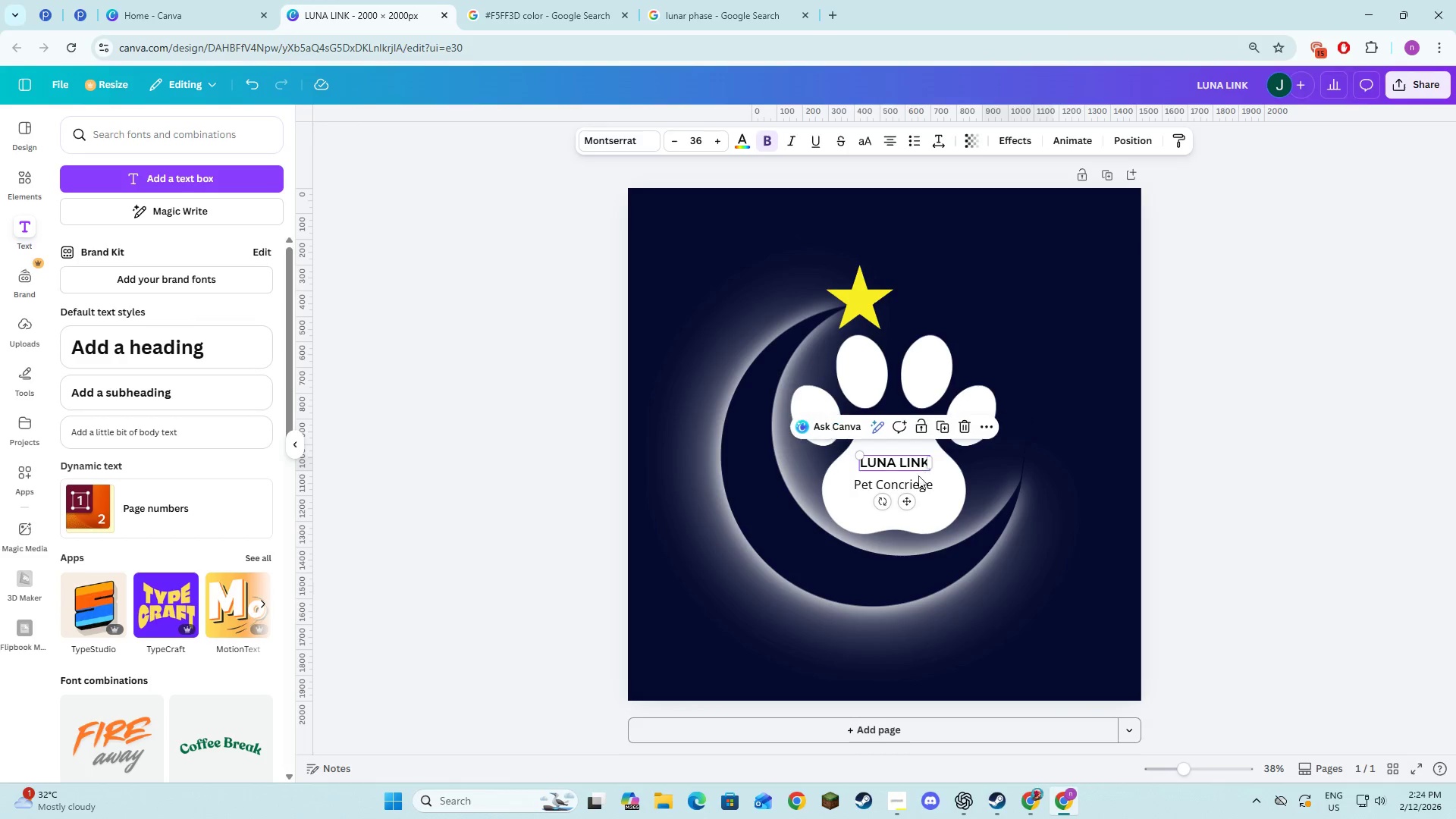 
hold_key(key=ShiftLeft, duration=0.62)
double_click([912, 489])
 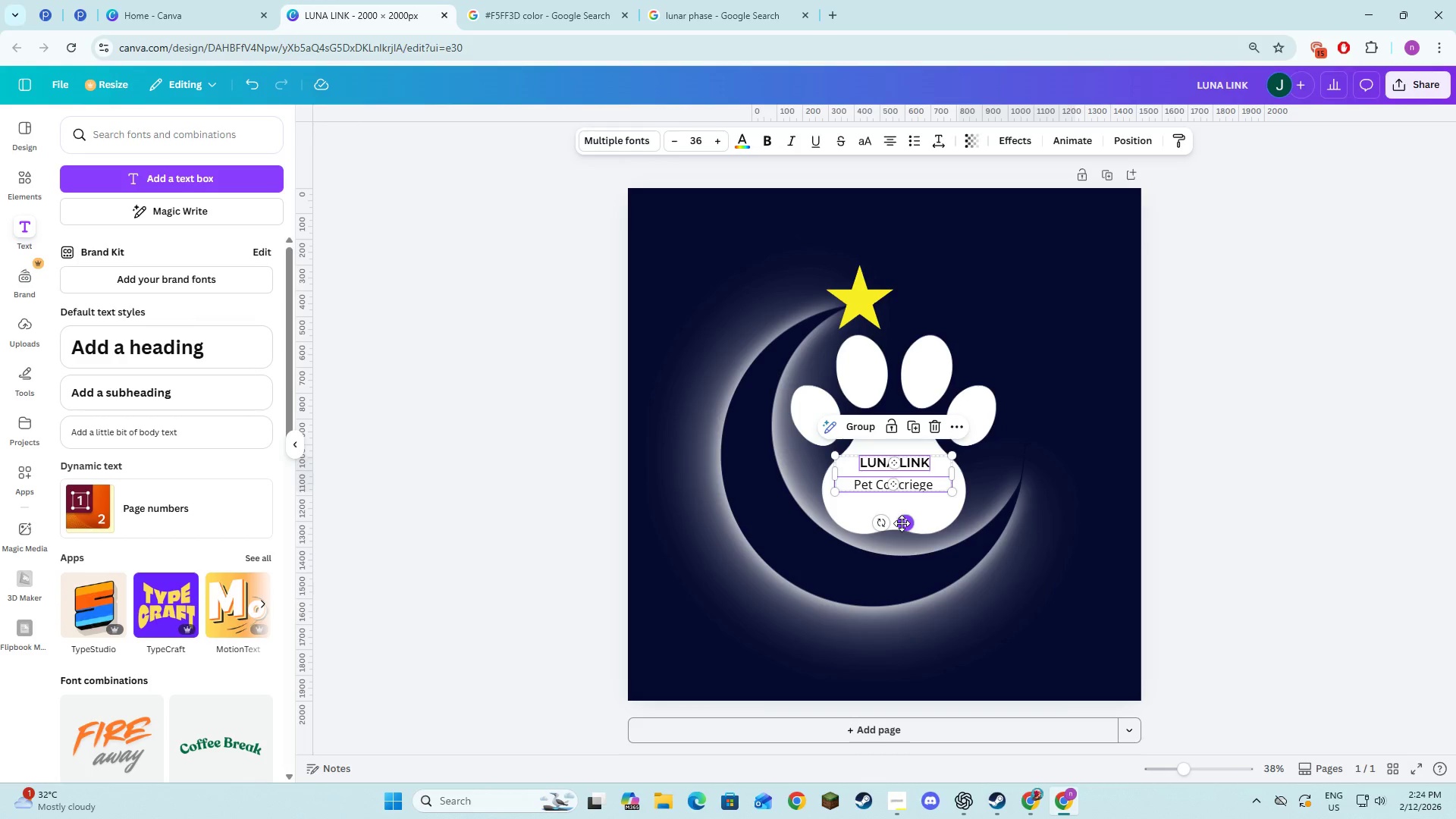 
left_click_drag(start_coordinate=[902, 523], to_coordinate=[903, 533])
 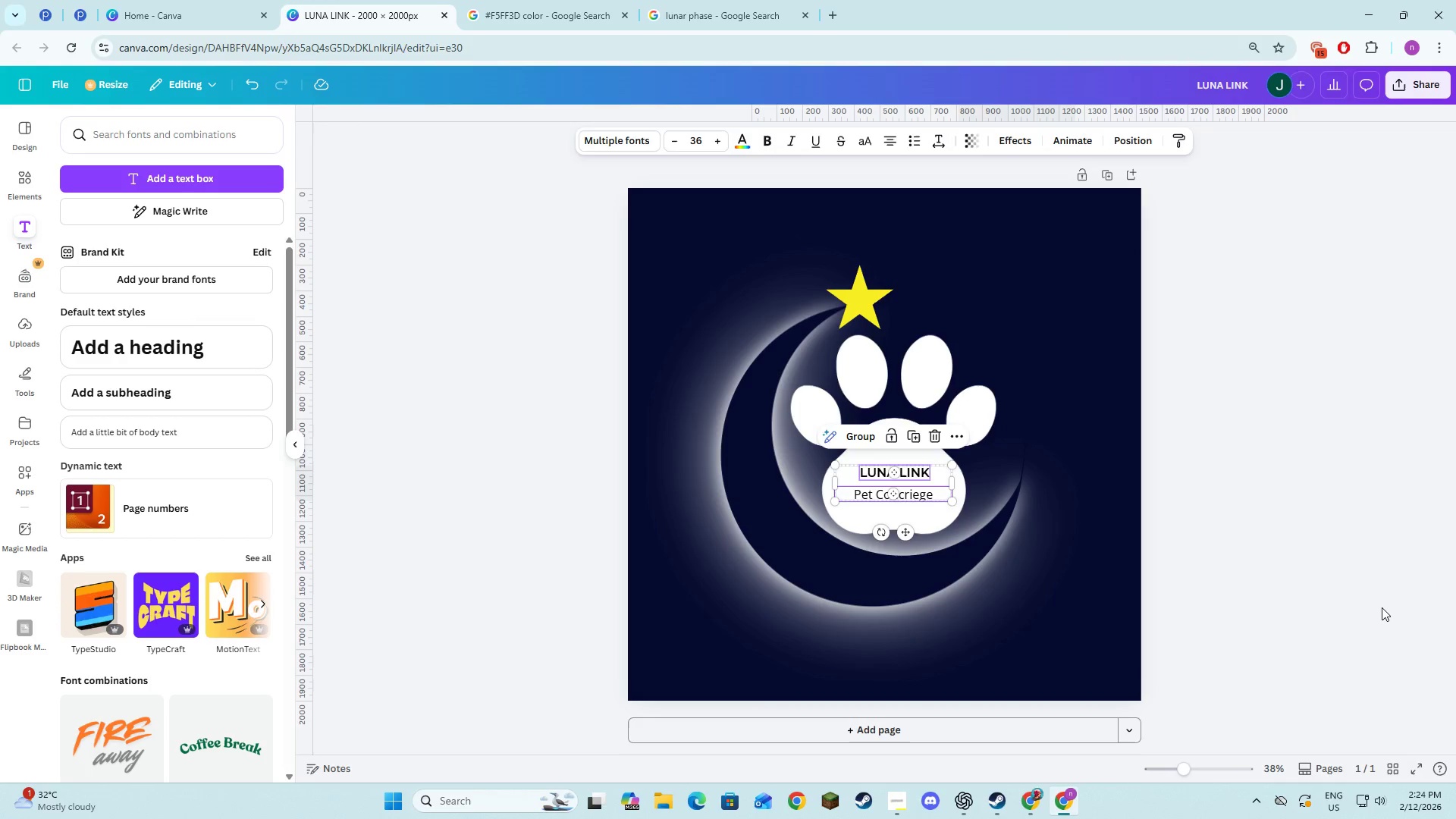 
left_click([1382, 607])
 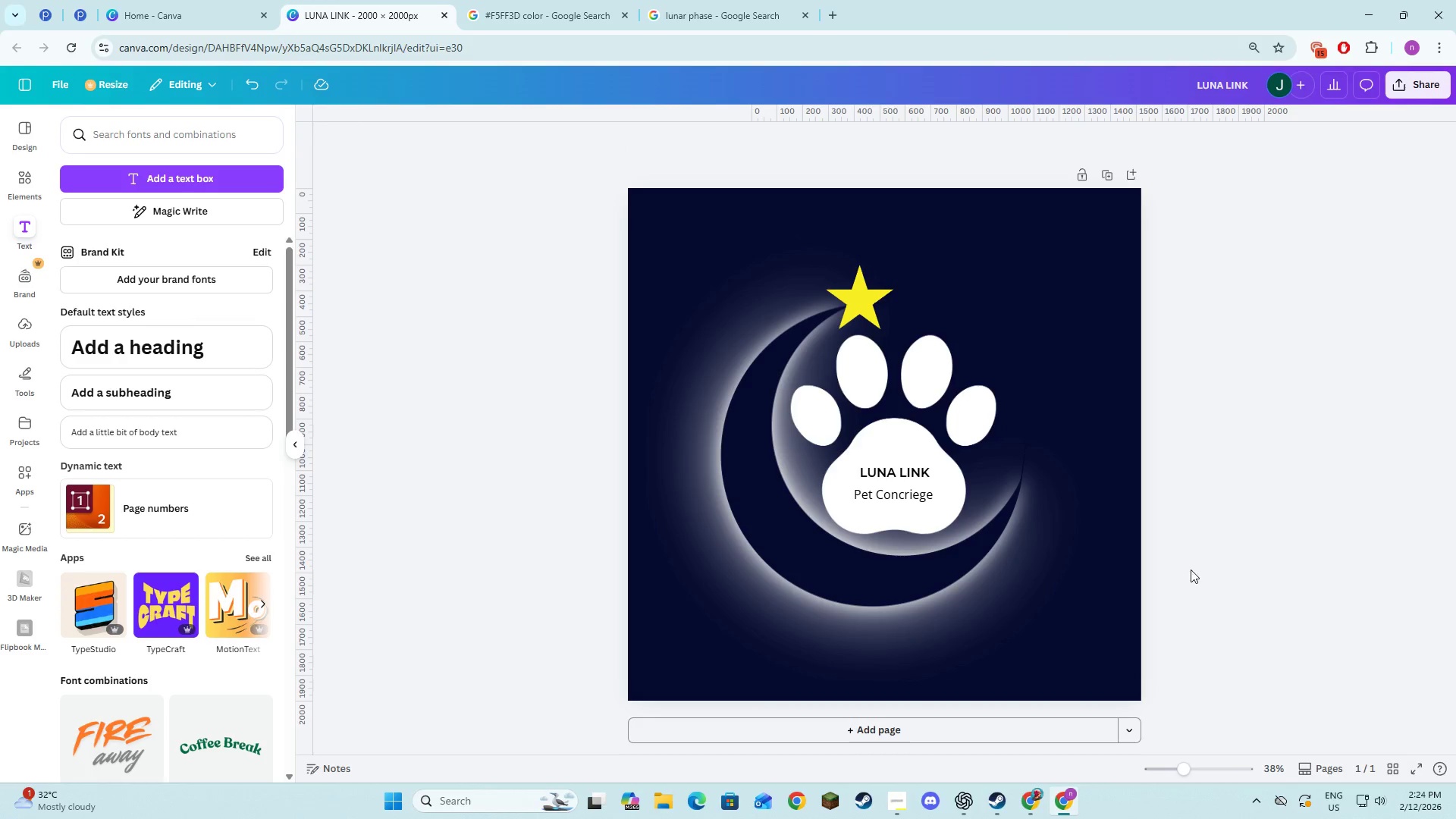 
left_click([898, 496])
 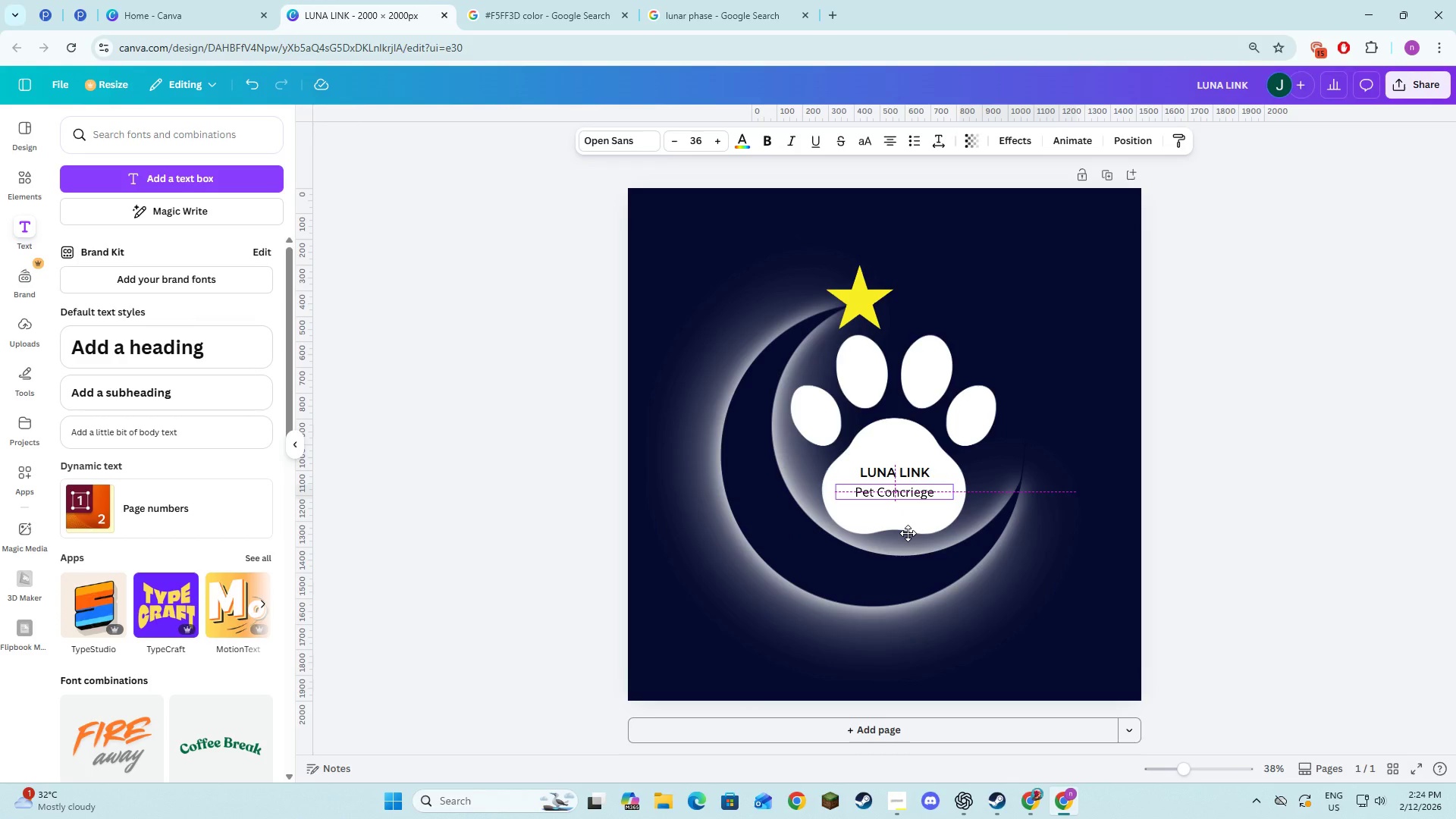 
left_click([1286, 533])
 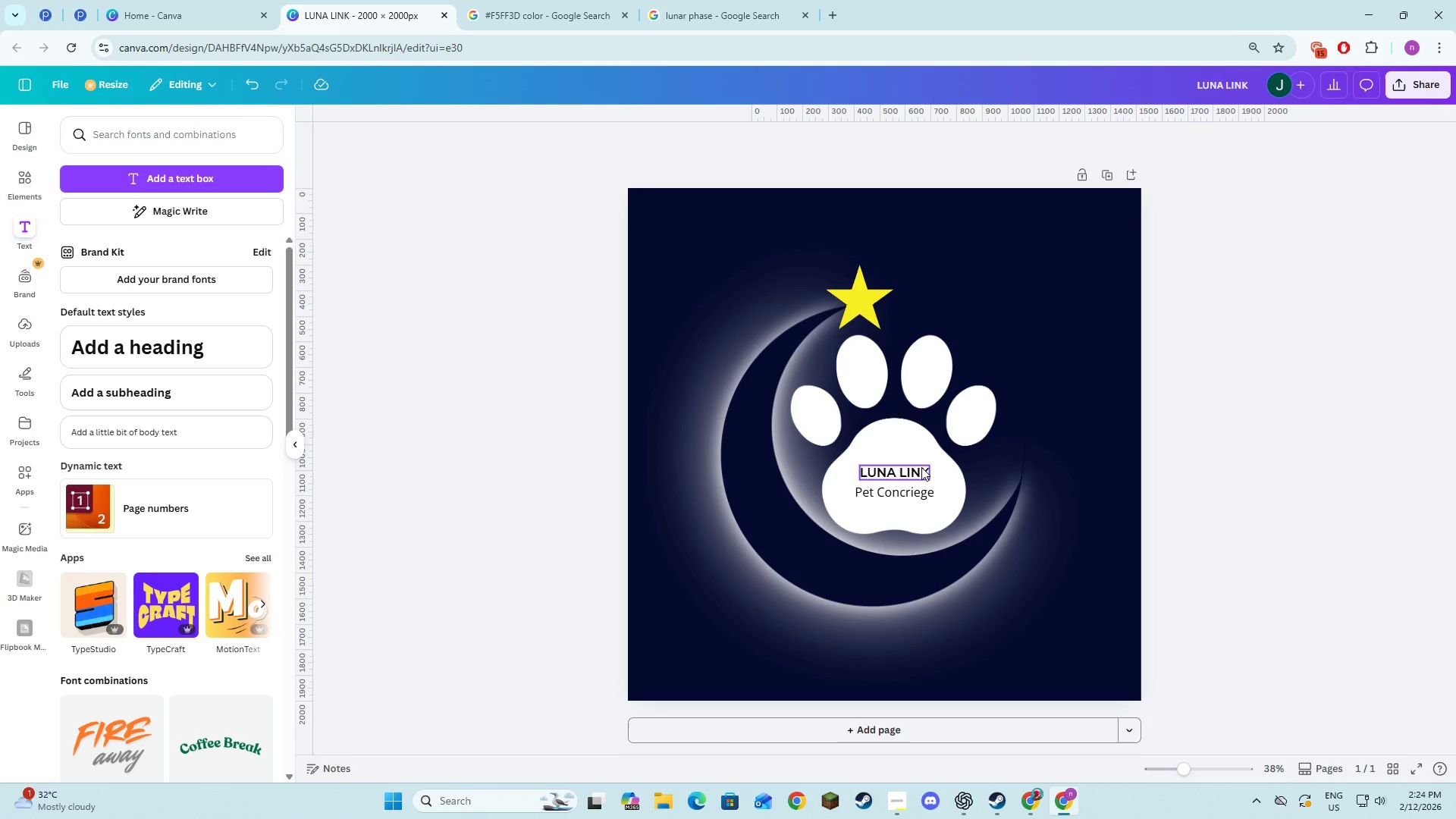 
left_click([921, 467])
 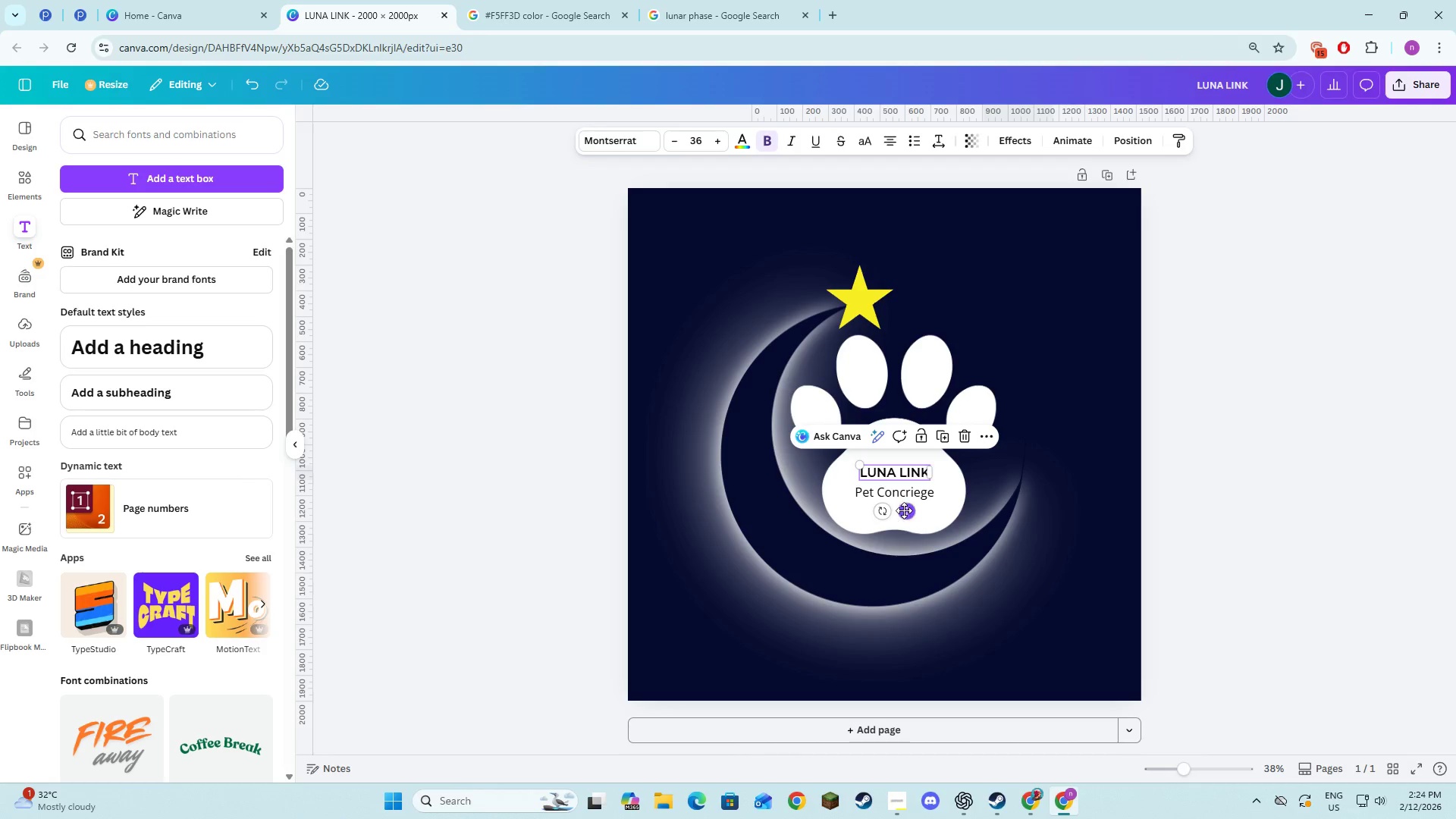 
left_click_drag(start_coordinate=[904, 510], to_coordinate=[899, 510])
 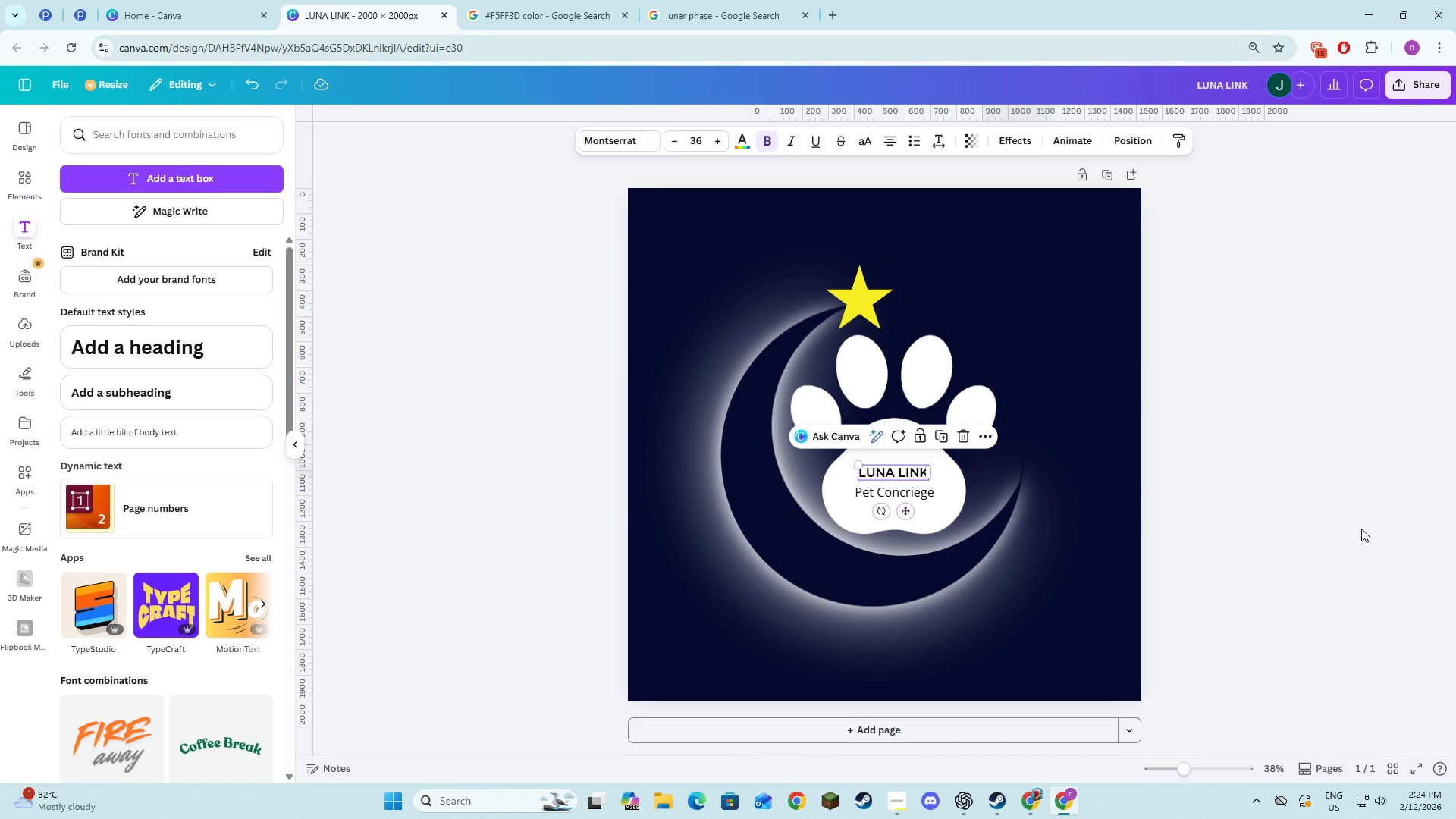 
left_click([1361, 529])
 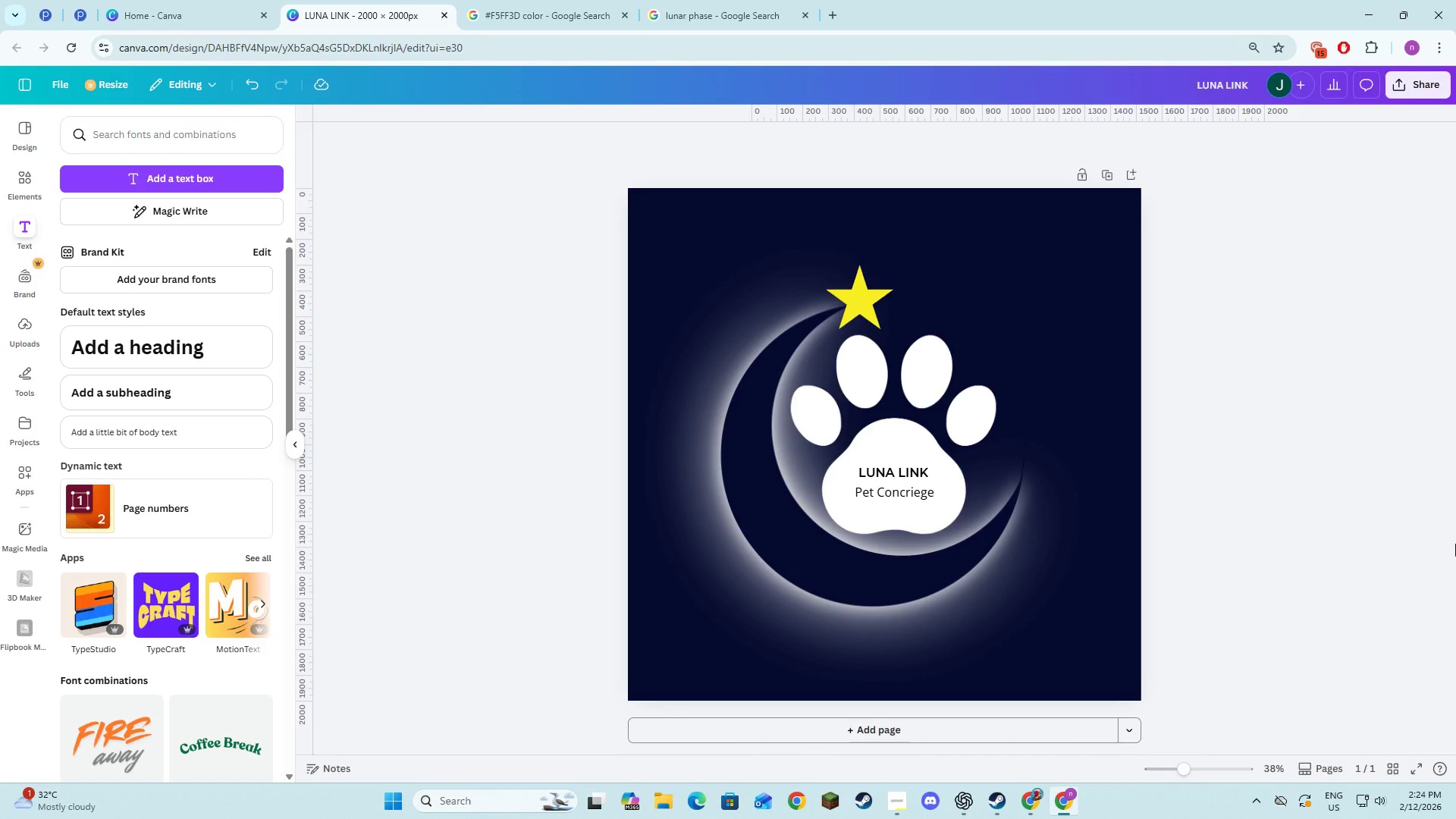 
key(Alt+AltLeft)
 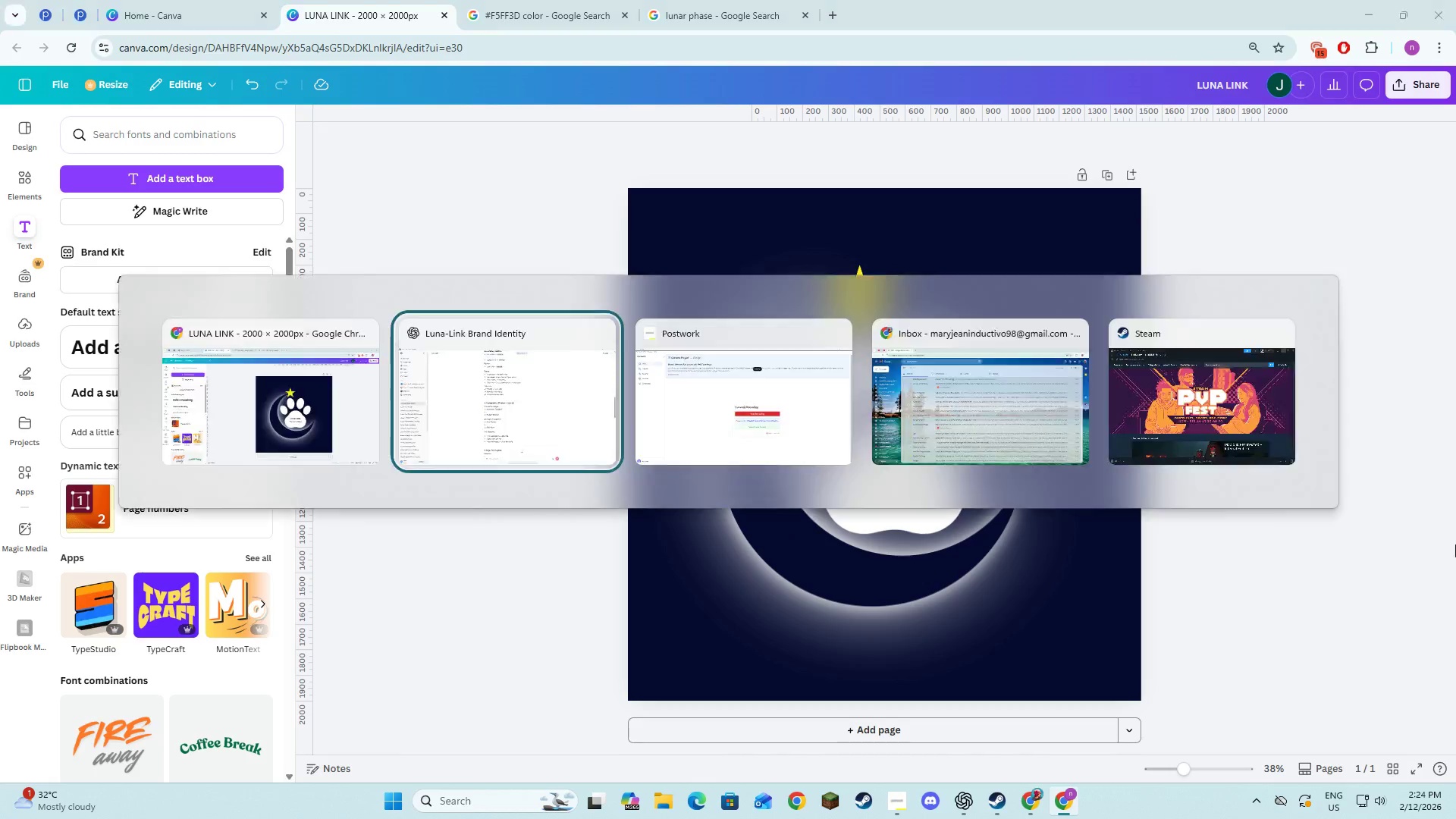 
key(Alt+Tab)
 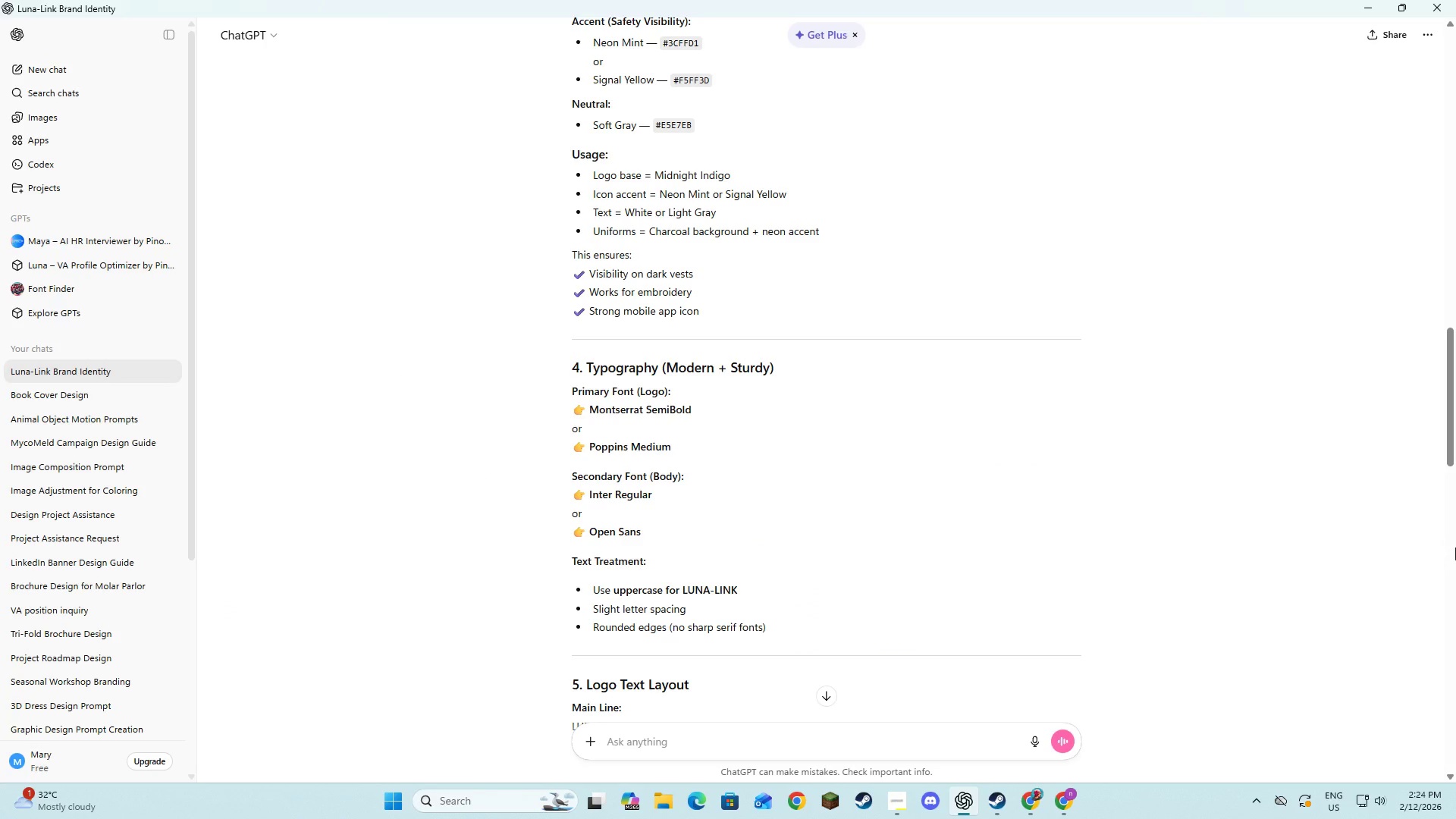 
wait(9.97)
 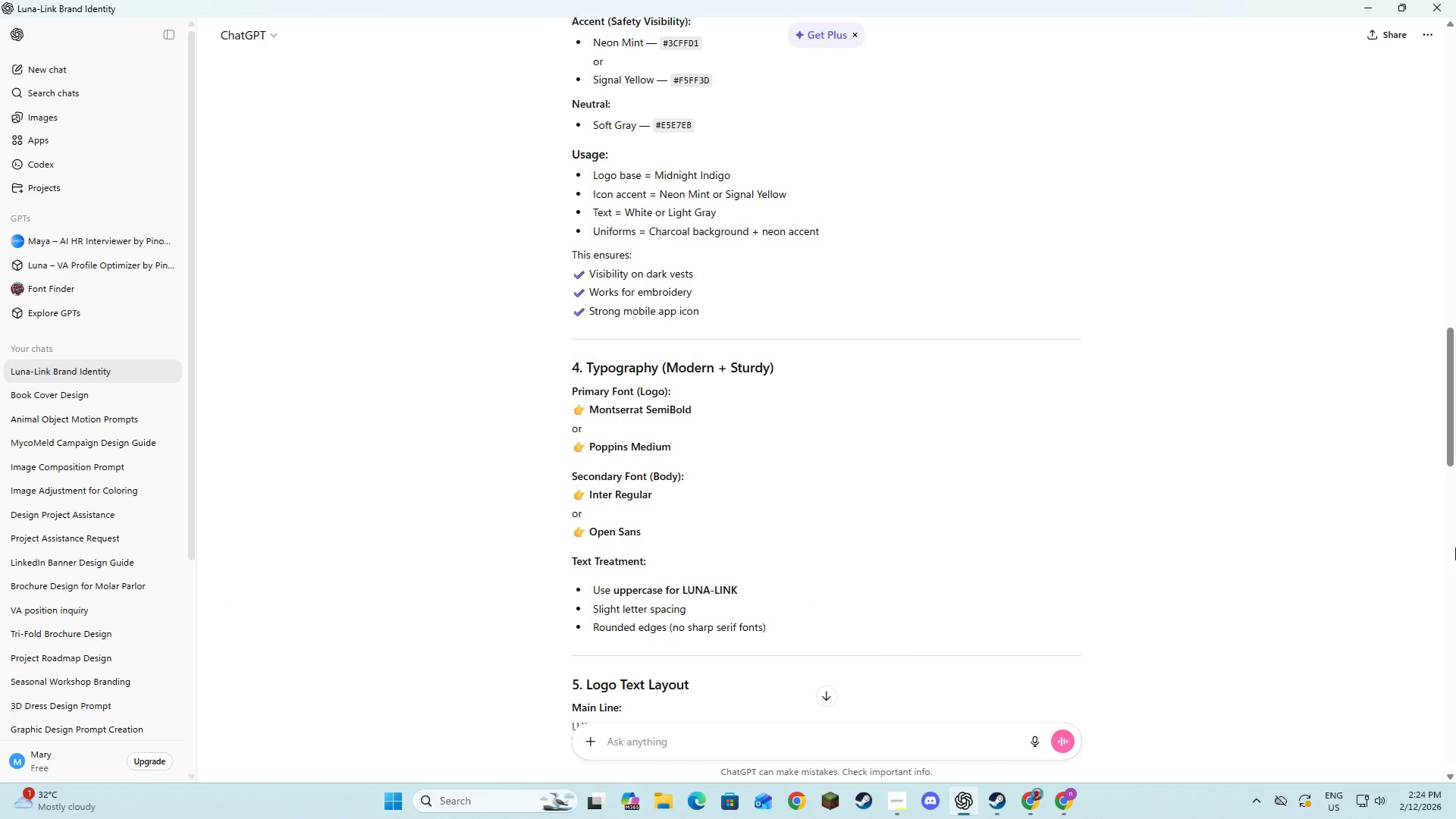 
scroll: coordinate [1455, 545], scroll_direction: down, amount: 2.0
 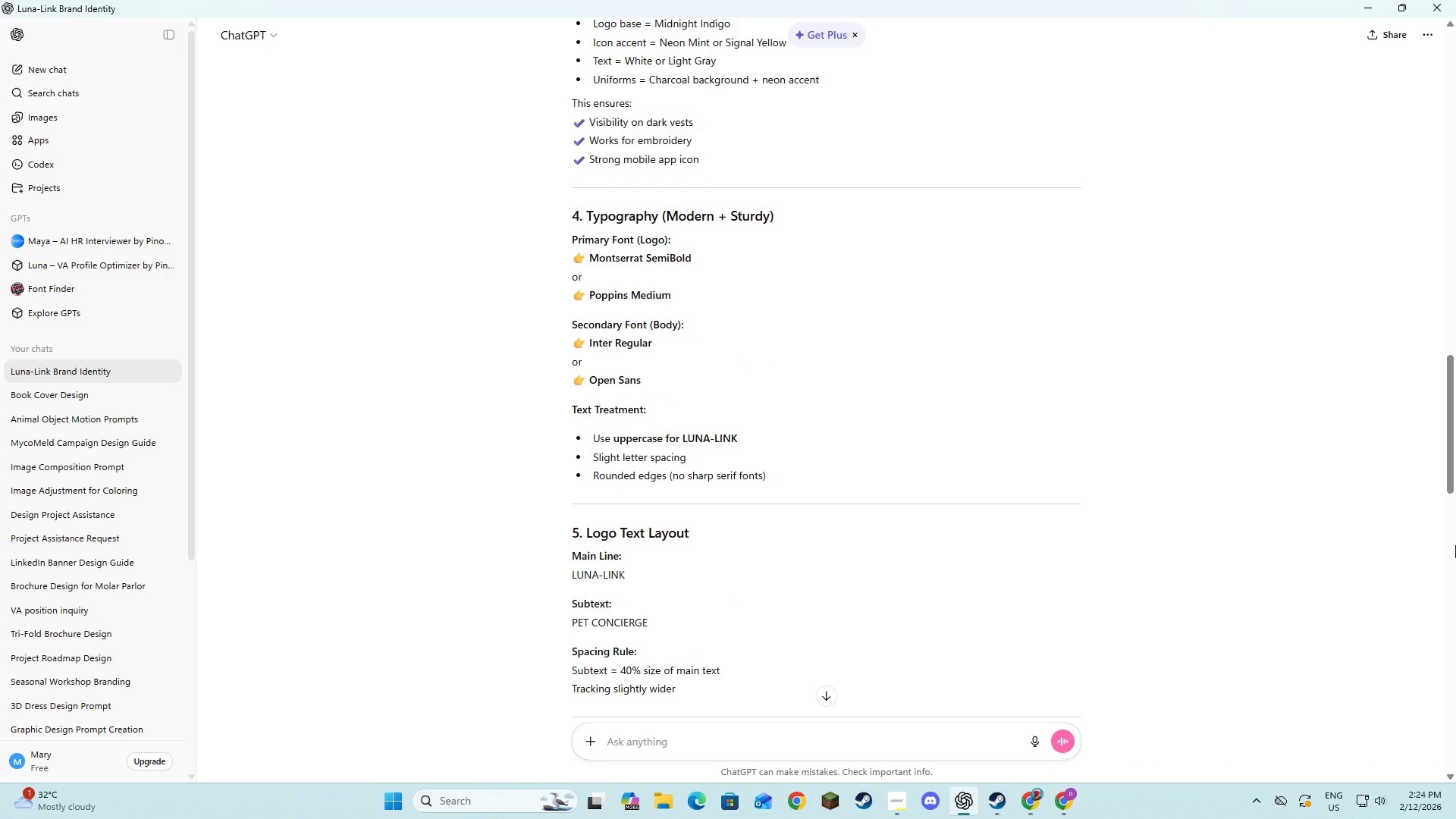 
wait(7.68)
 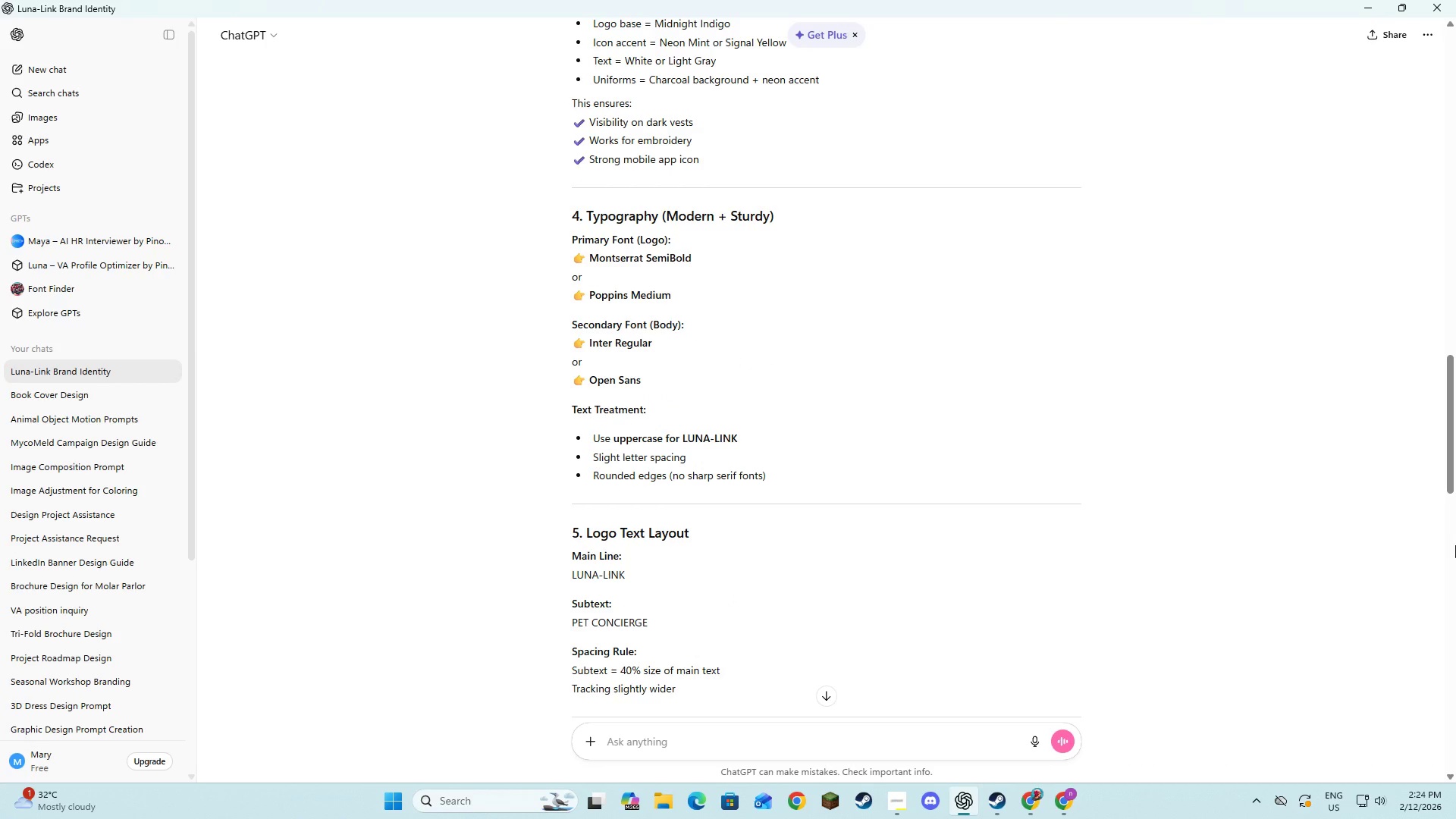 
key(Alt+AltLeft)
 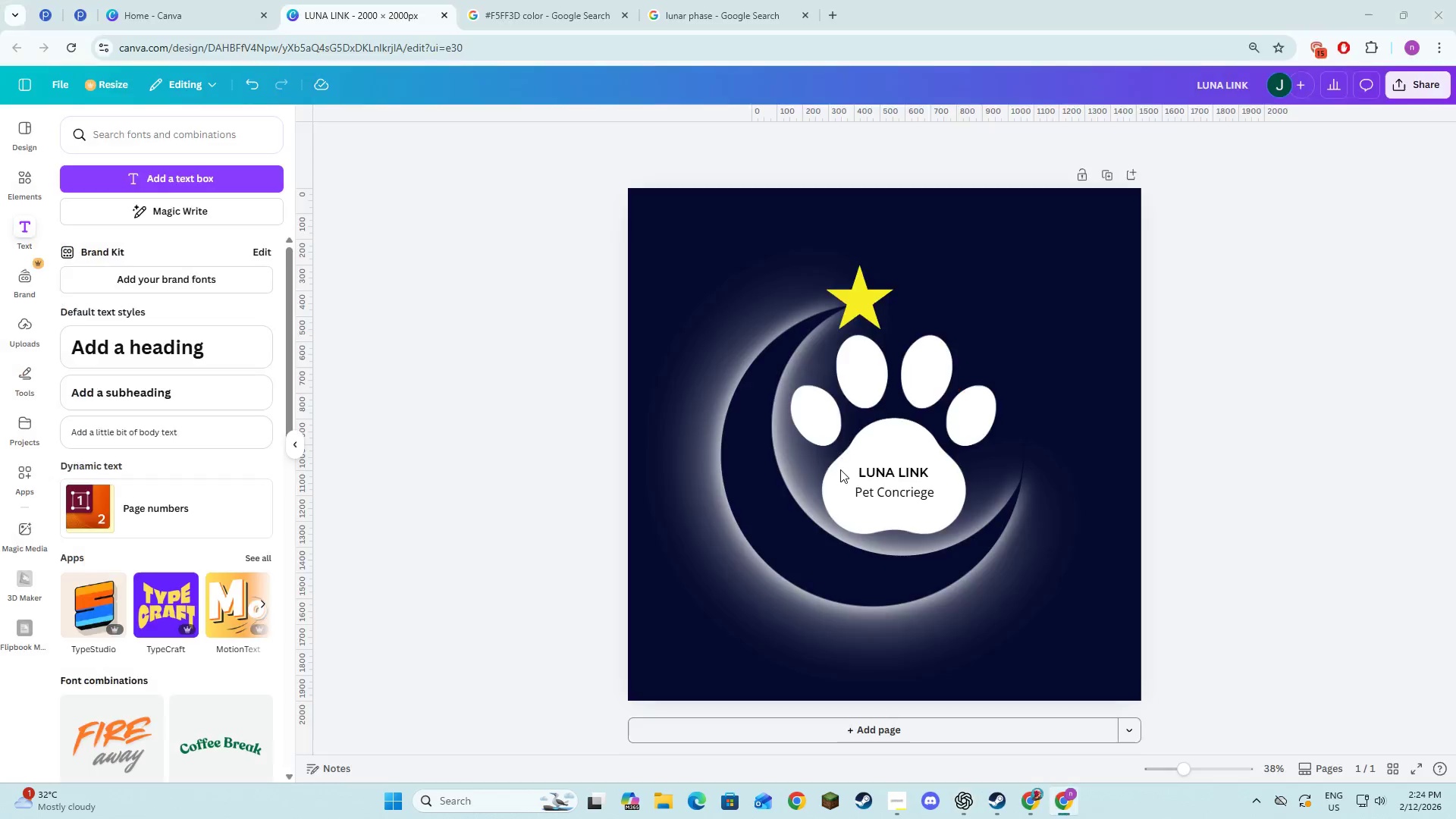 
key(Alt+Tab)
 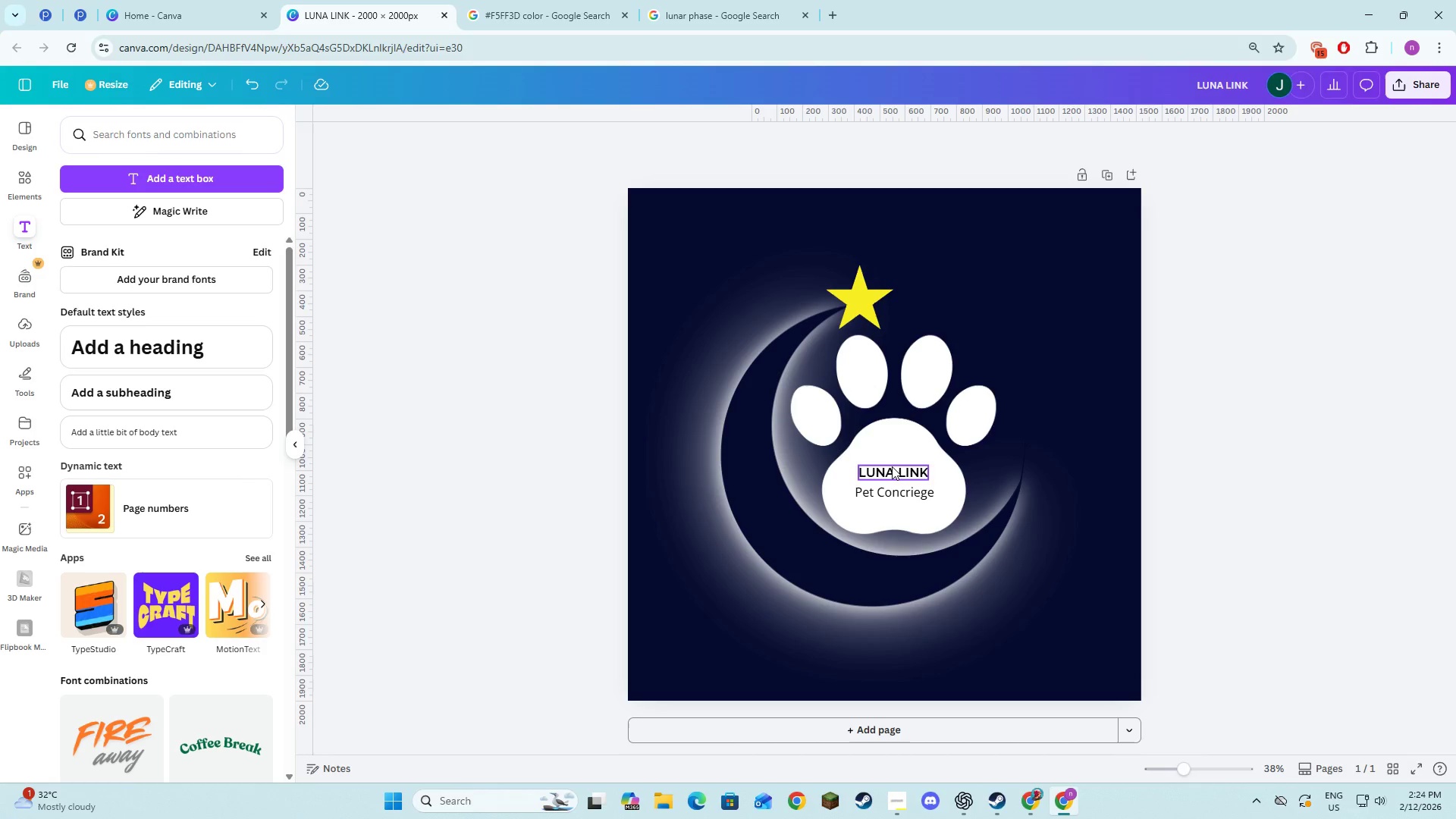 
left_click([892, 468])
 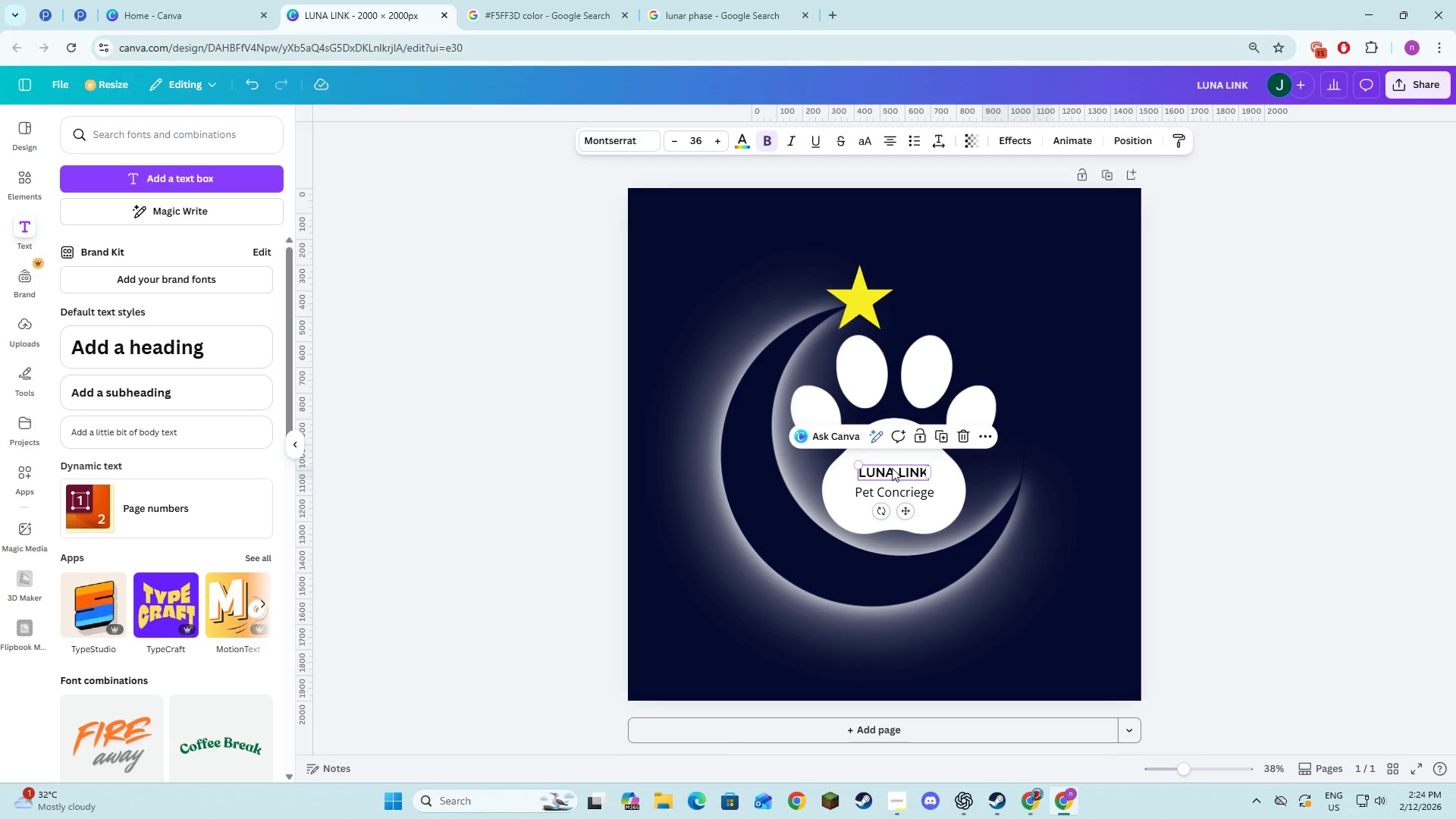 
key(Alt+AltLeft)
 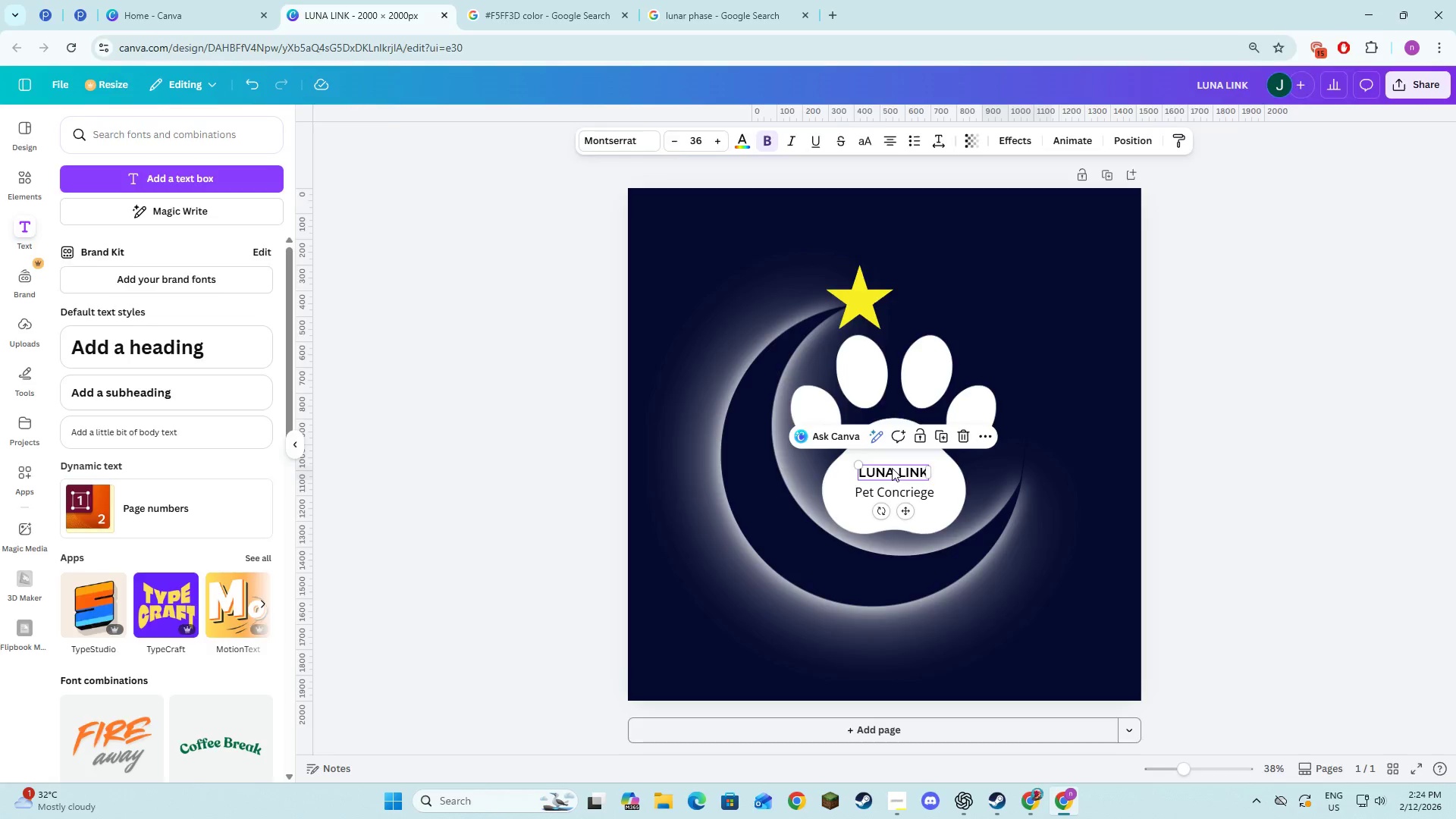 
key(Alt+Tab)
 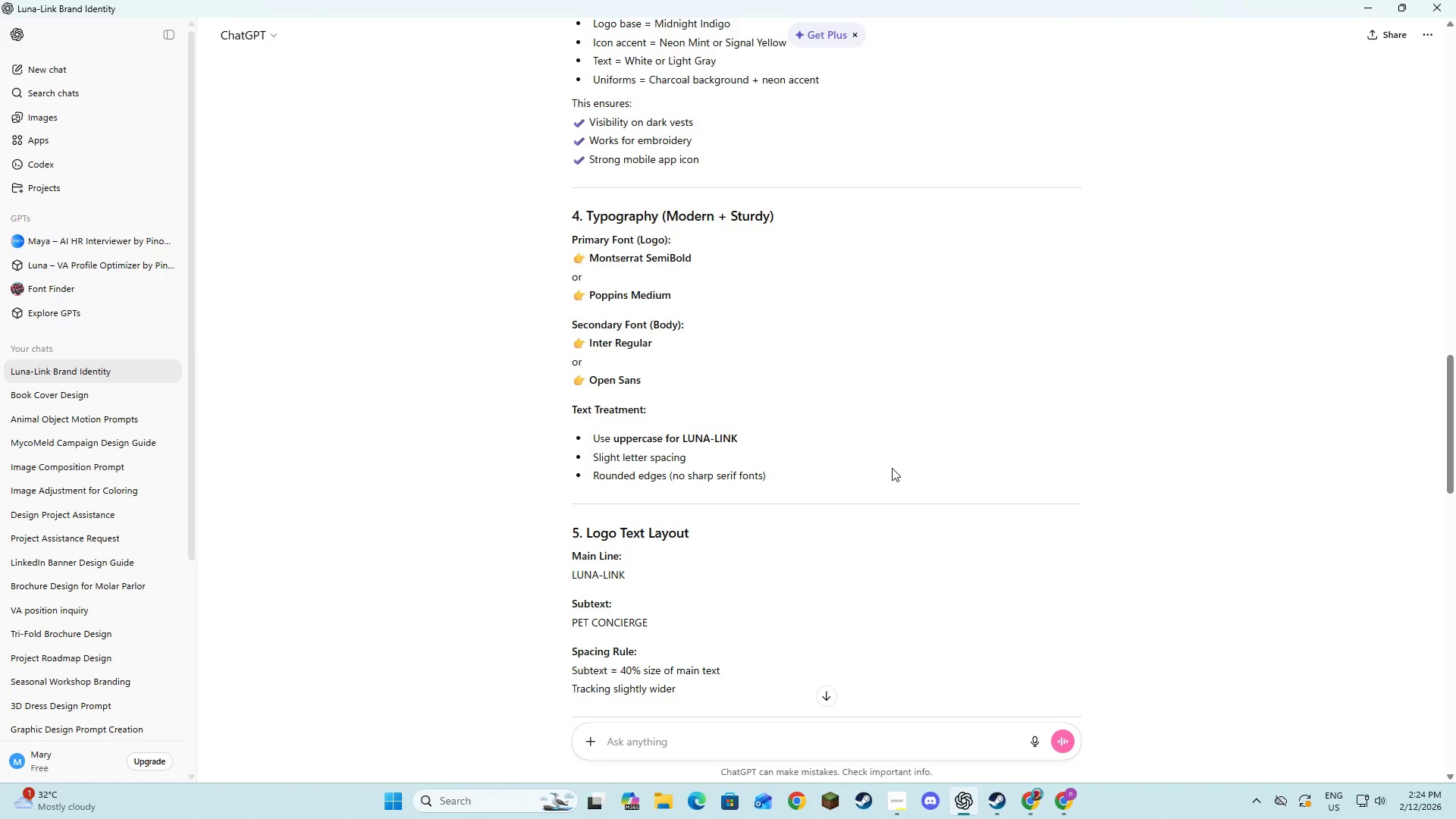 
key(Alt+AltLeft)
 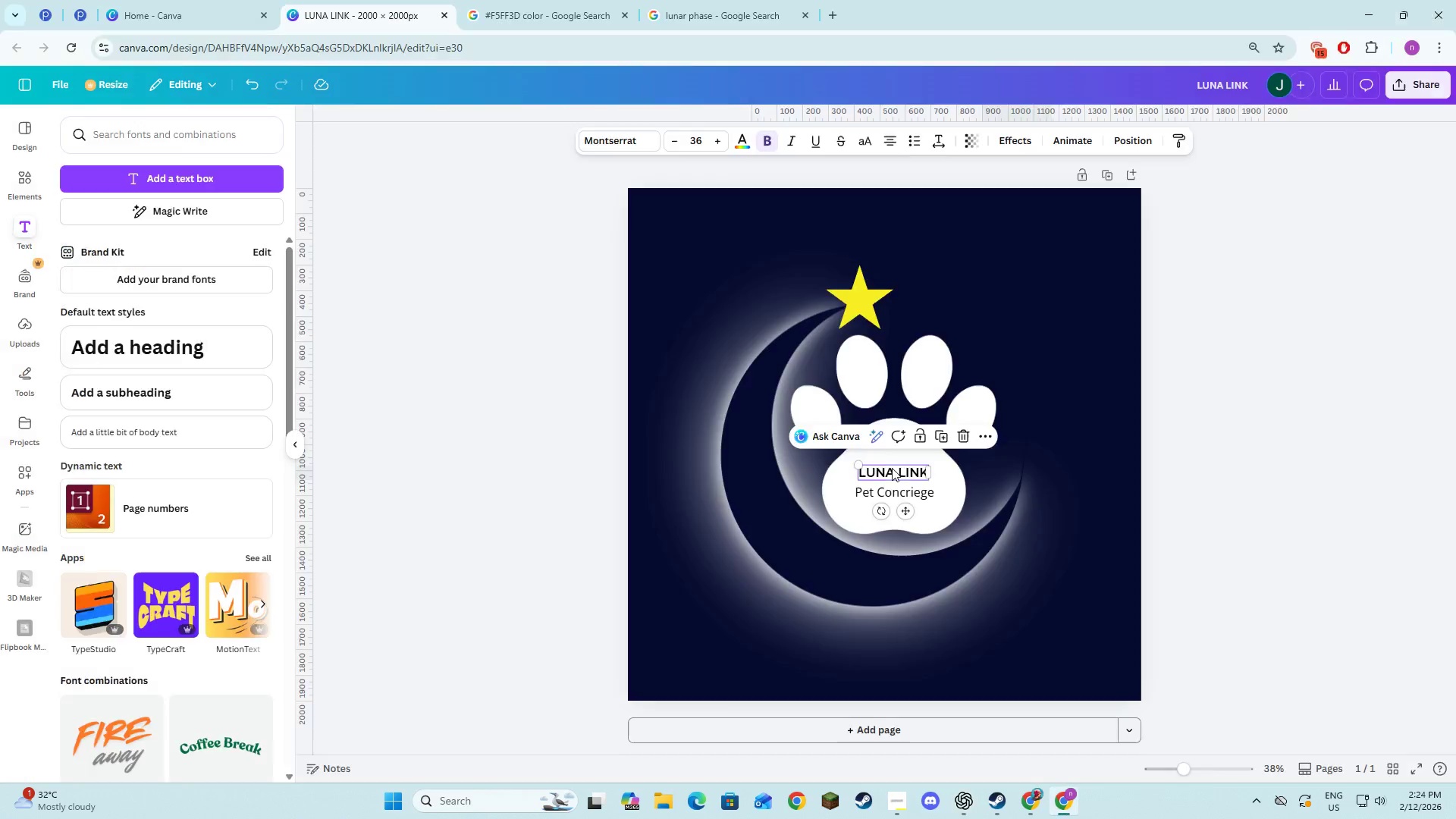 
key(Alt+Tab)
 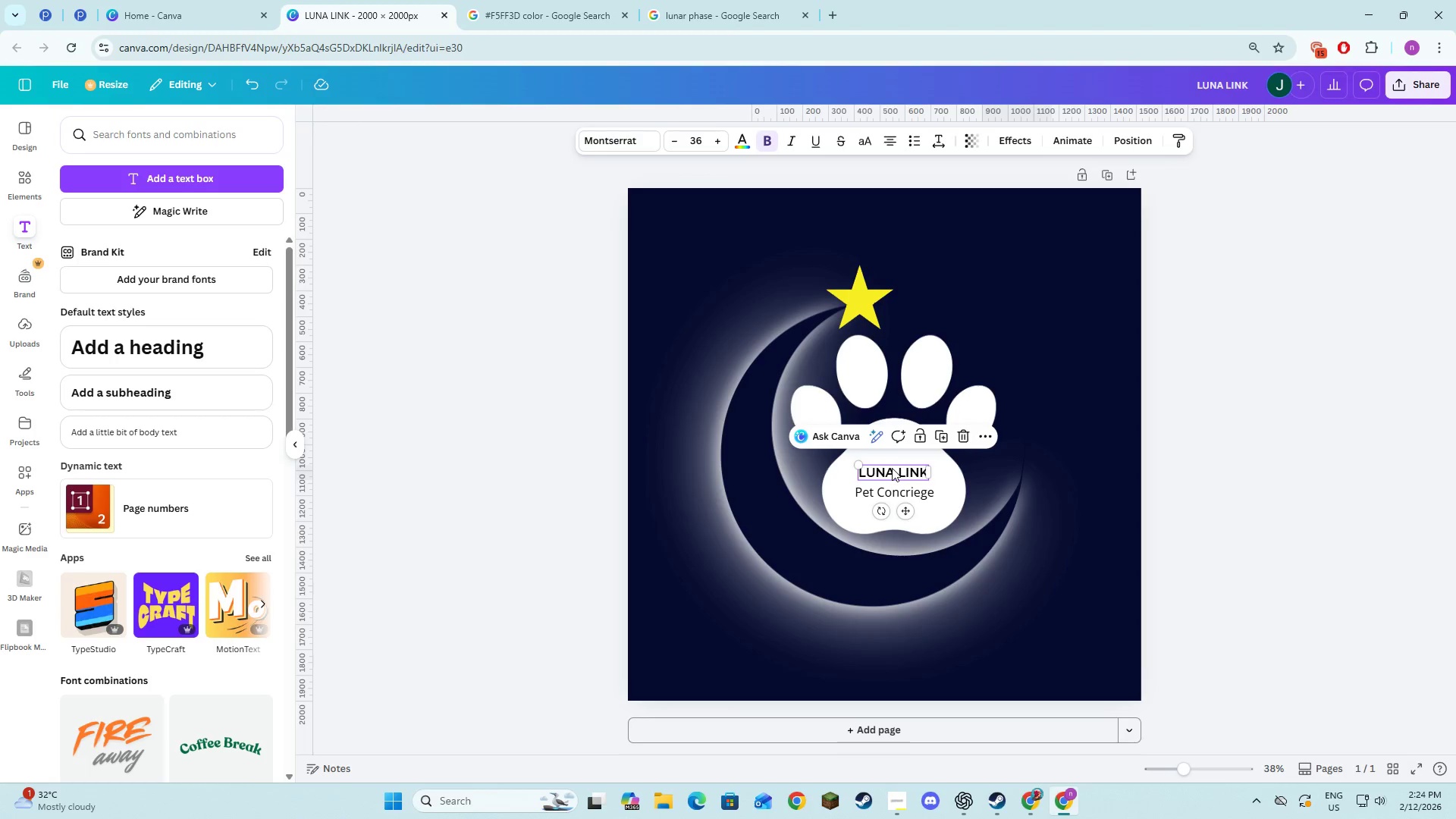 
key(Alt+AltLeft)
 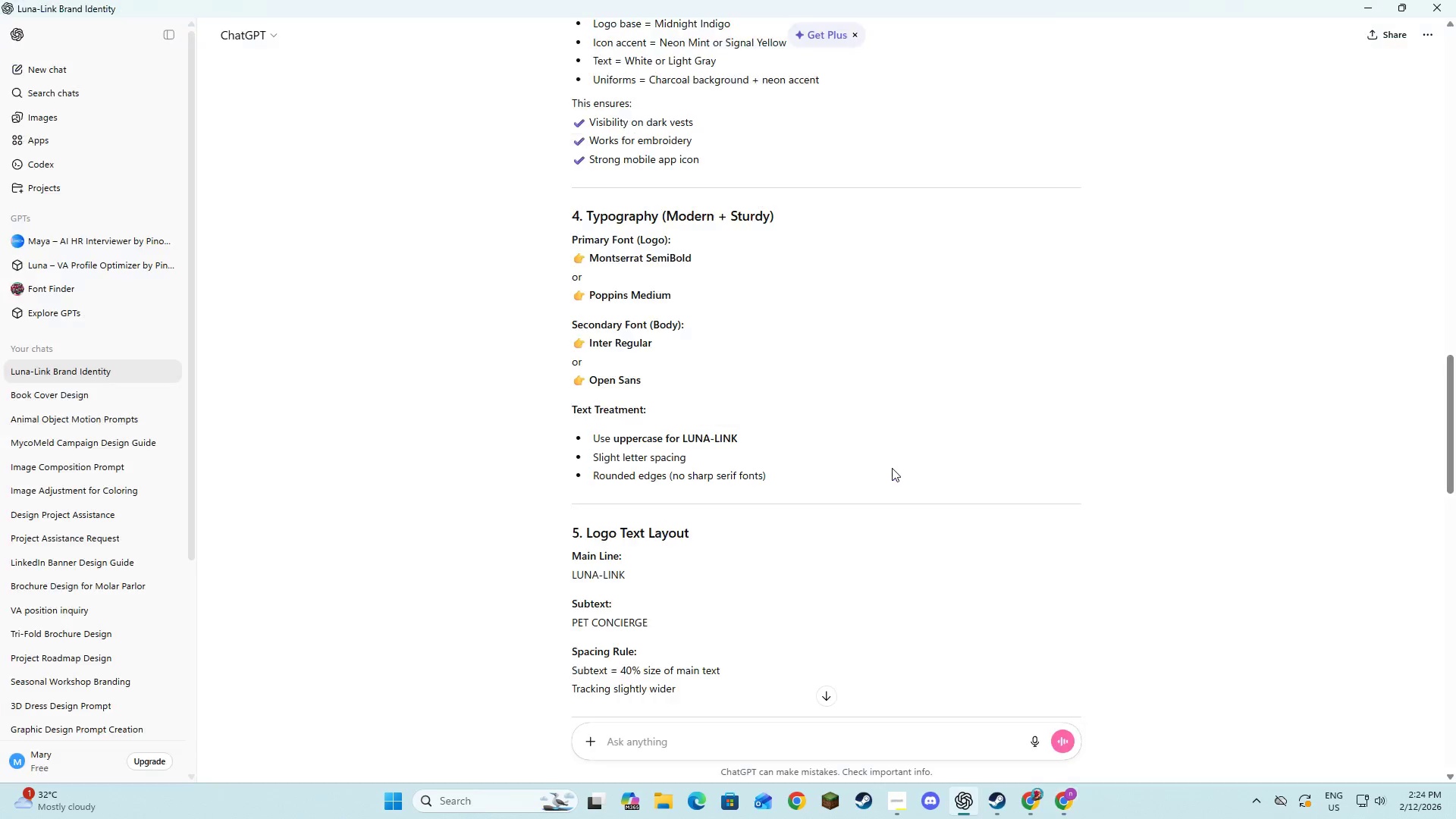 
key(Alt+Tab)
 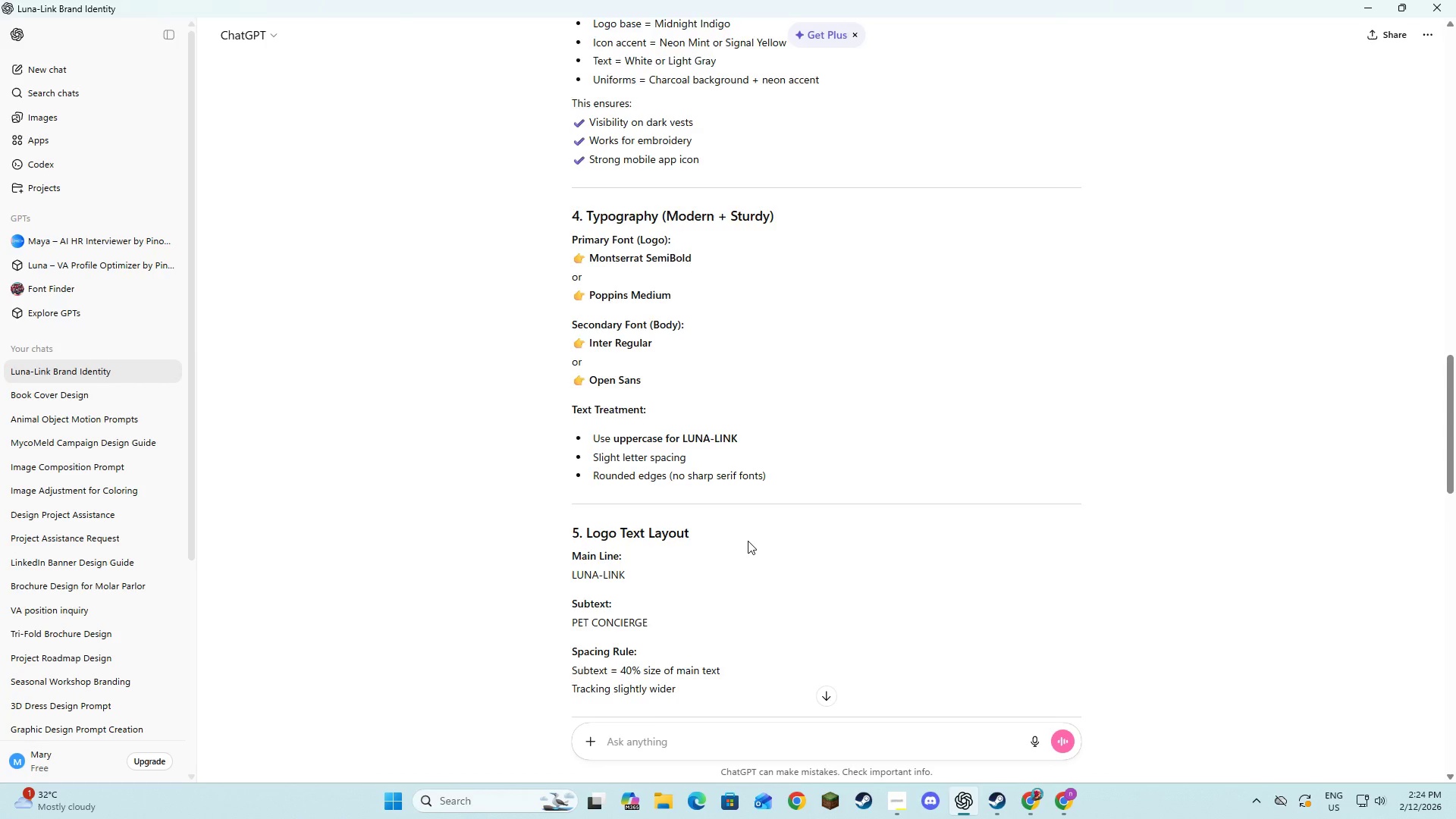 
scroll: coordinate [748, 547], scroll_direction: down, amount: 3.0
 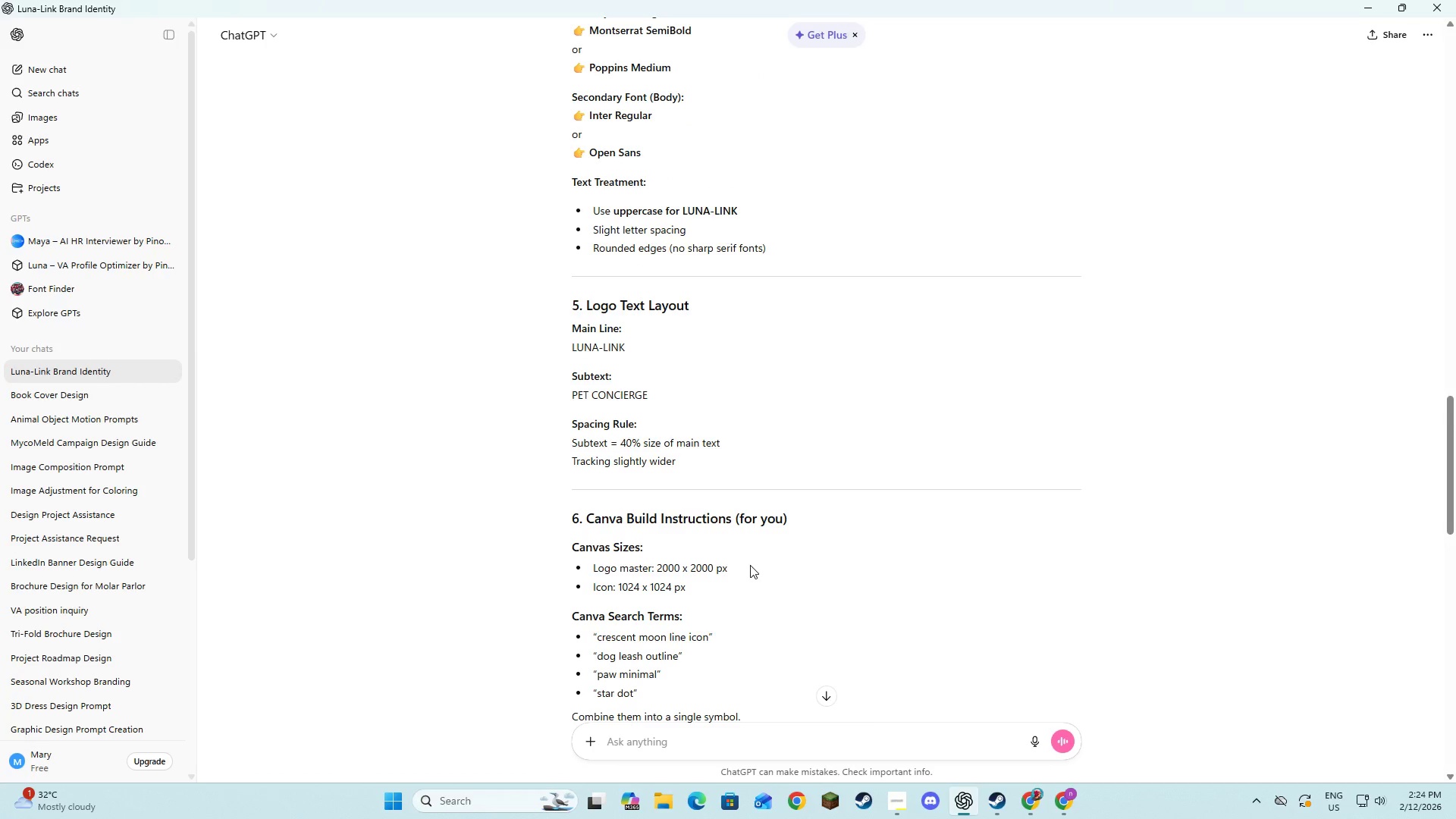 
key(Alt+AltLeft)
 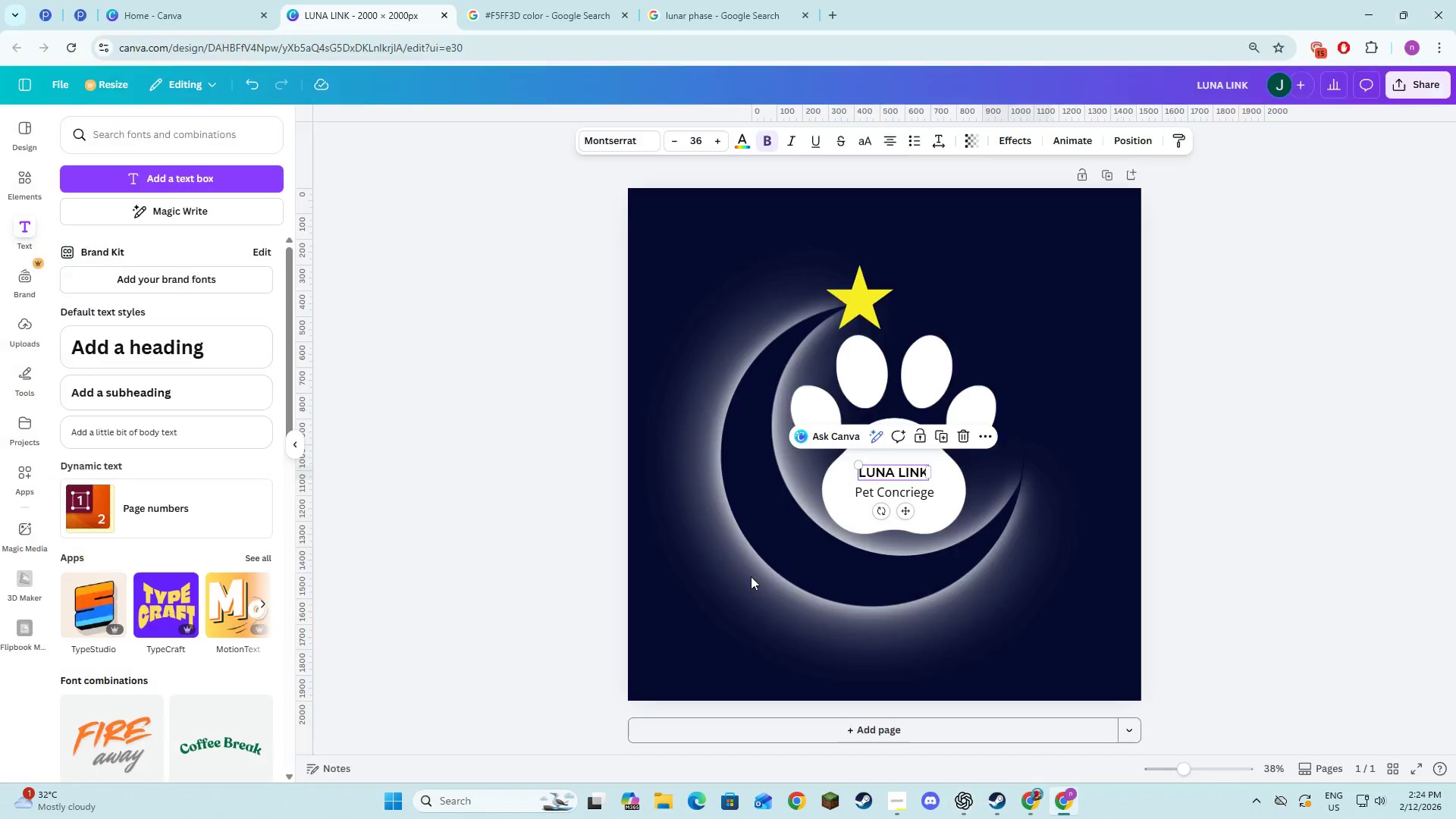 
key(Alt+Tab)
 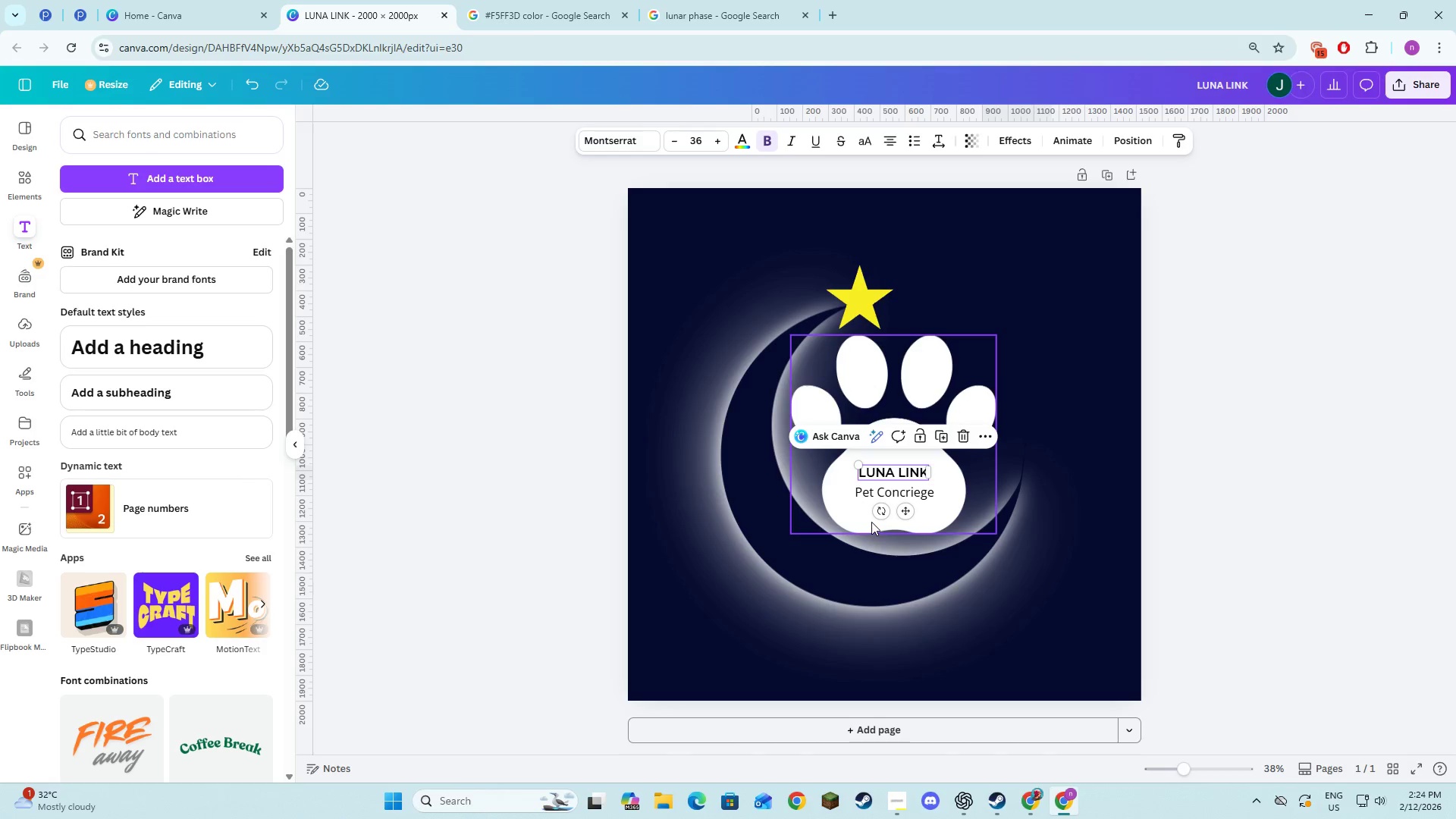 
key(Alt+AltLeft)
 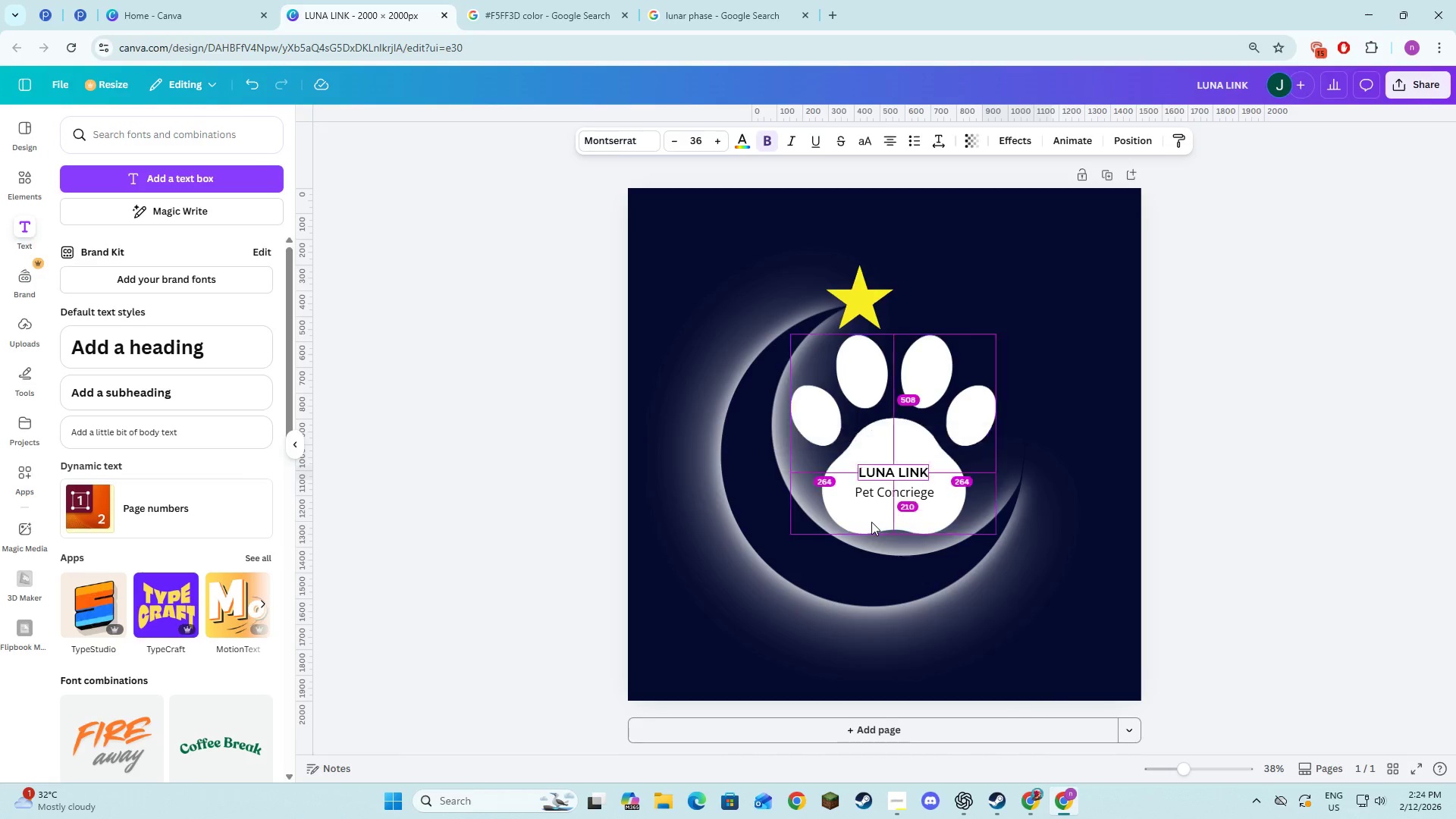 
key(Alt+Tab)
 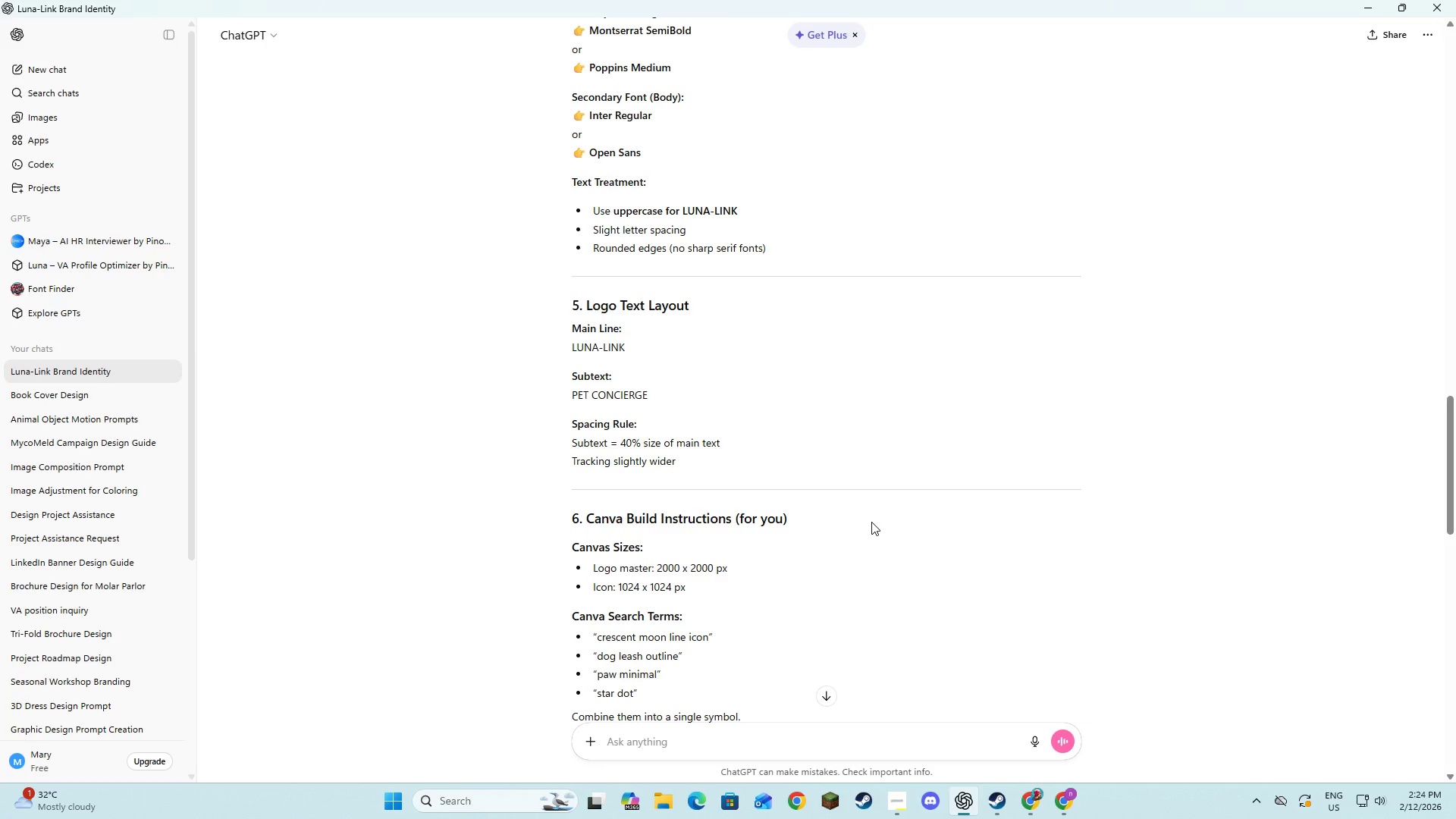 
key(Alt+AltLeft)
 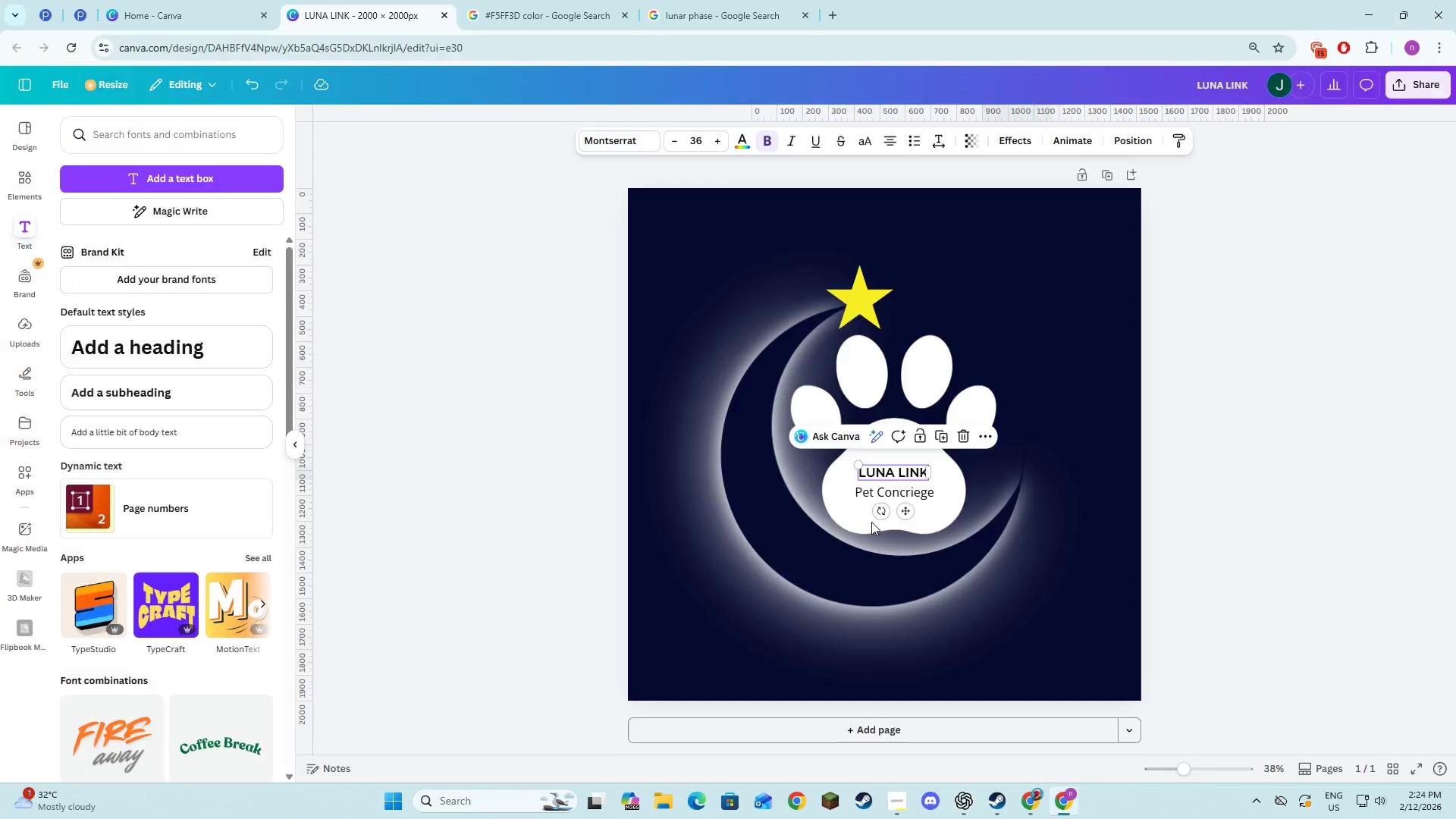 
key(Alt+Tab)
 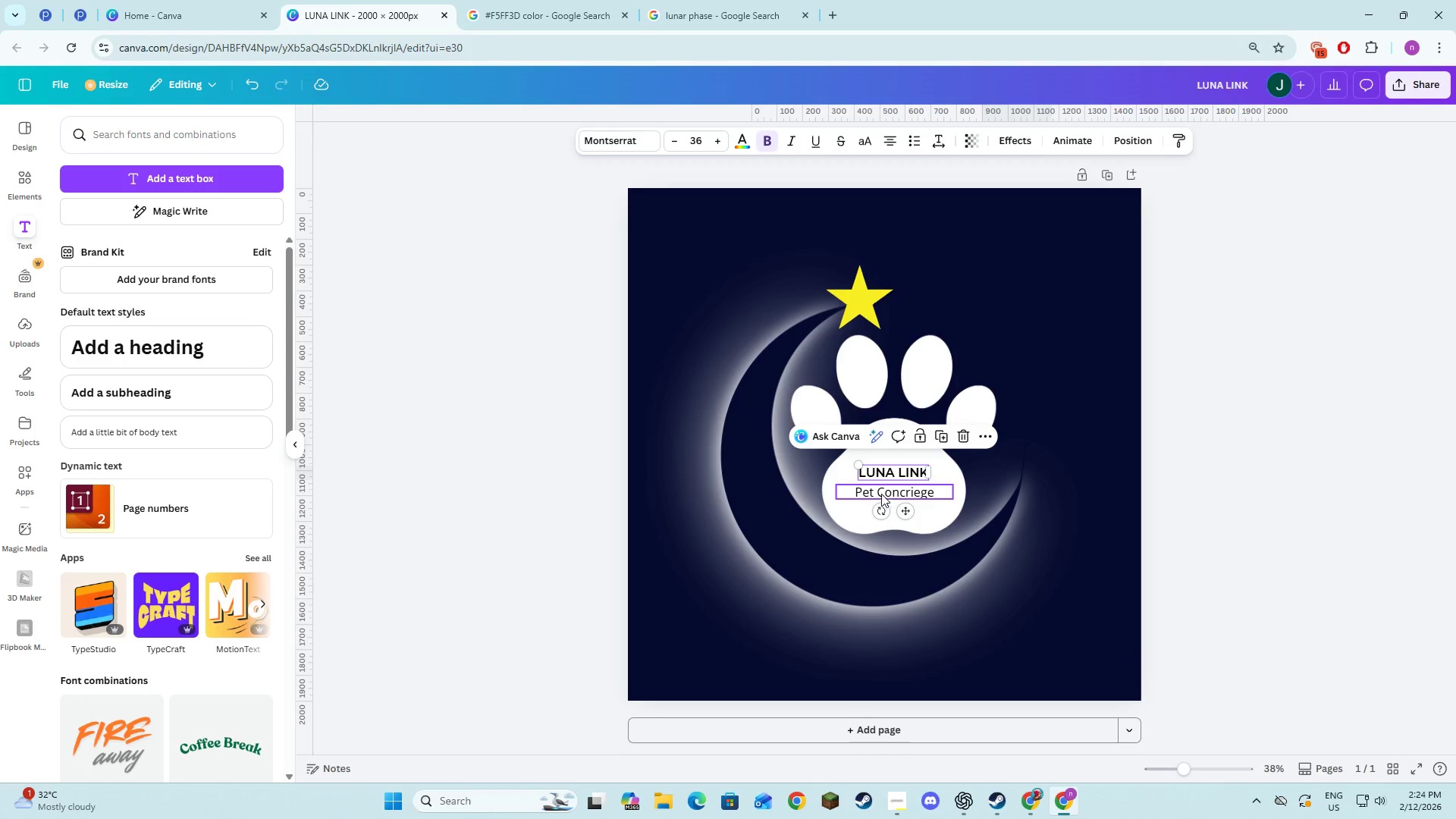 
left_click([883, 491])
 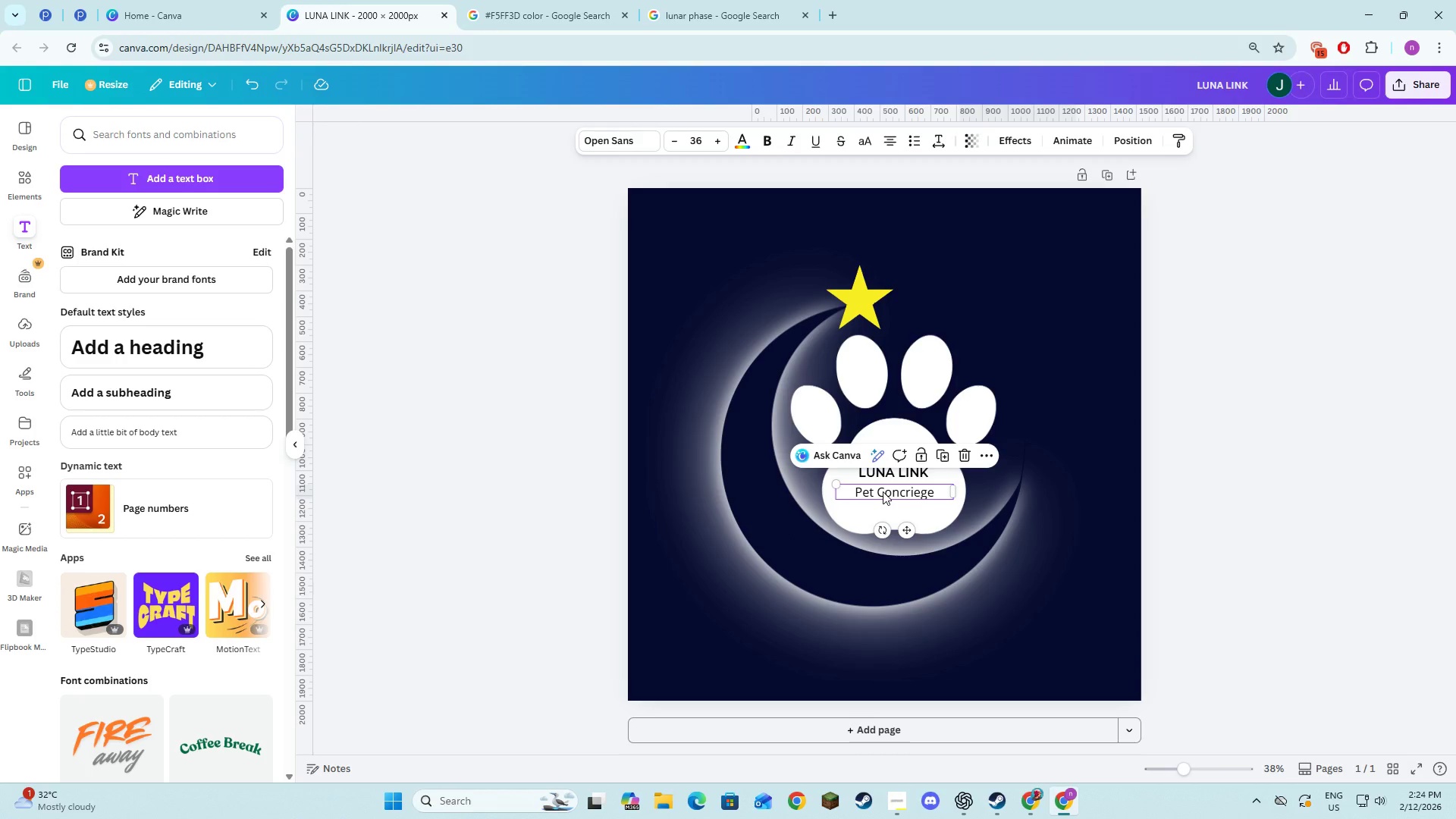 
wait(5.78)
 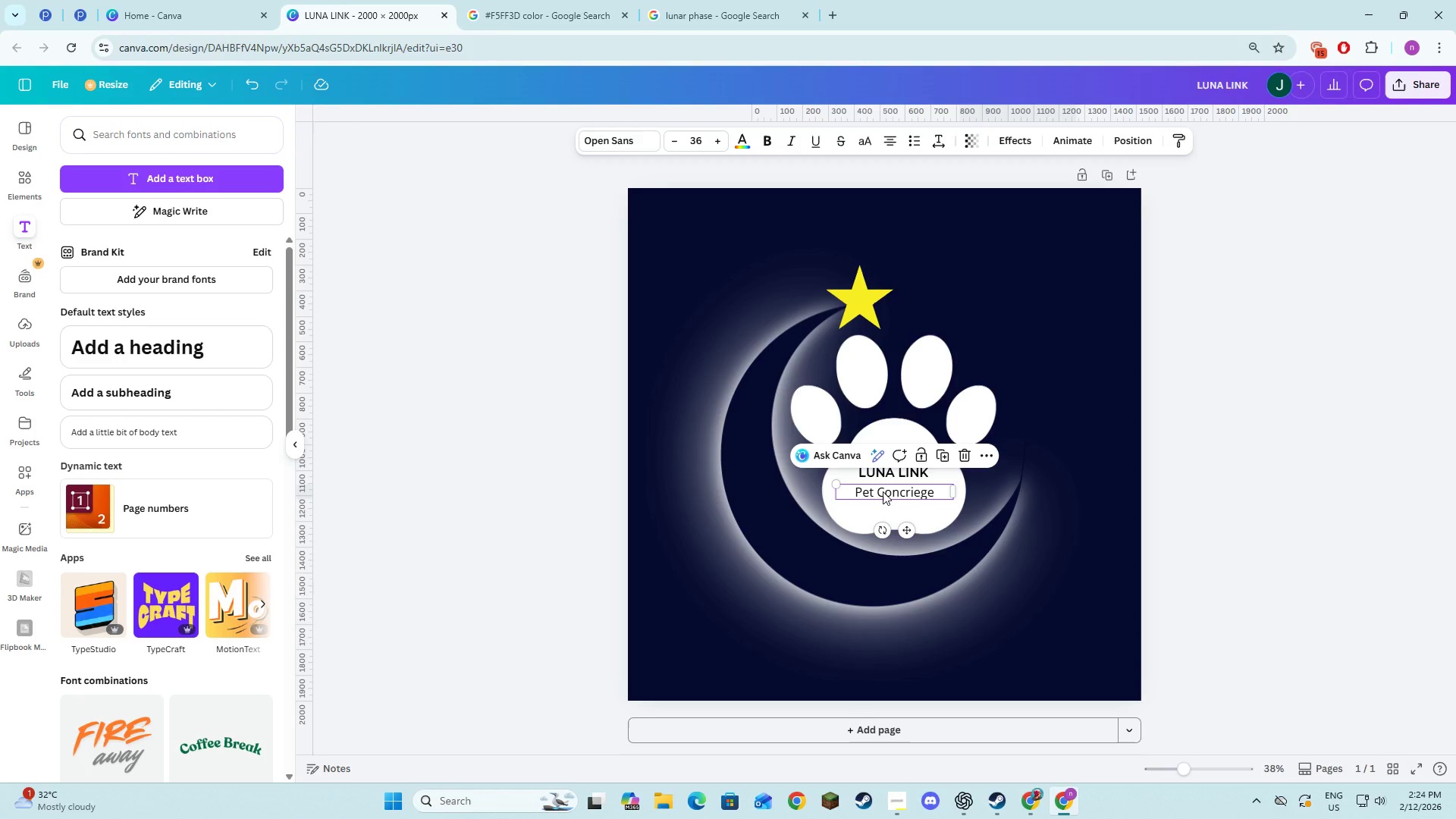 
left_click_drag(start_coordinate=[908, 532], to_coordinate=[907, 536])
 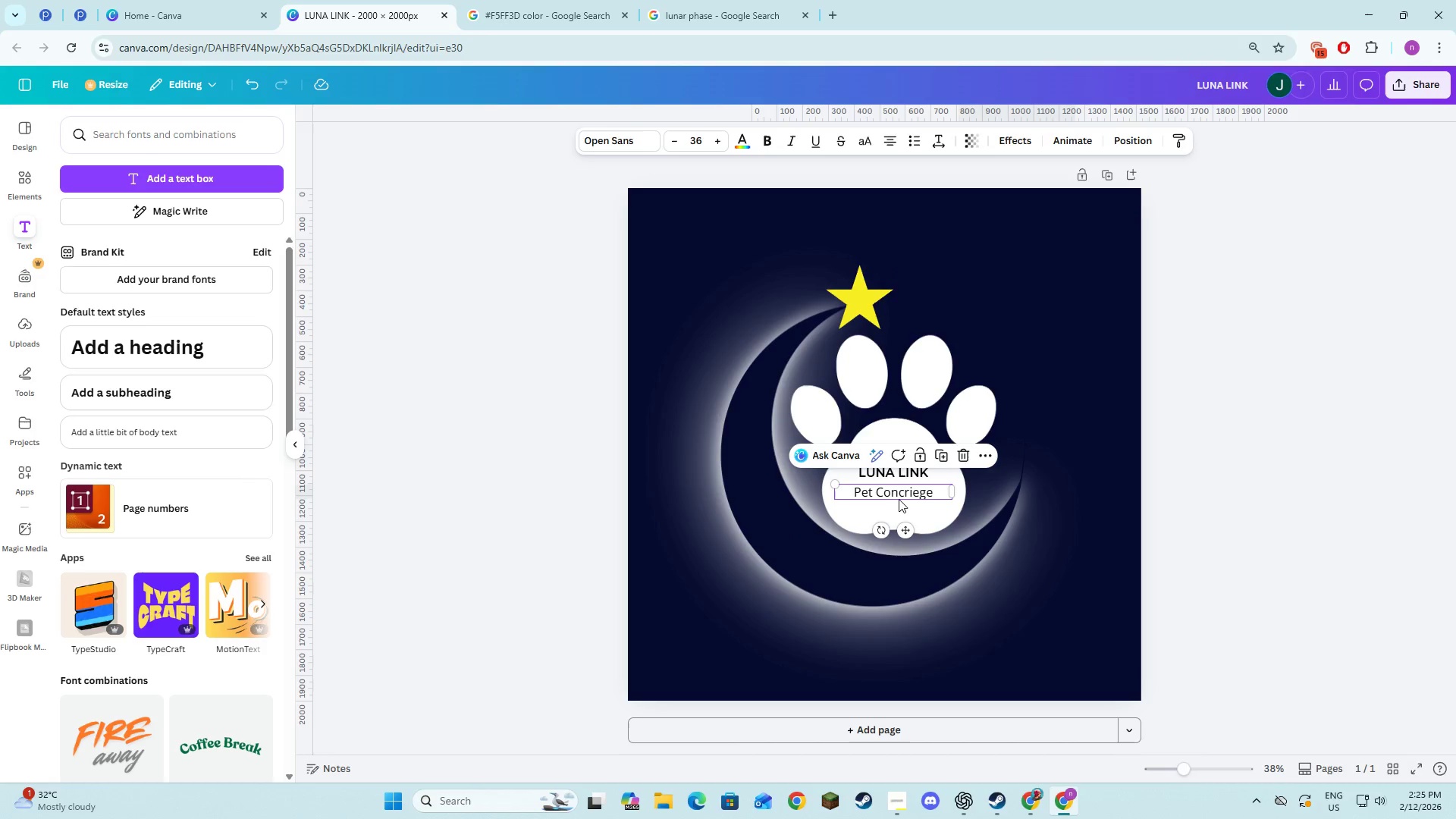 
left_click([902, 496])
 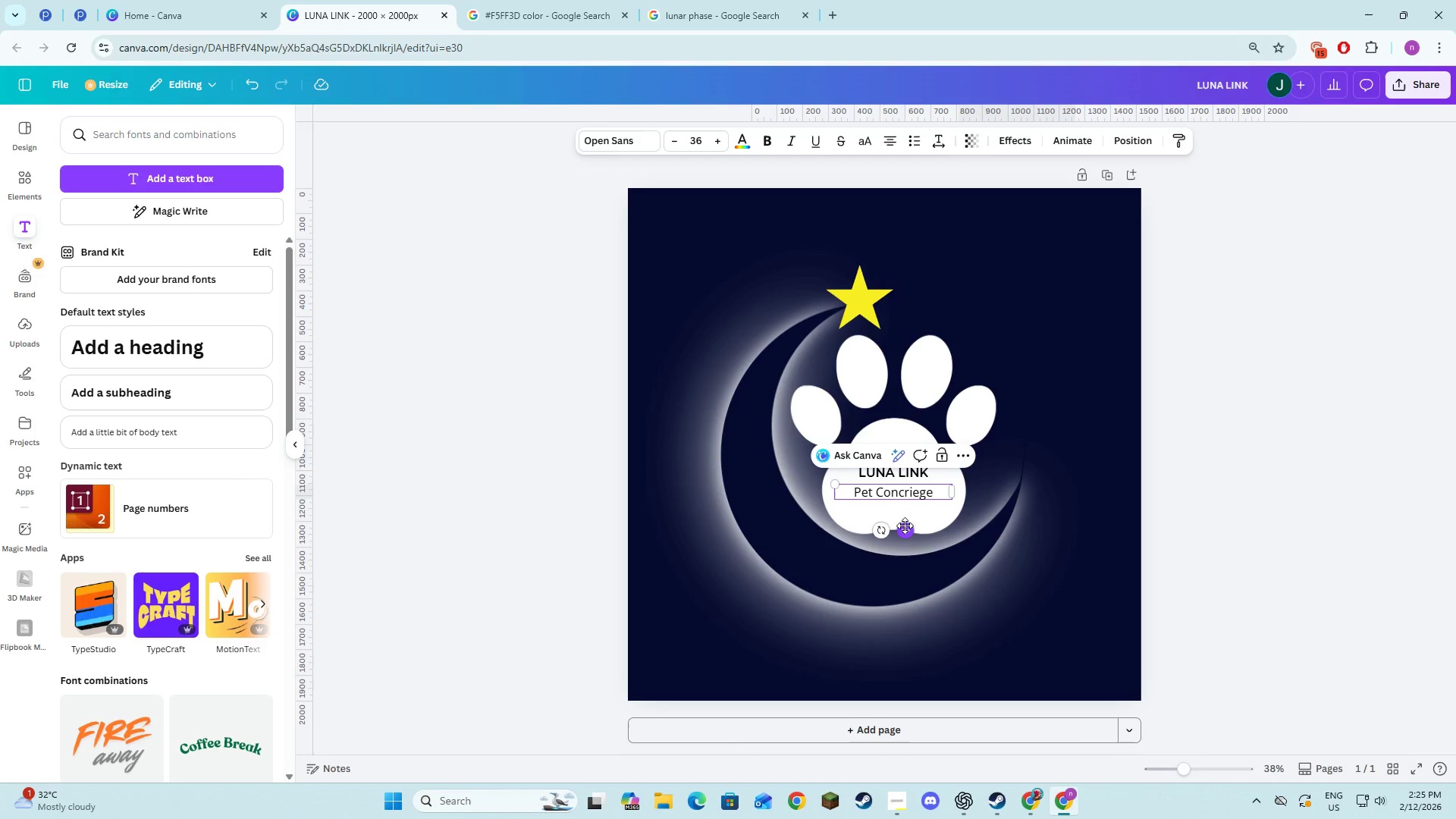 
wait(5.03)
 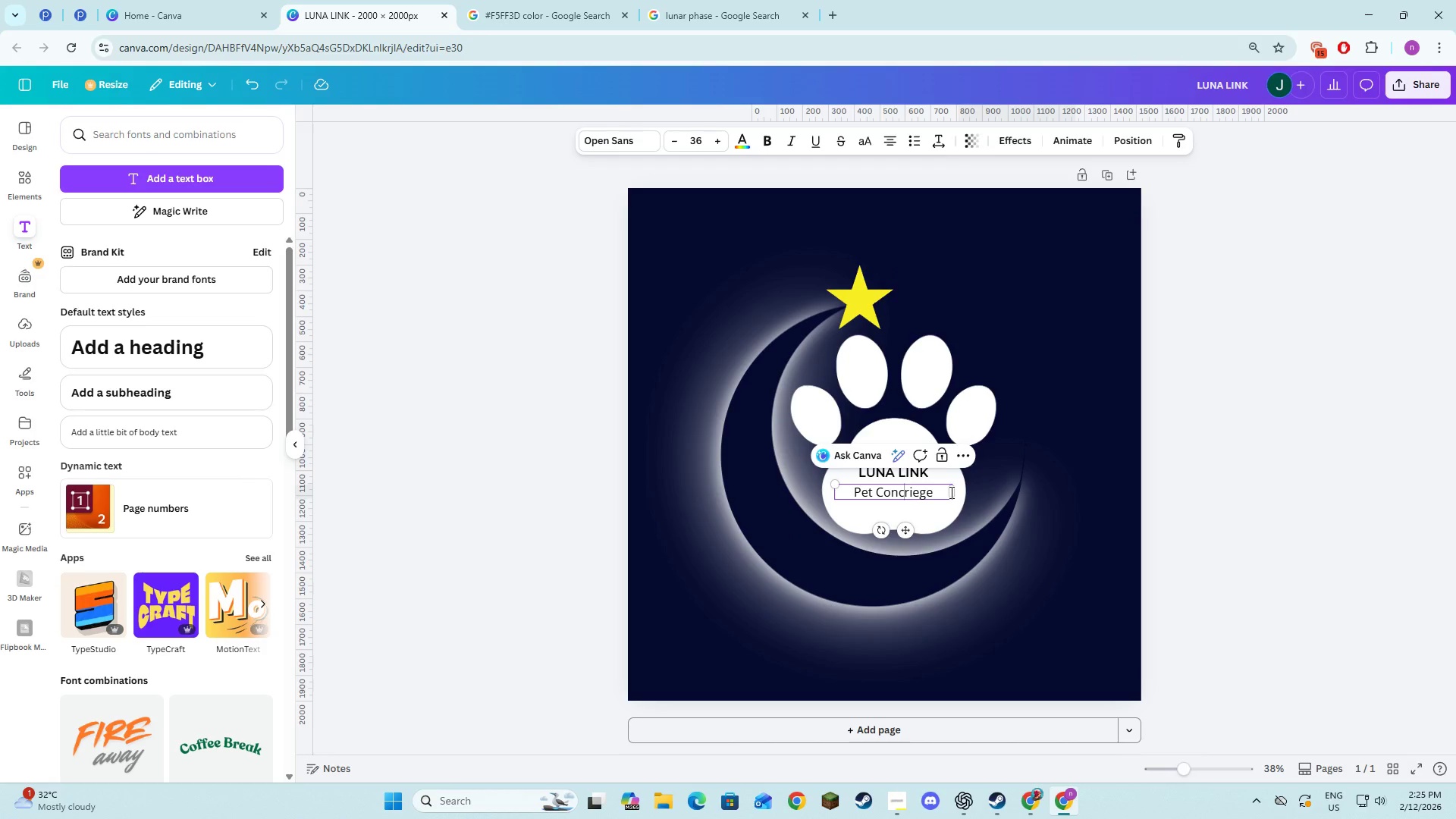 
left_click_drag(start_coordinate=[904, 529], to_coordinate=[904, 535])
 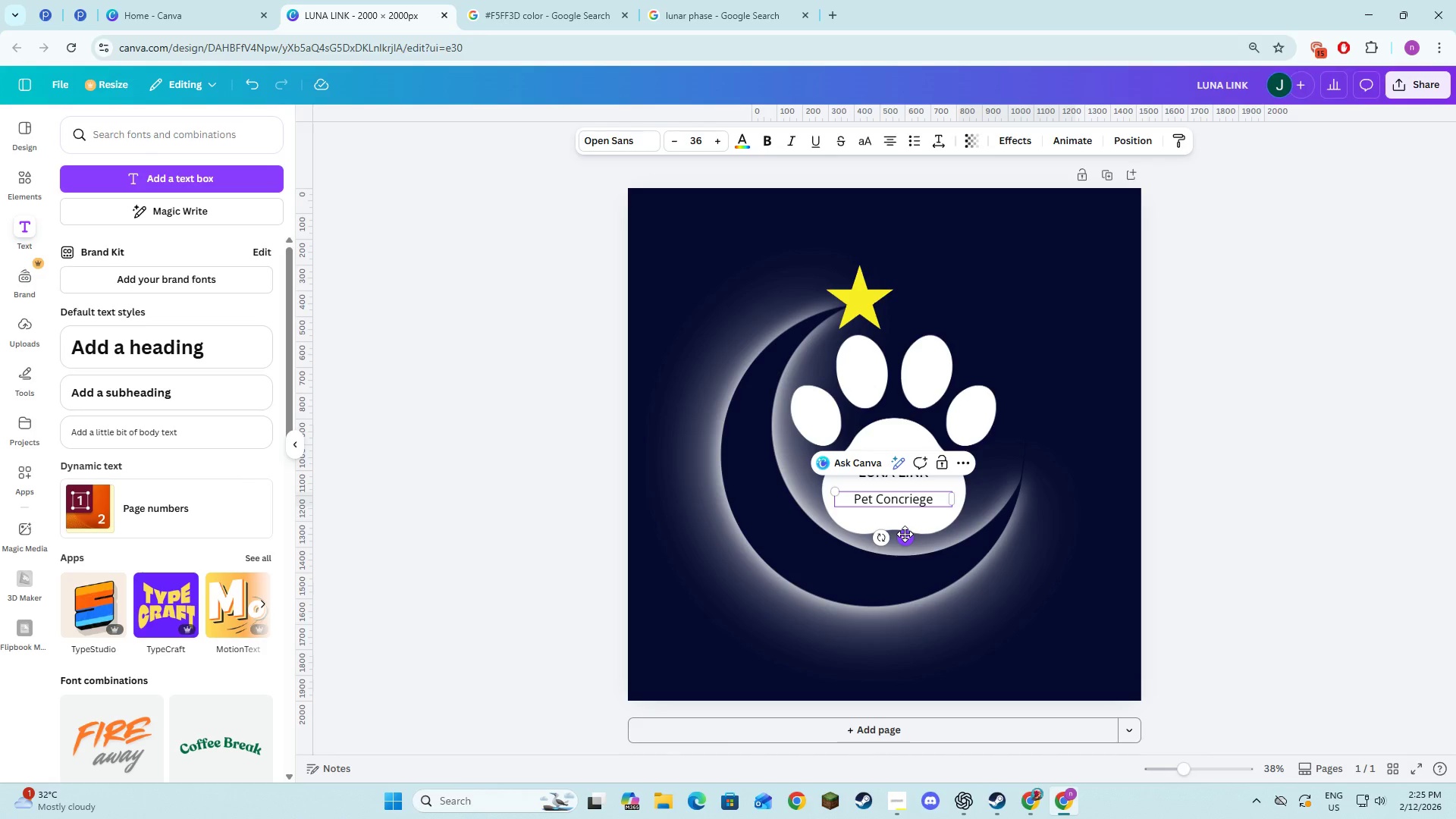 
wait(13.7)
 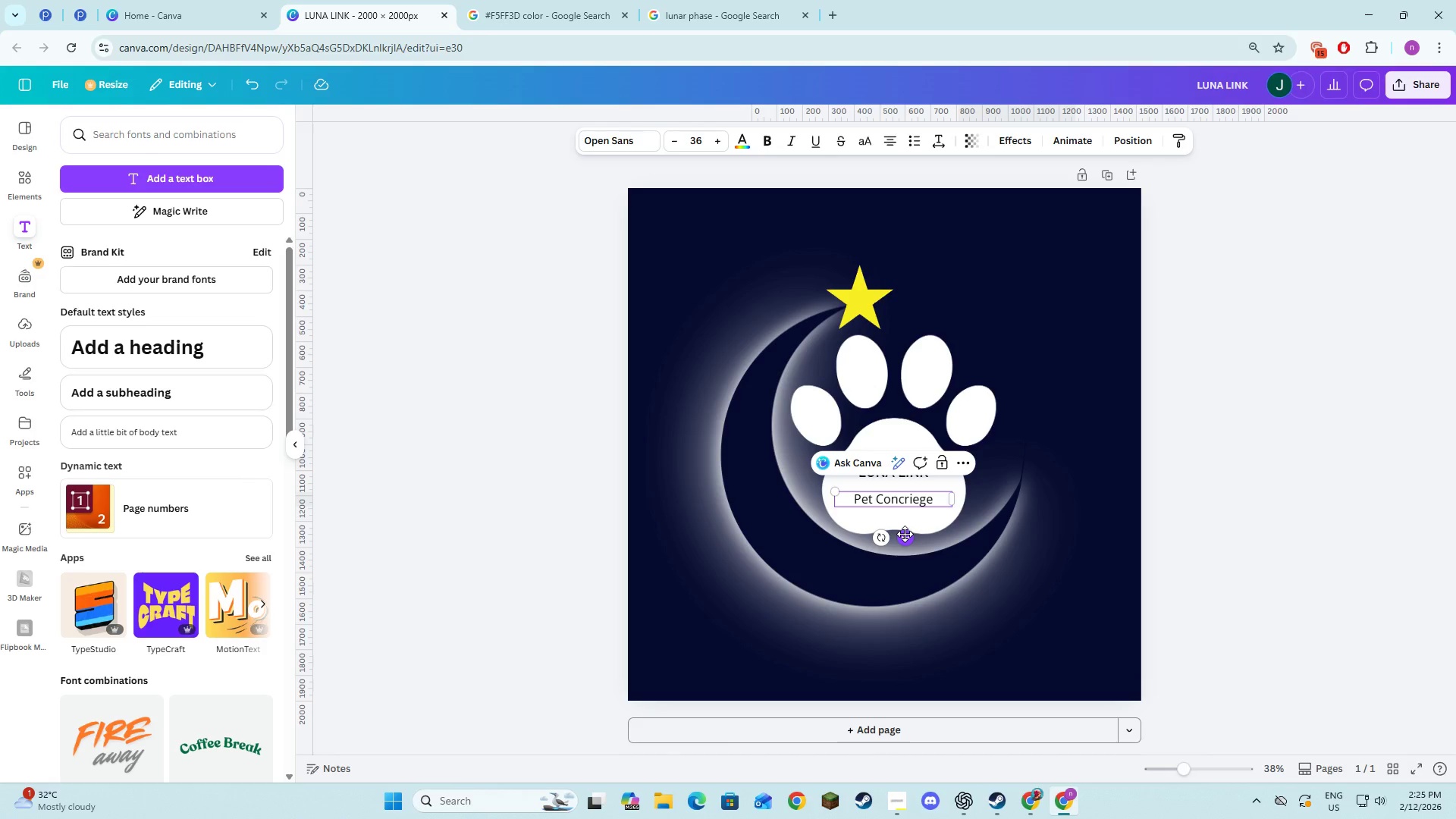 
left_click_drag(start_coordinate=[905, 535], to_coordinate=[901, 544])
 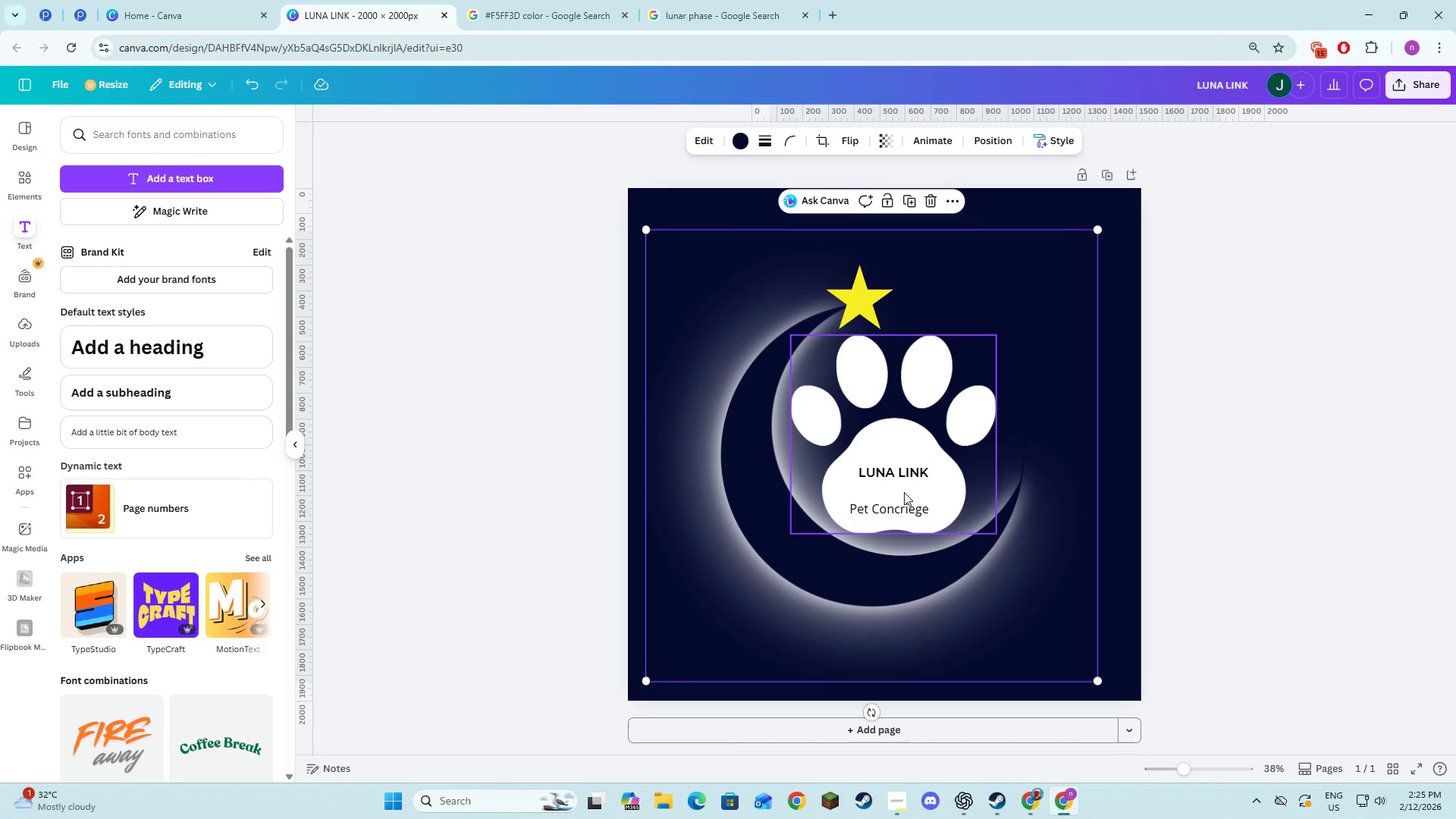 
left_click([902, 472])
 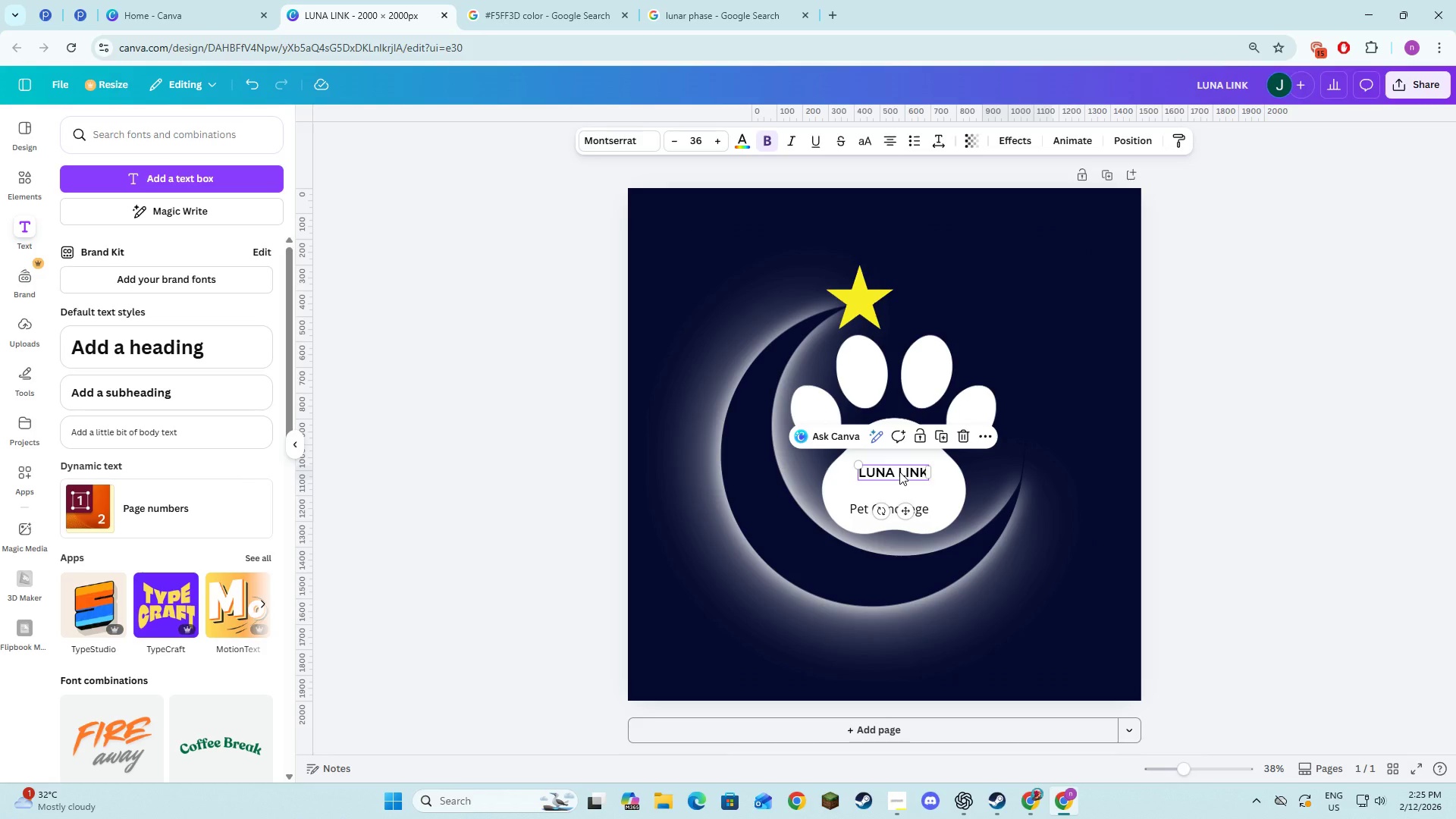 
key(Alt+AltLeft)
 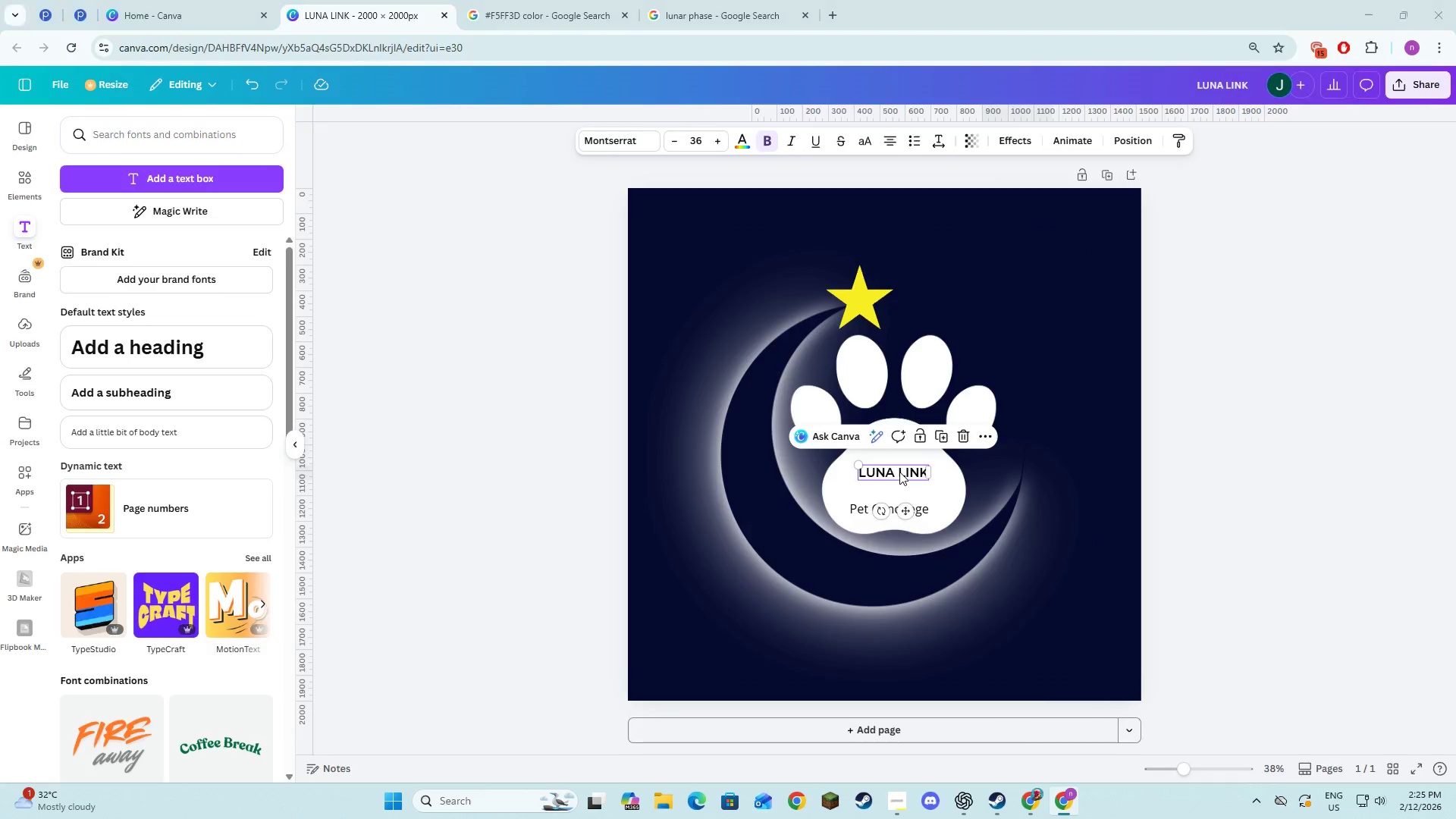 
key(Alt+Tab)
 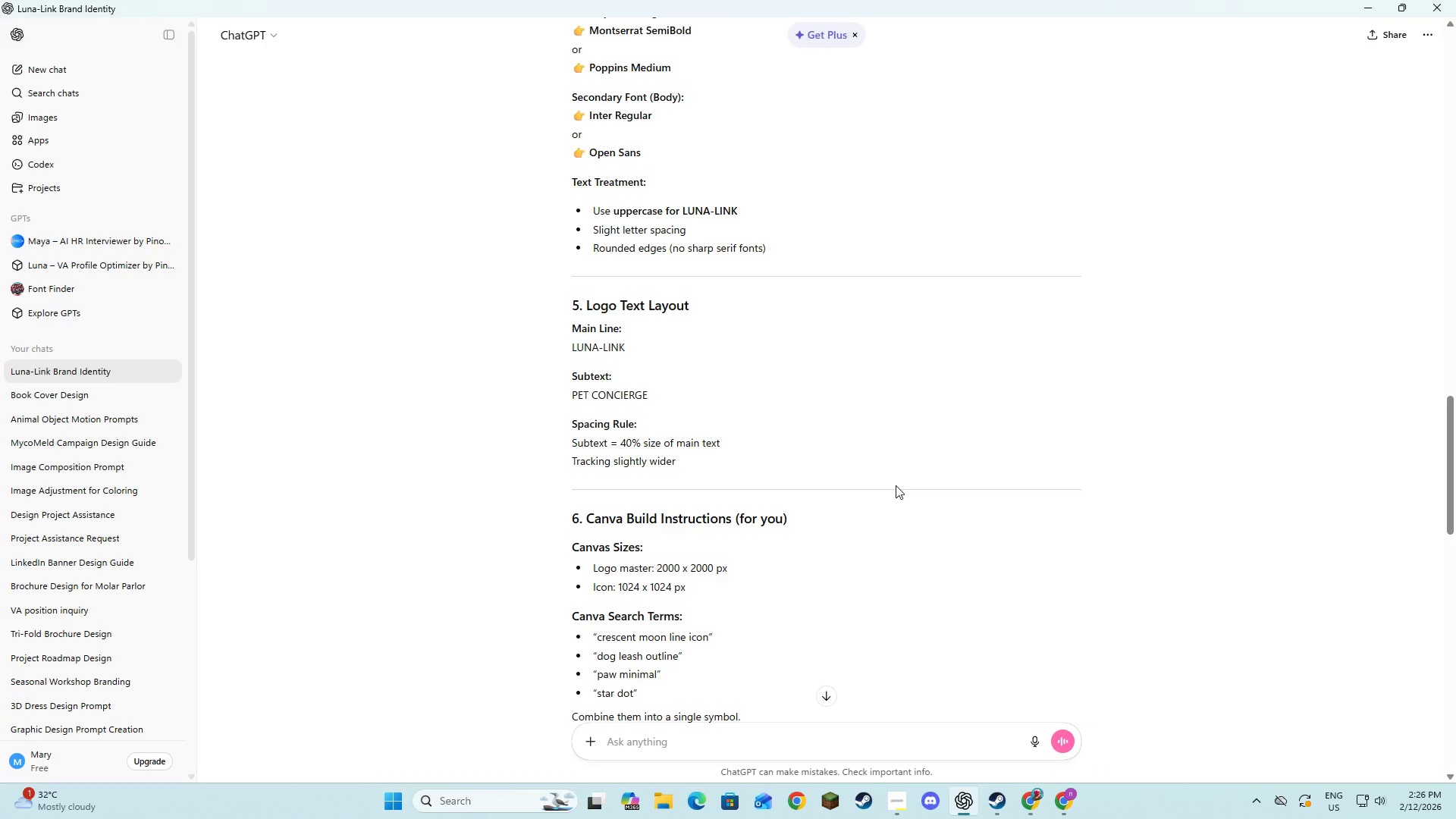 
wait(8.61)
 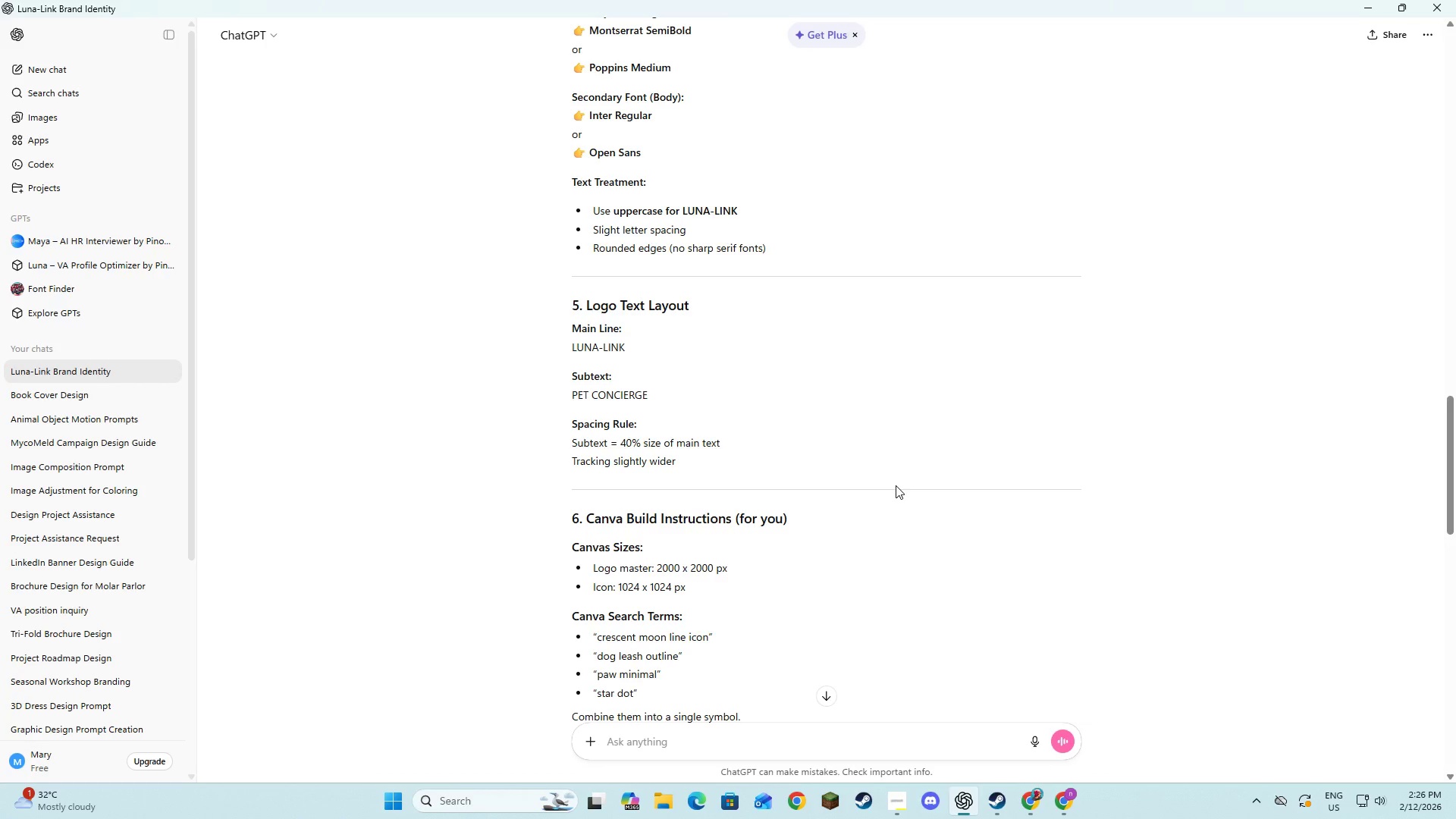 
key(Tab)
 